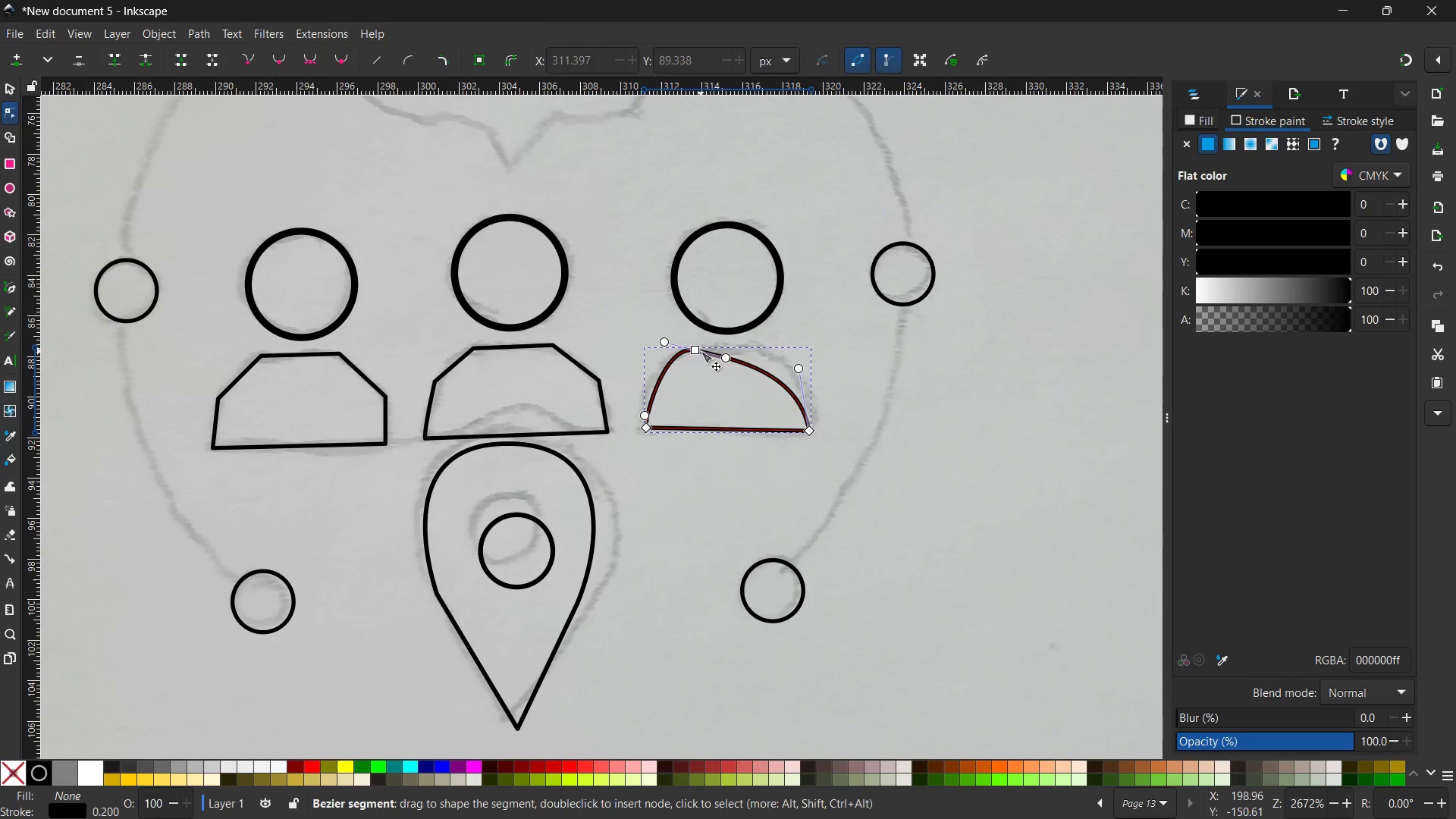 
left_click_drag(start_coordinate=[701, 351], to_coordinate=[736, 352])
 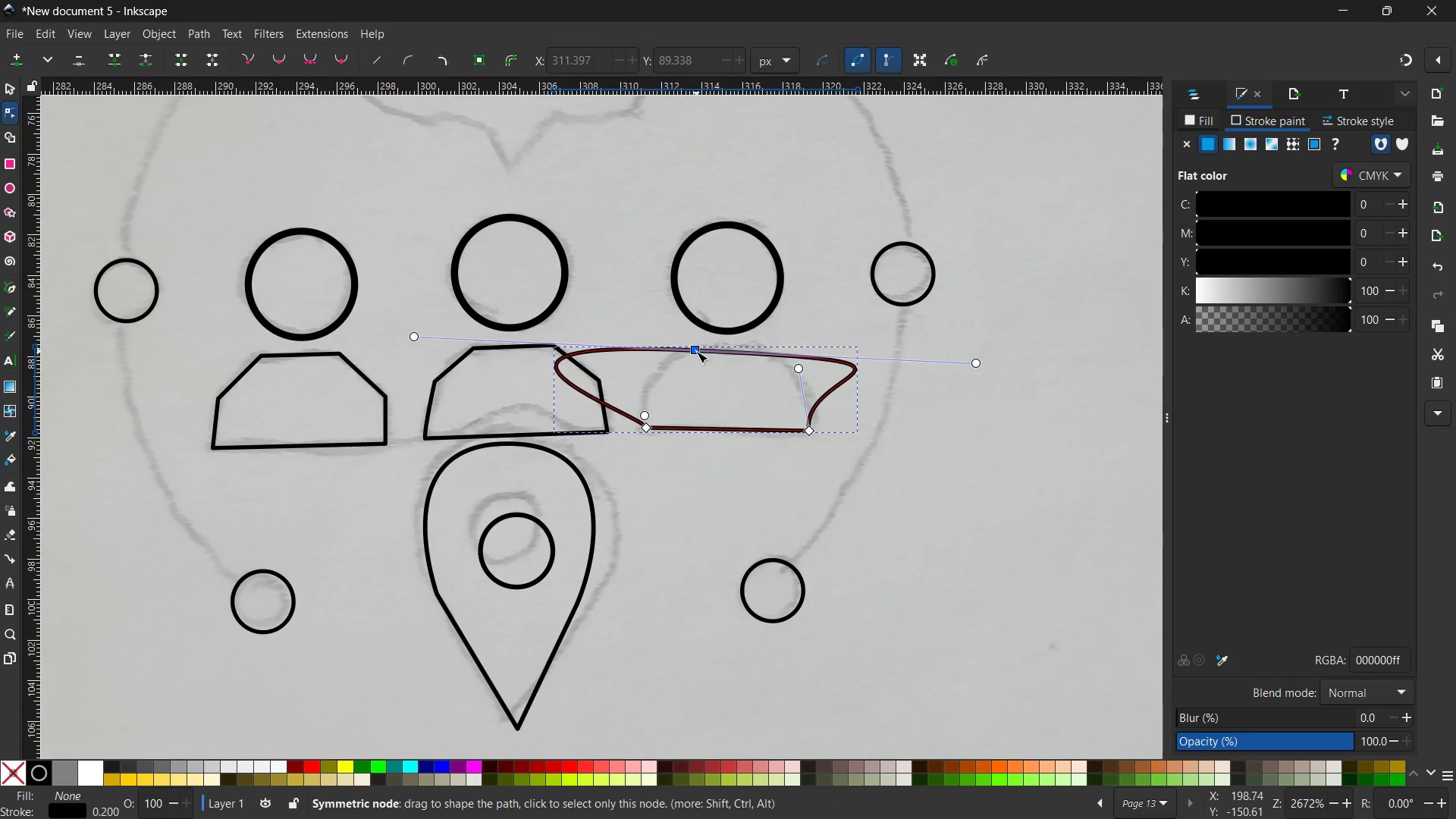 
left_click_drag(start_coordinate=[696, 351], to_coordinate=[740, 346])
 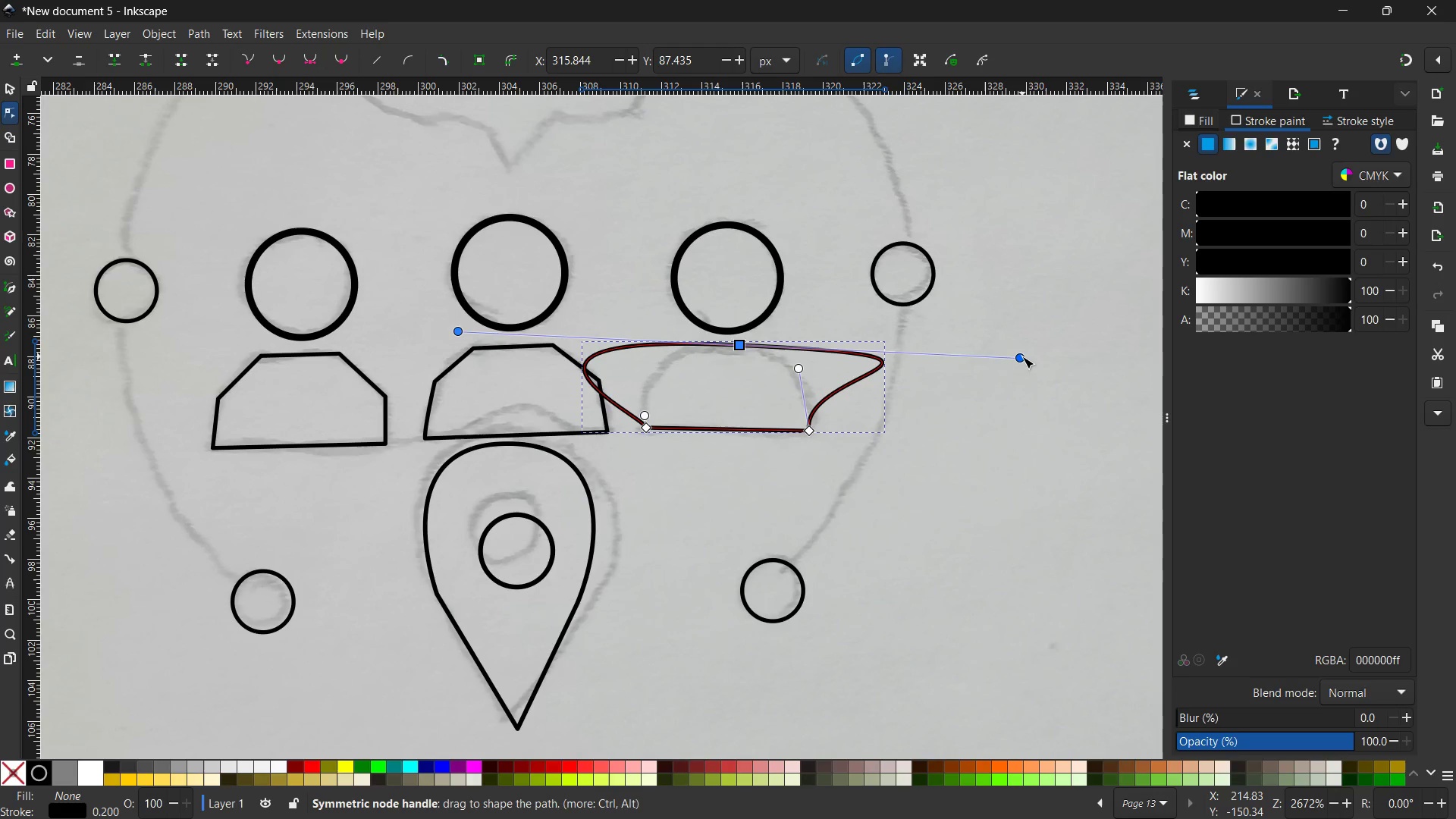 
left_click_drag(start_coordinate=[1022, 356], to_coordinate=[793, 342])
 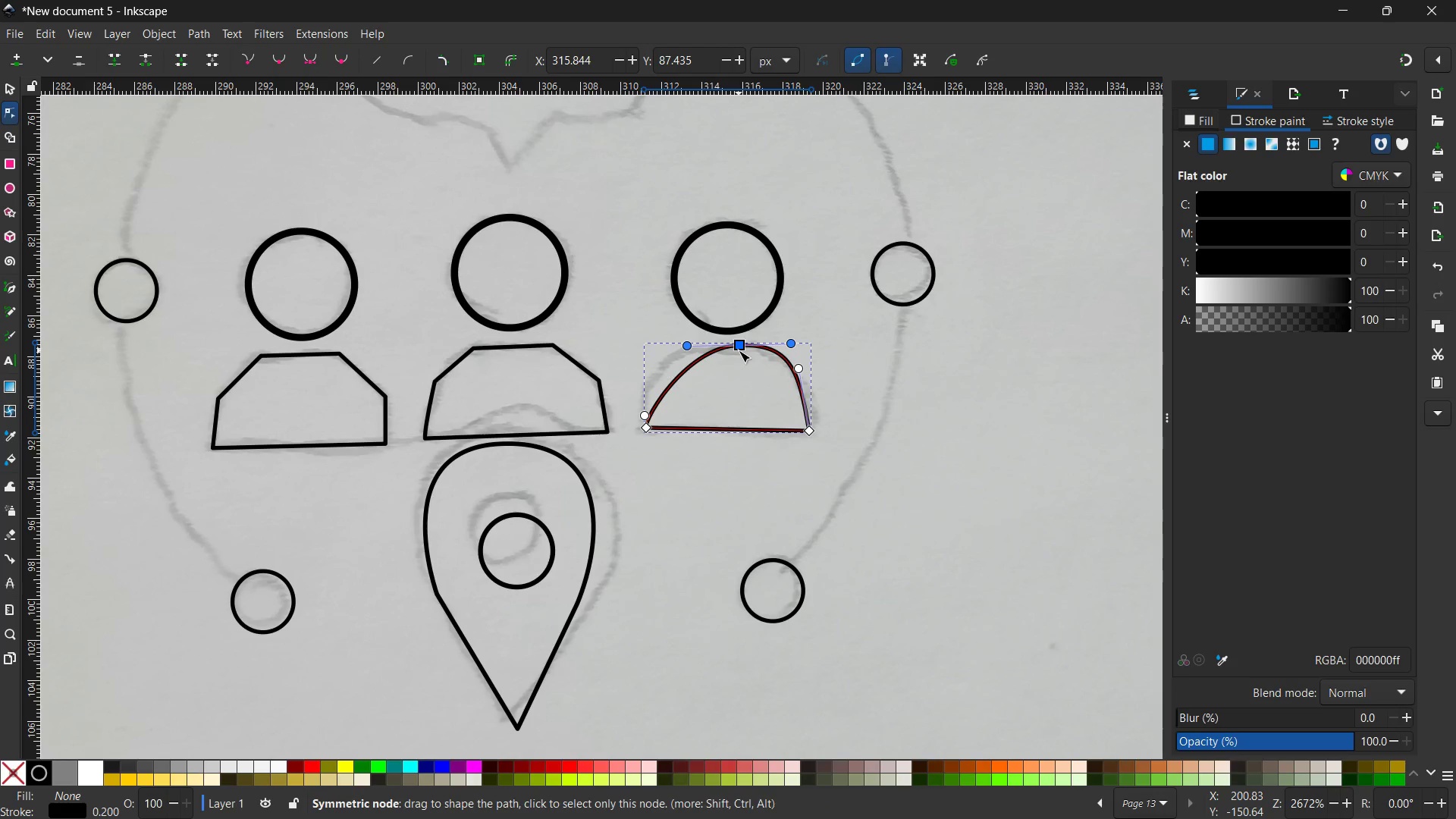 
left_click_drag(start_coordinate=[739, 350], to_coordinate=[723, 349])
 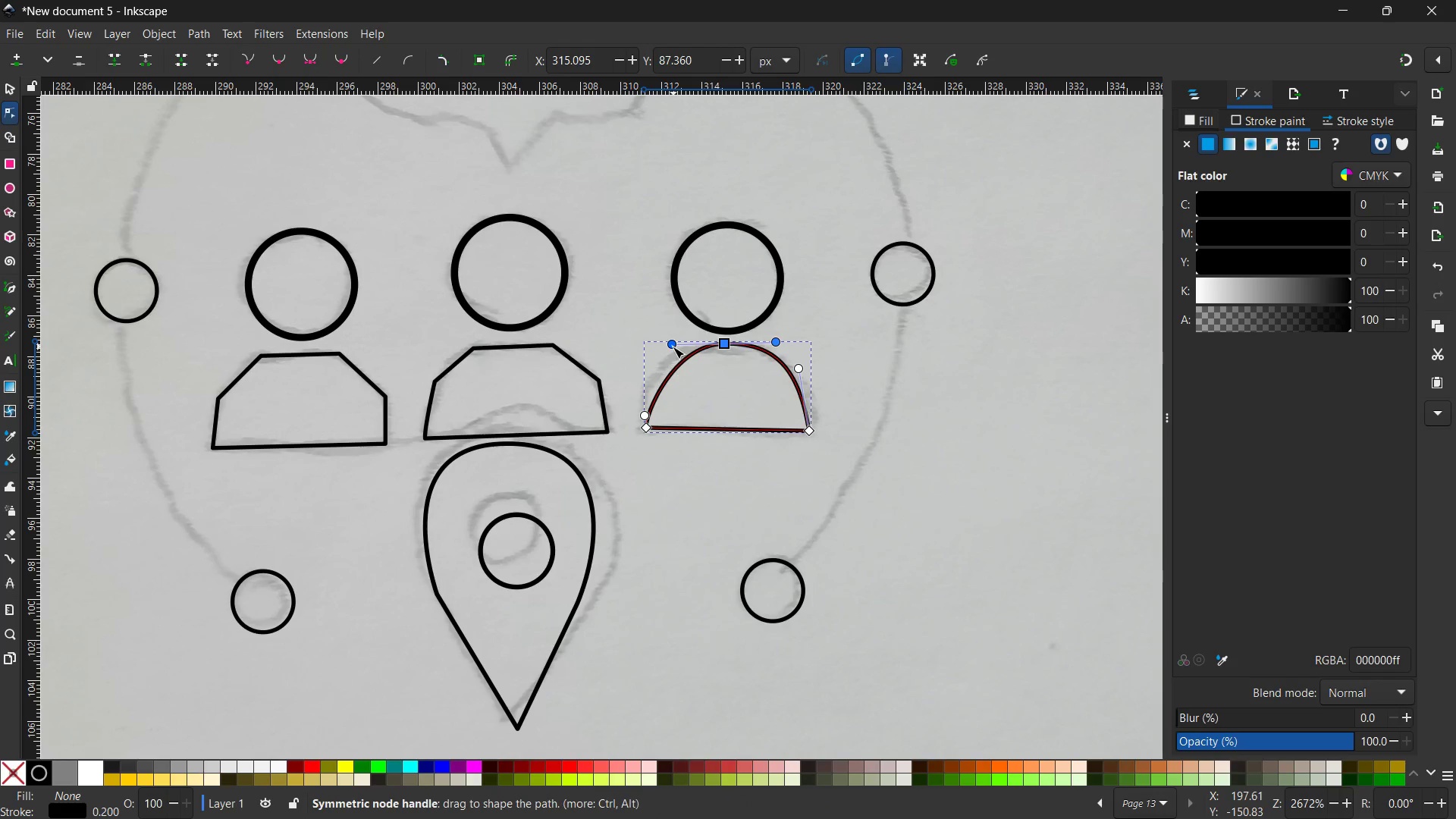 
left_click_drag(start_coordinate=[673, 347], to_coordinate=[664, 347])
 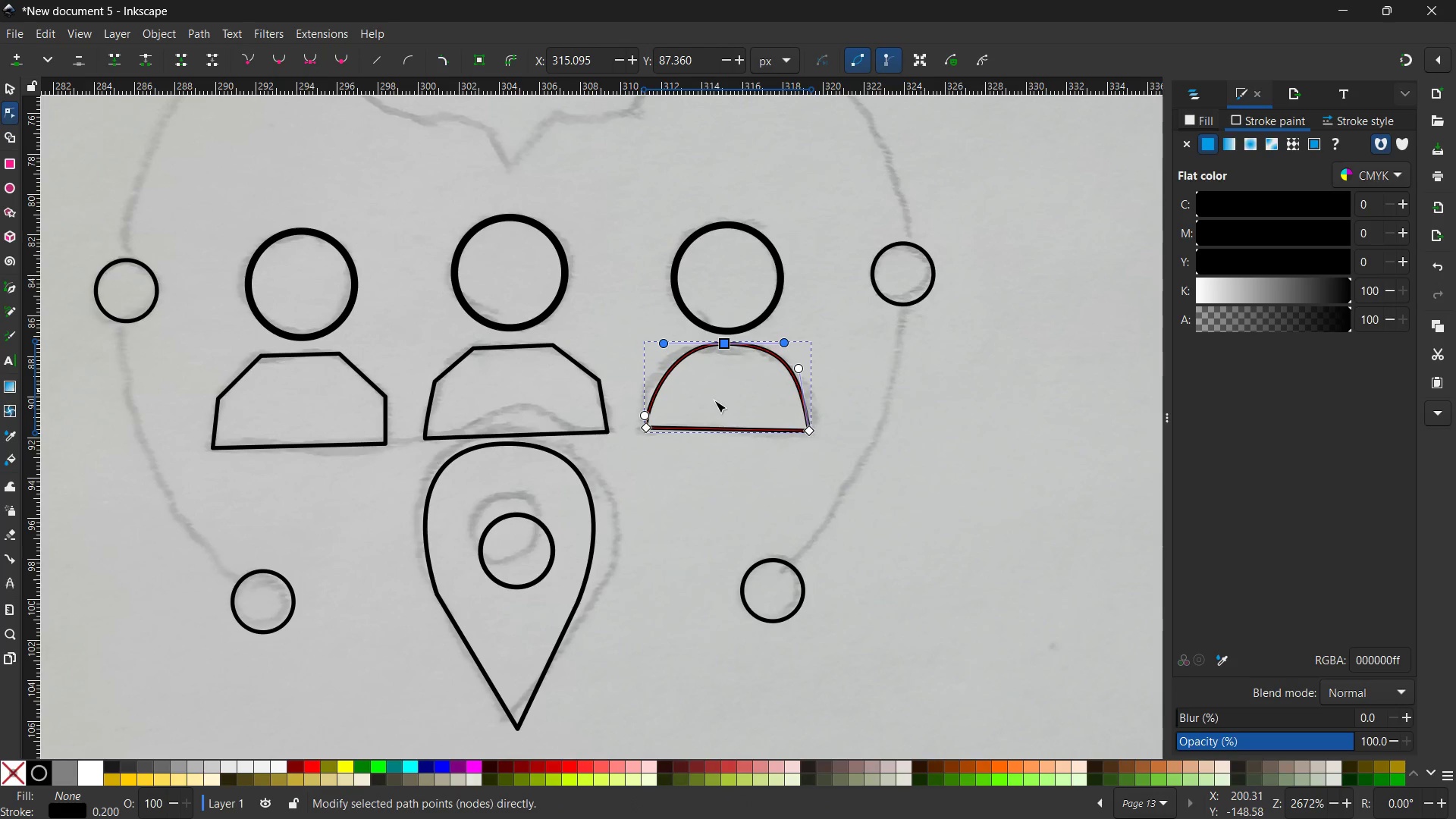 
left_click_drag(start_coordinate=[645, 428], to_coordinate=[645, 432])
 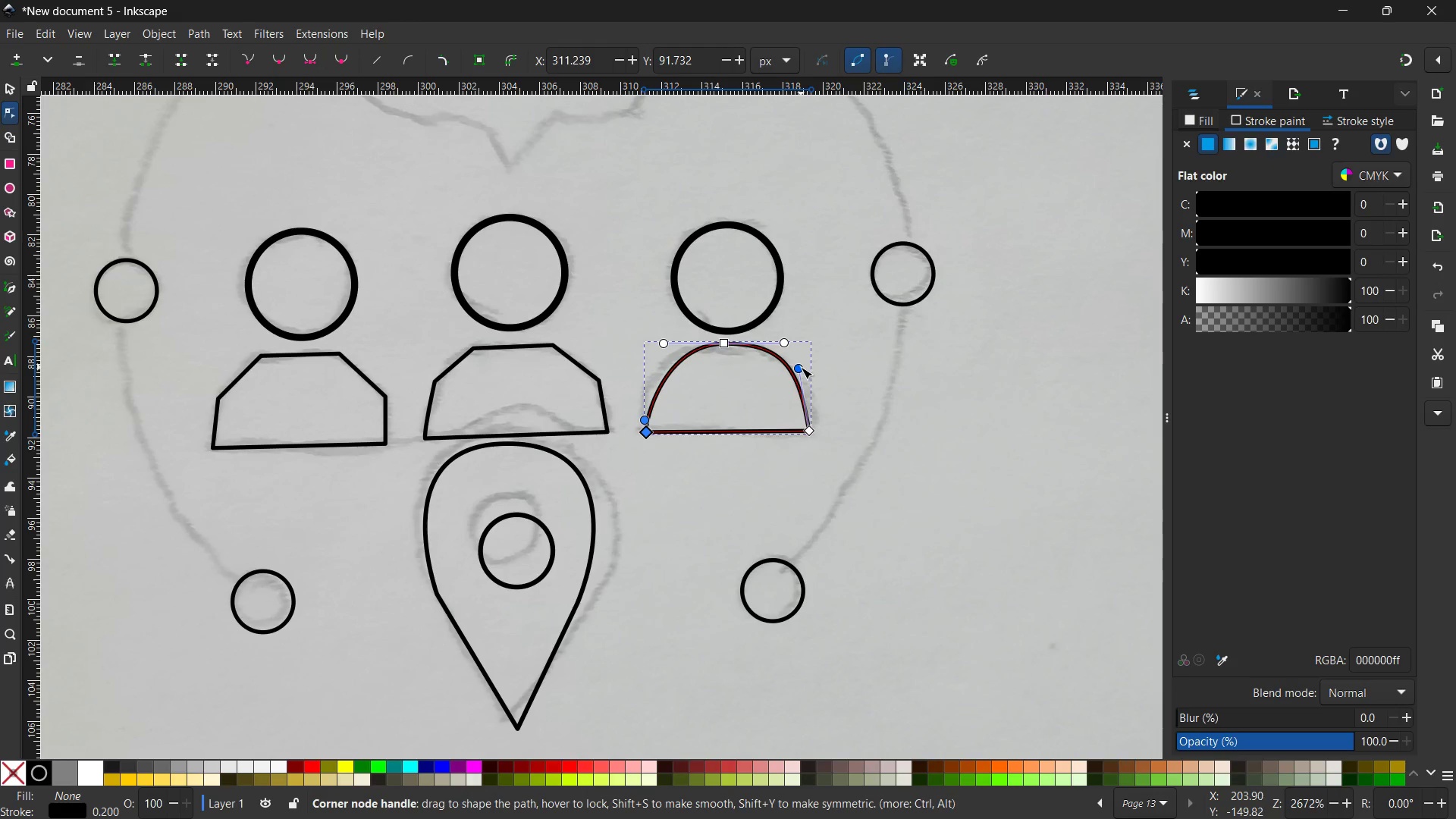 
left_click_drag(start_coordinate=[801, 367], to_coordinate=[808, 397])
 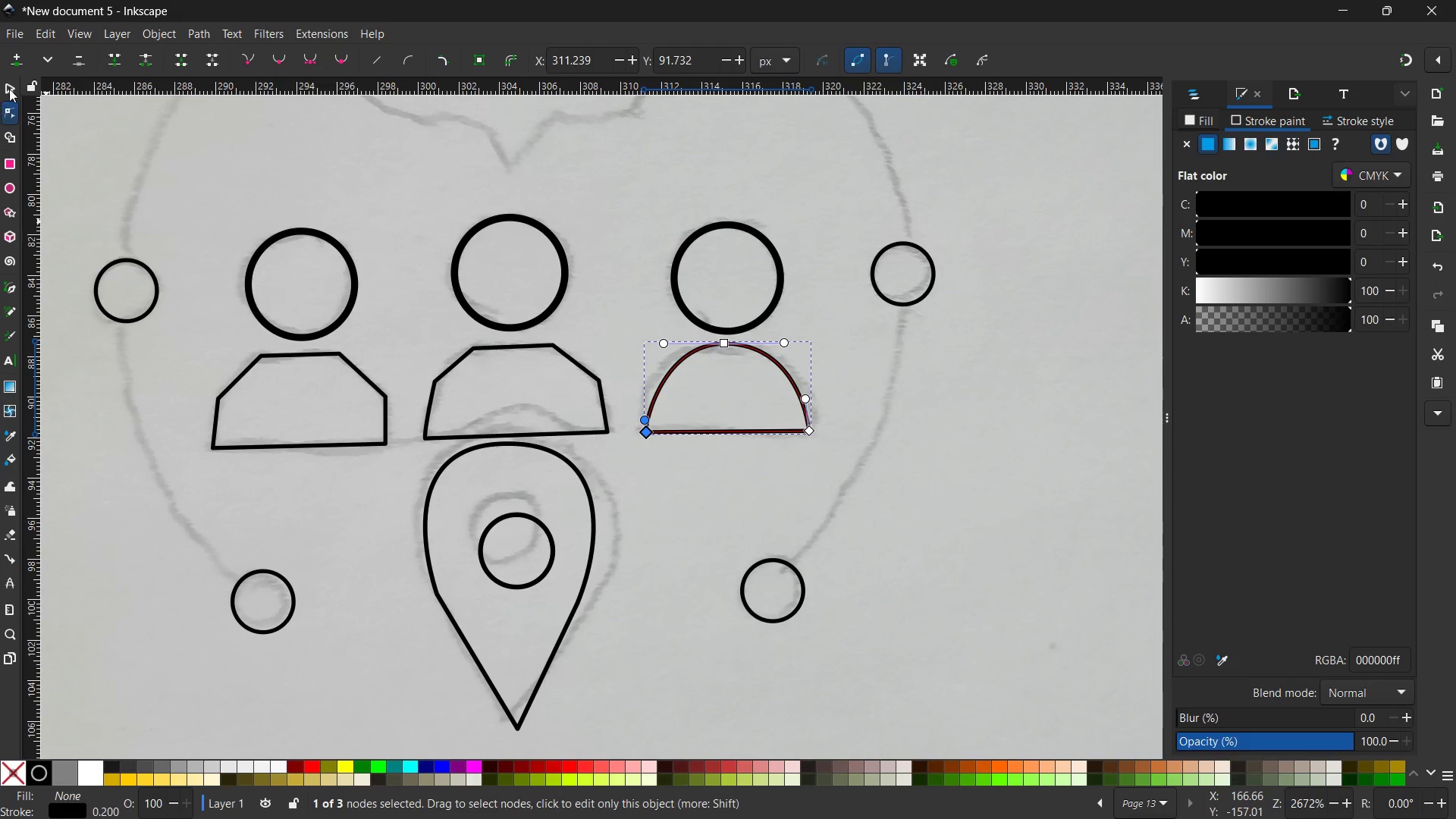 
left_click([10, 85])
 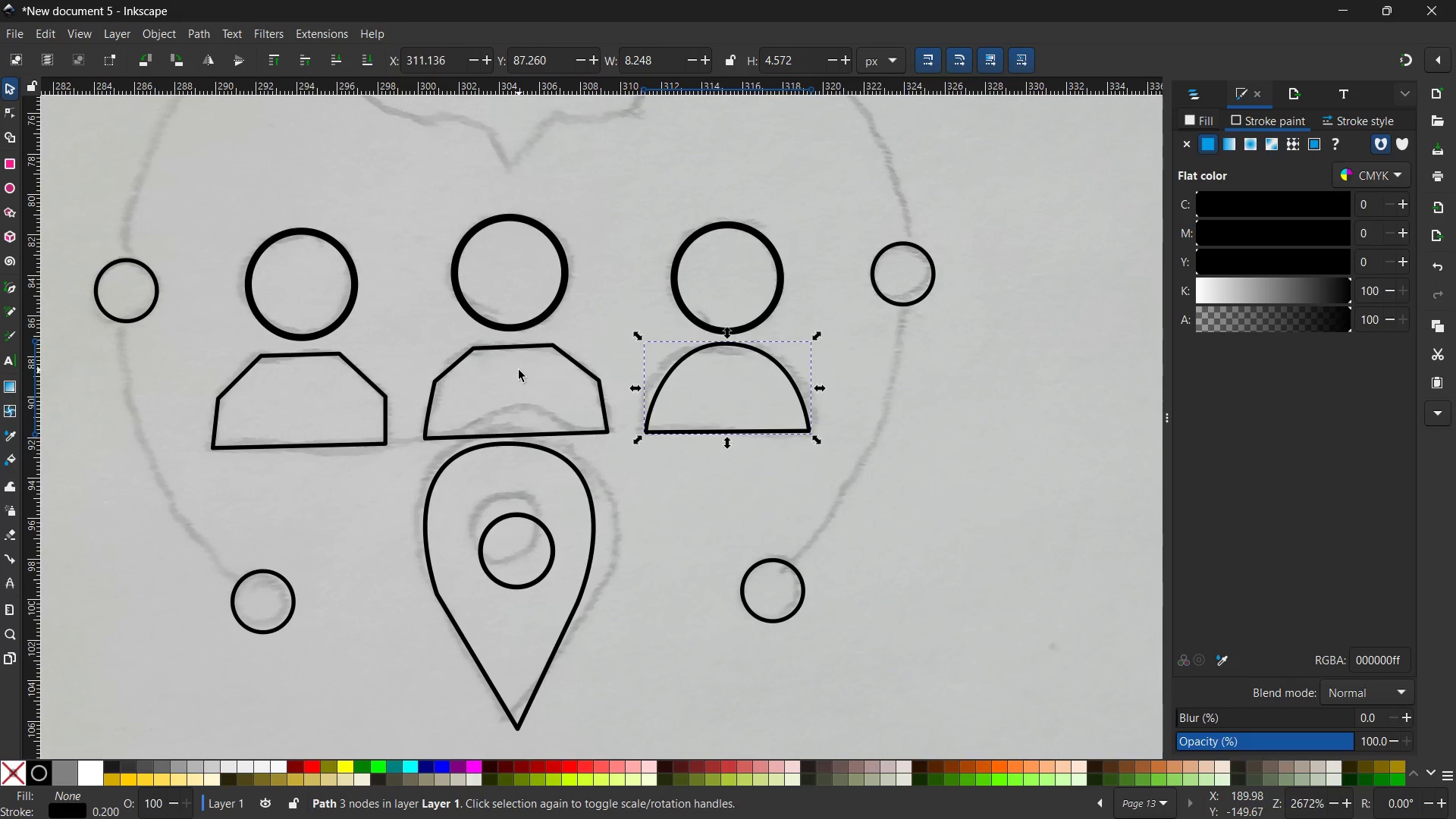 
hold_key(key=ShiftLeft, duration=2.08)
left_click([497, 344])
 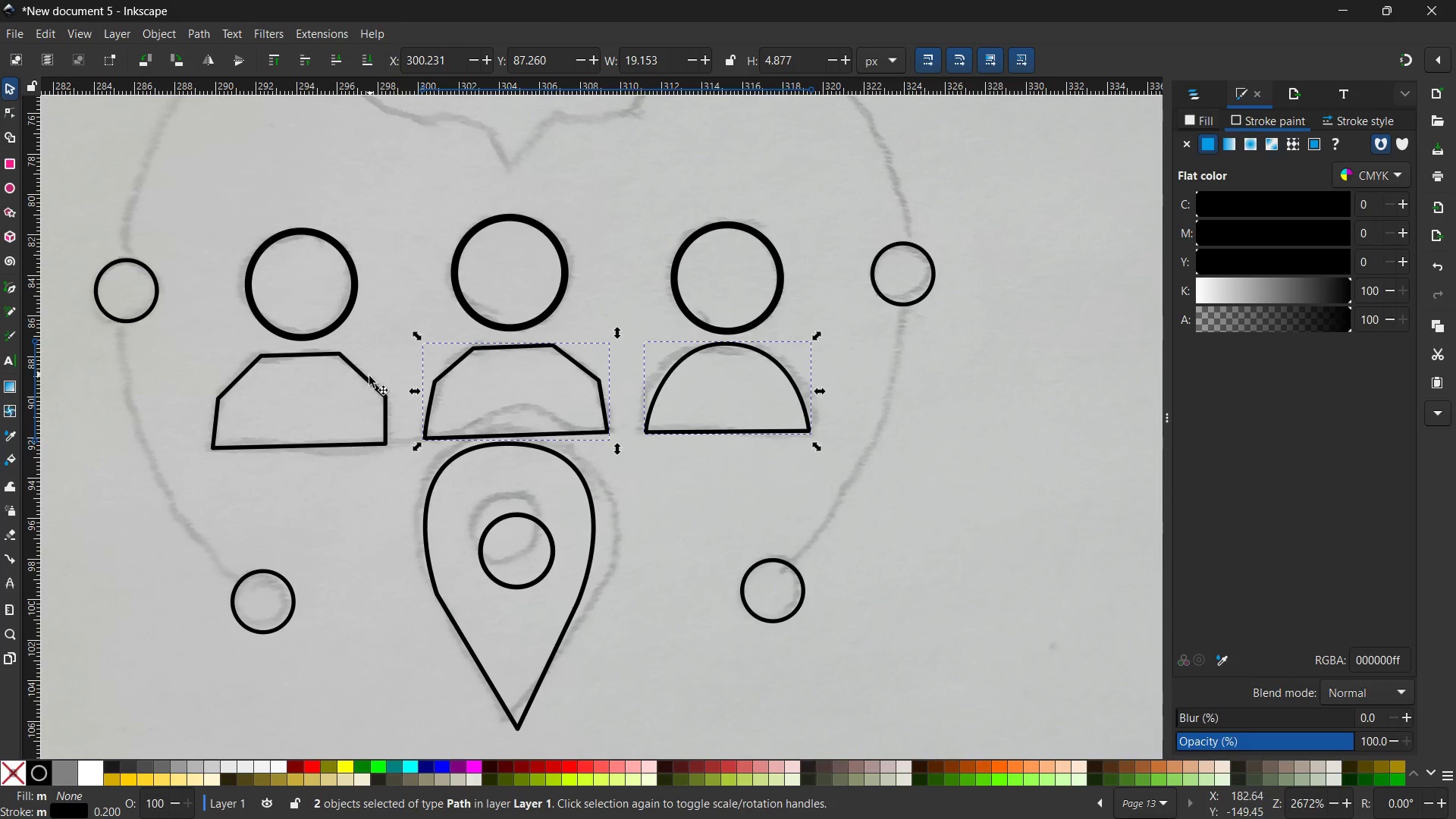 
left_click([368, 381])
 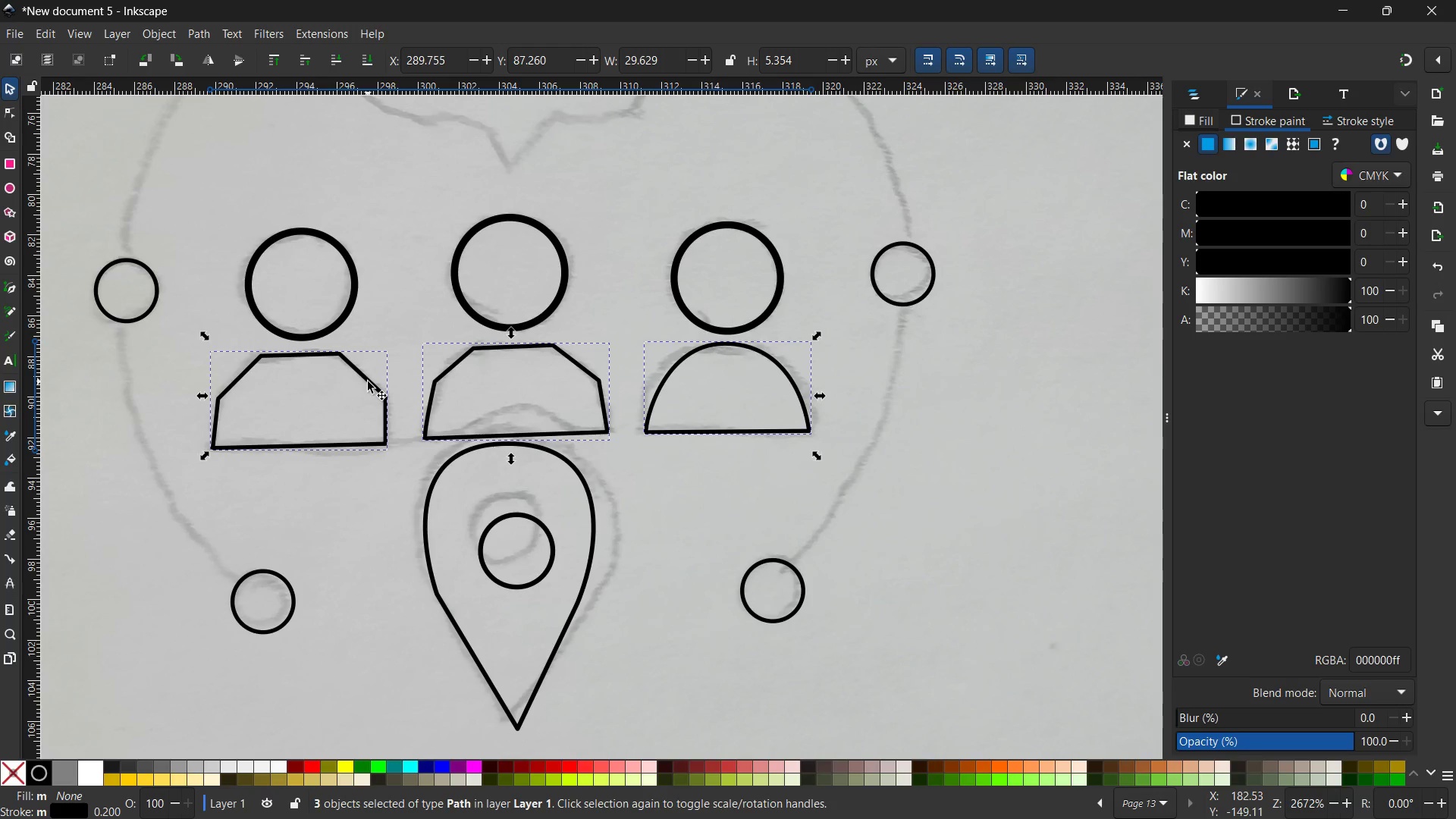 
hold_key(key=ShiftLeft, duration=1.38)
left_click([679, 359])
 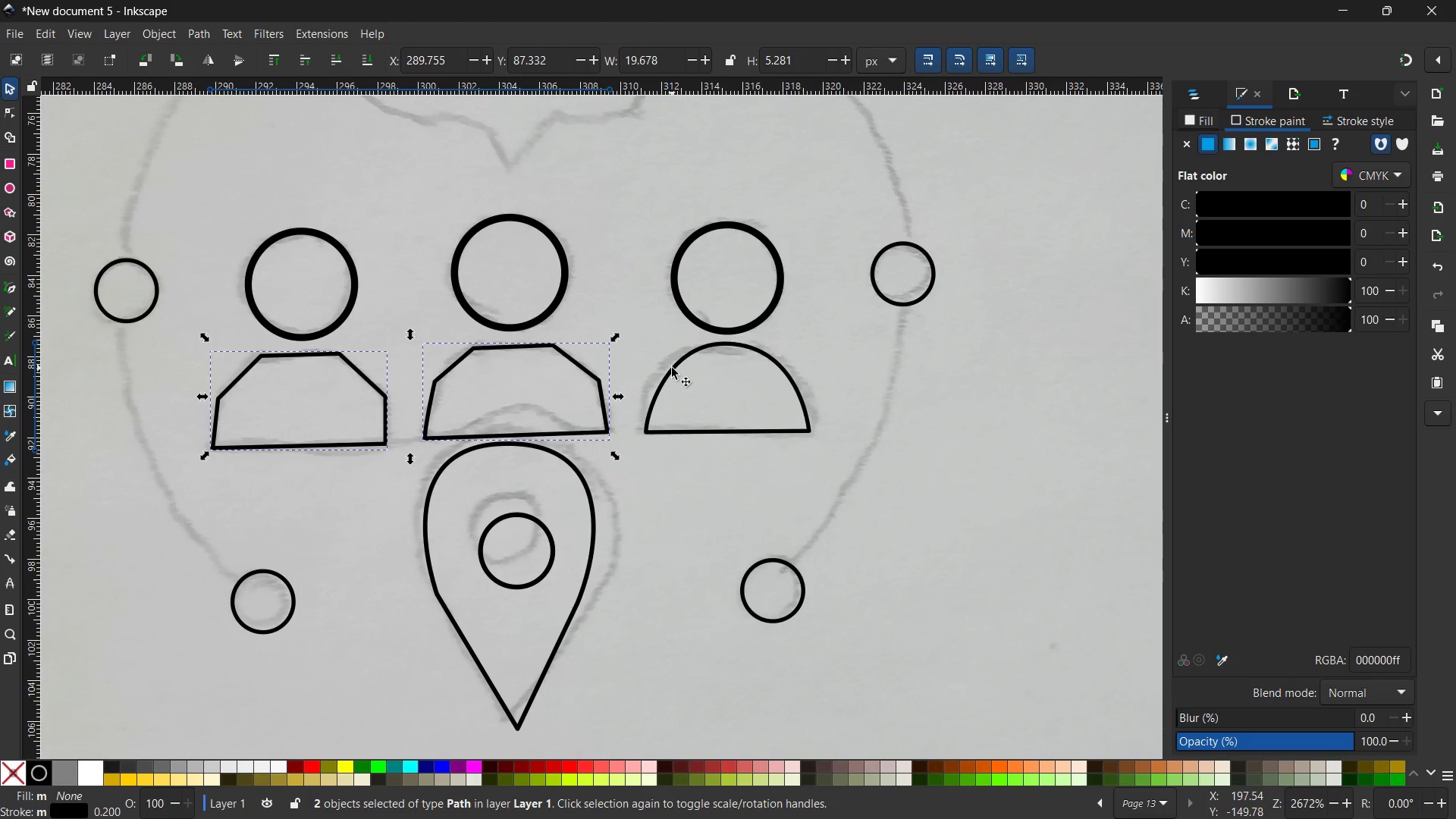 
key(Backspace)
 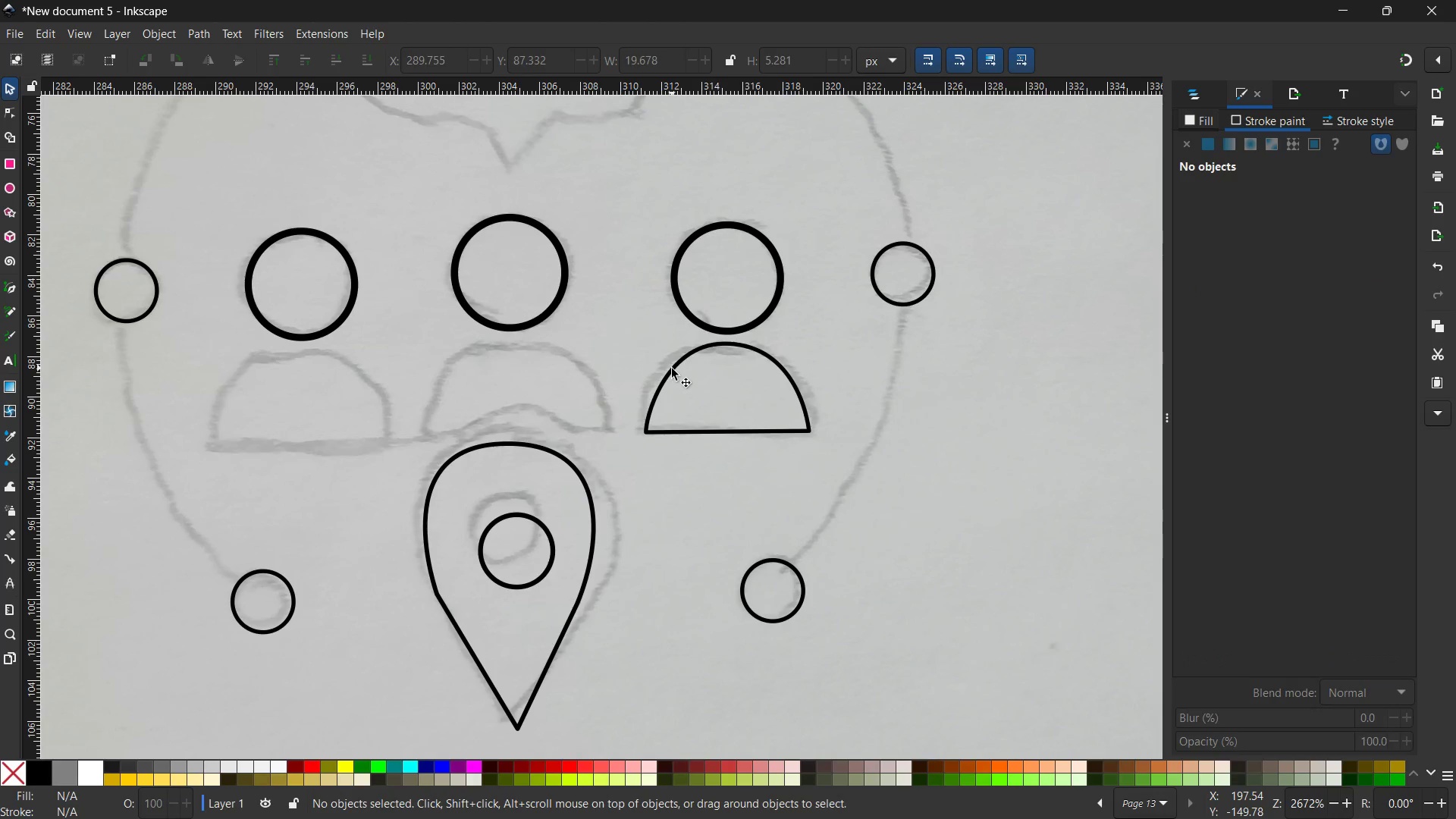 
left_click([673, 369])
 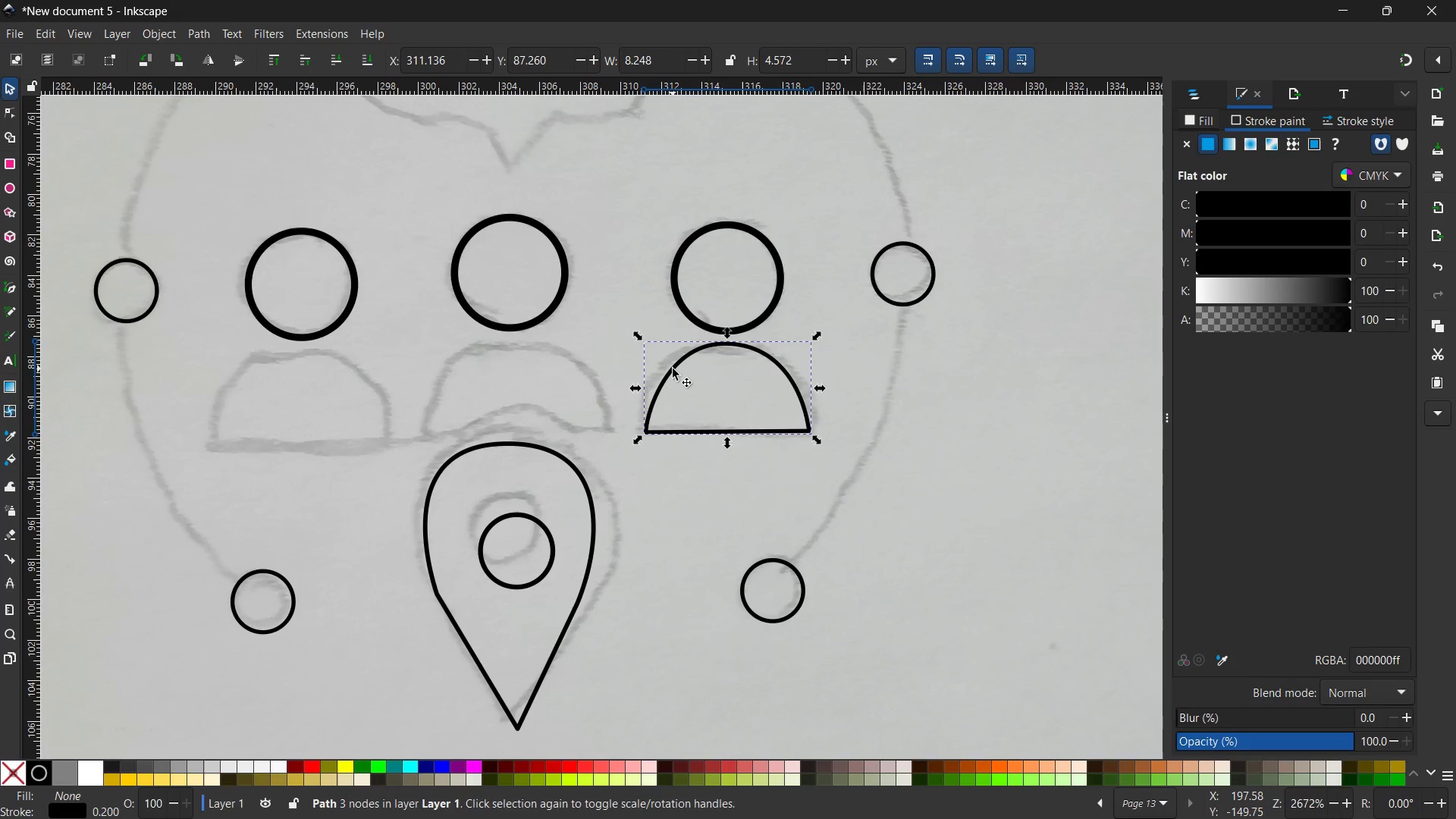 
key(Control+C)
 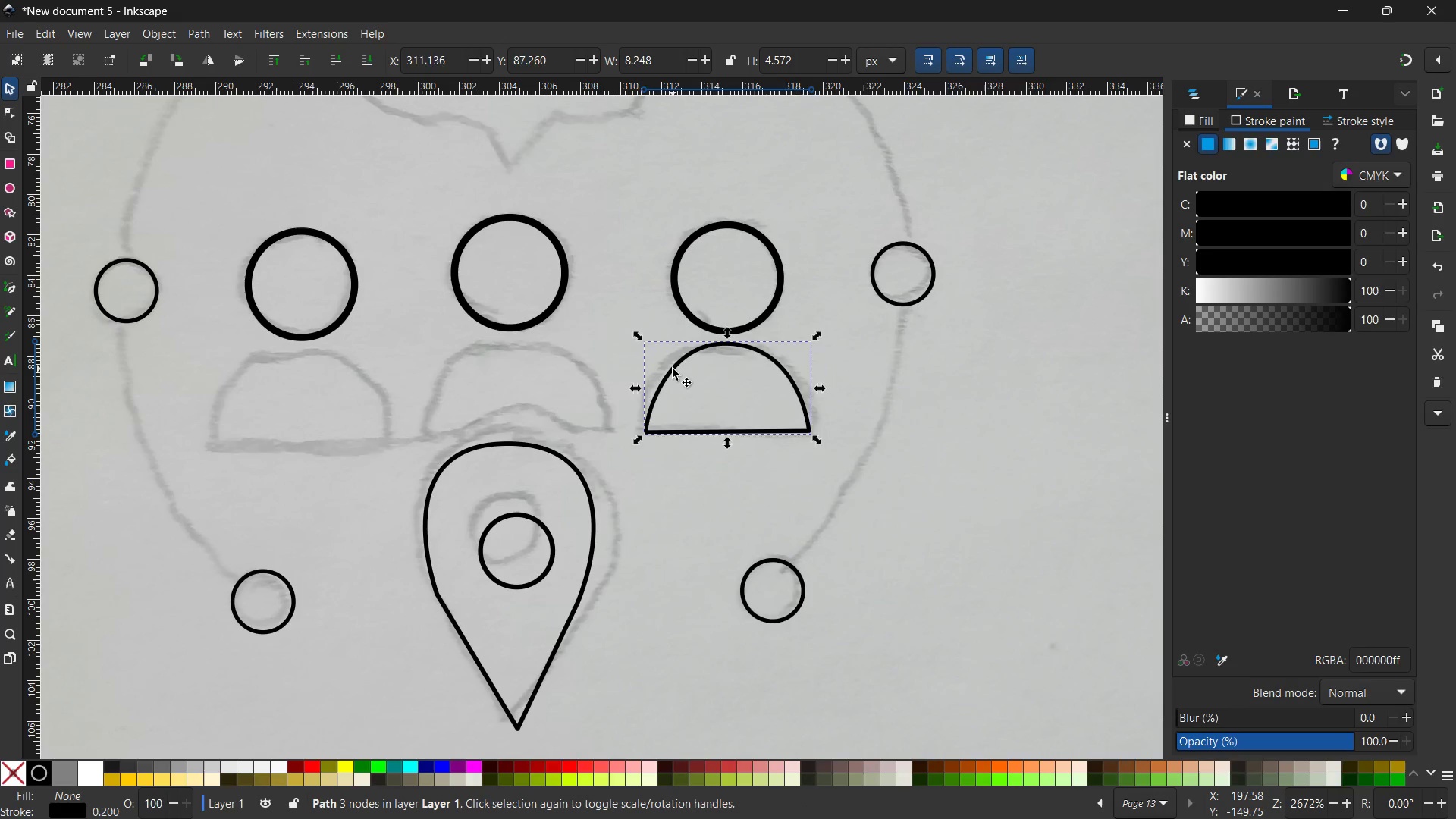 
key(Control+V)
 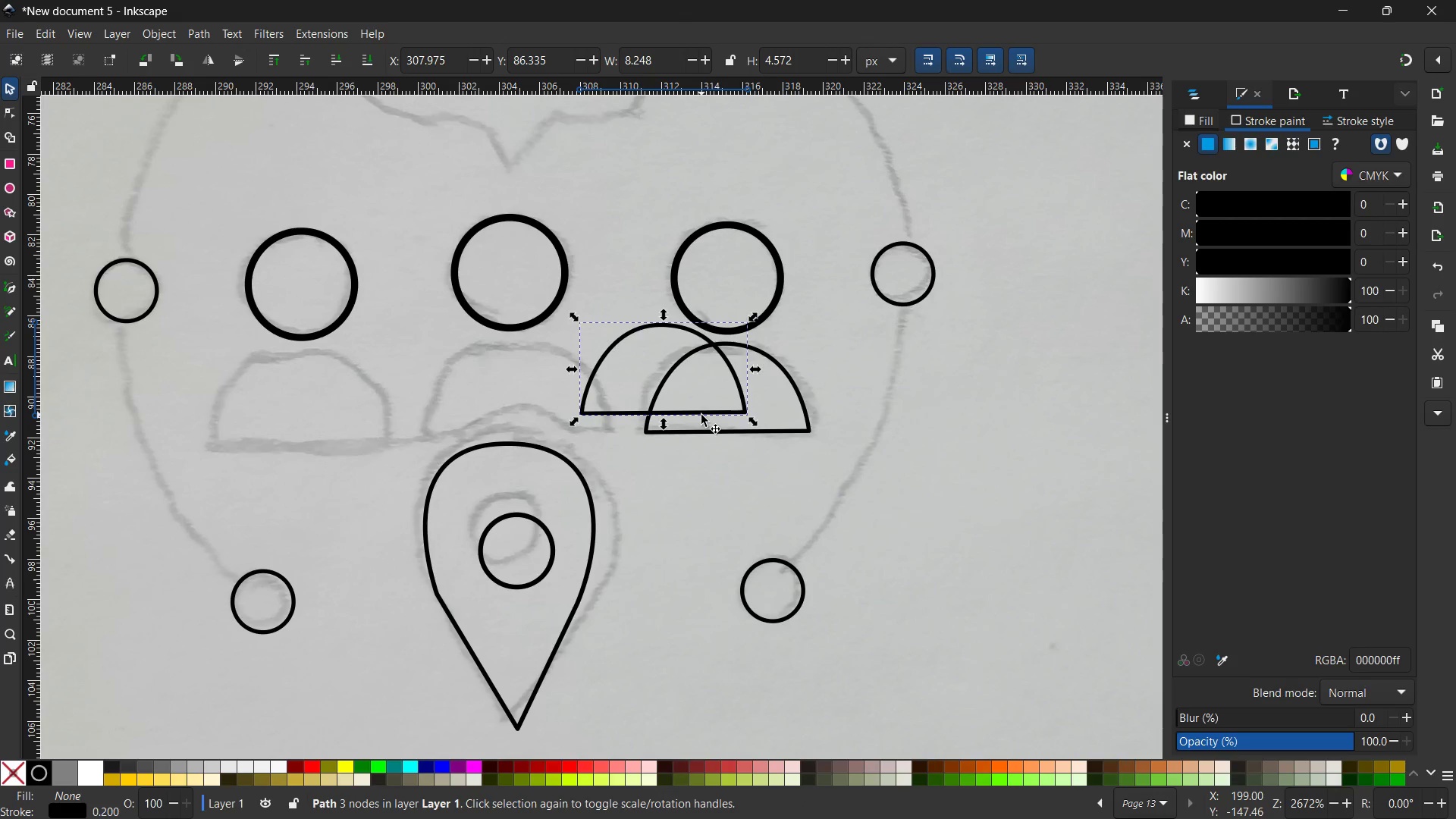 
left_click_drag(start_coordinate=[701, 414], to_coordinate=[328, 444])
 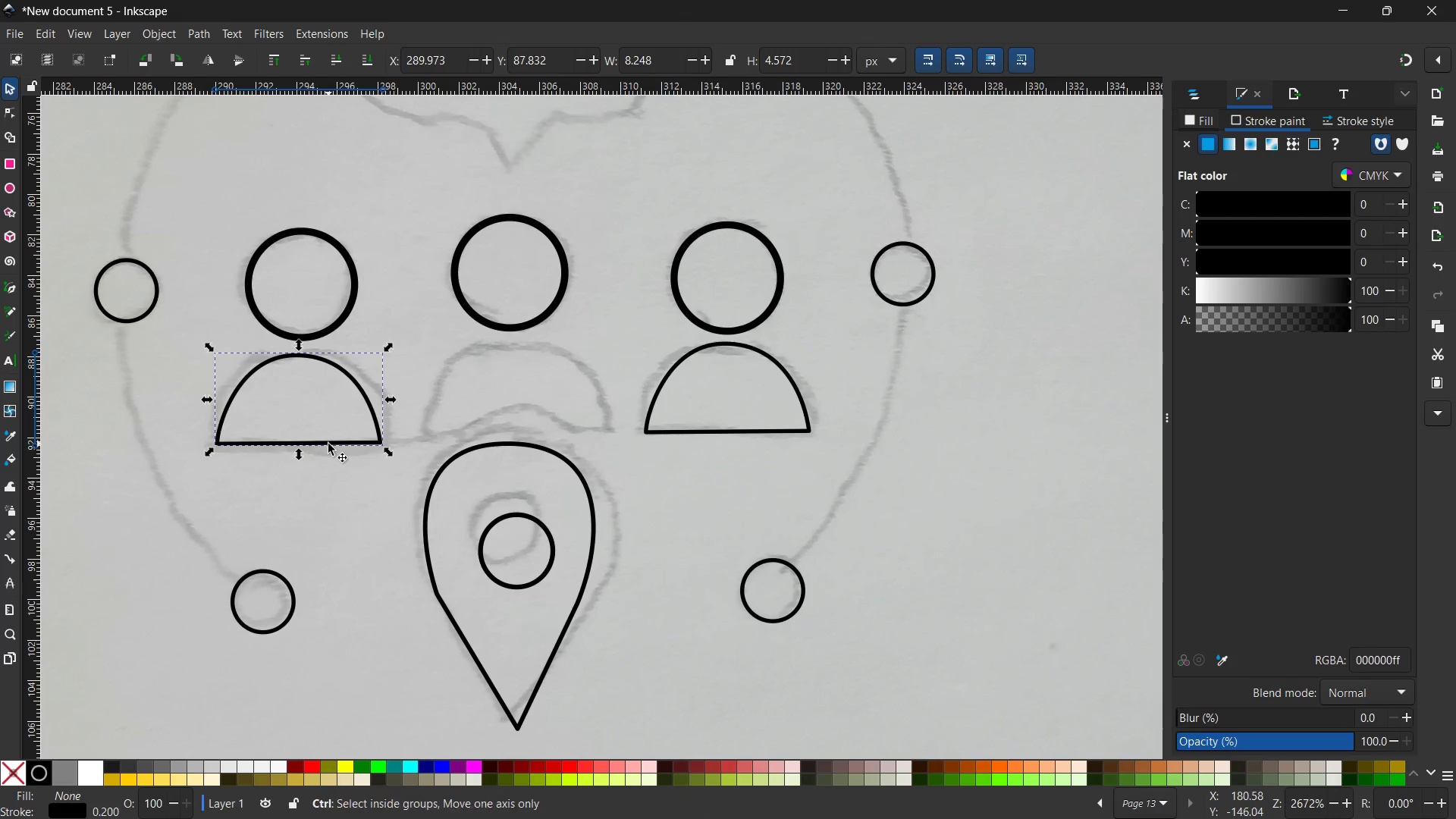 
key(Control+V)
 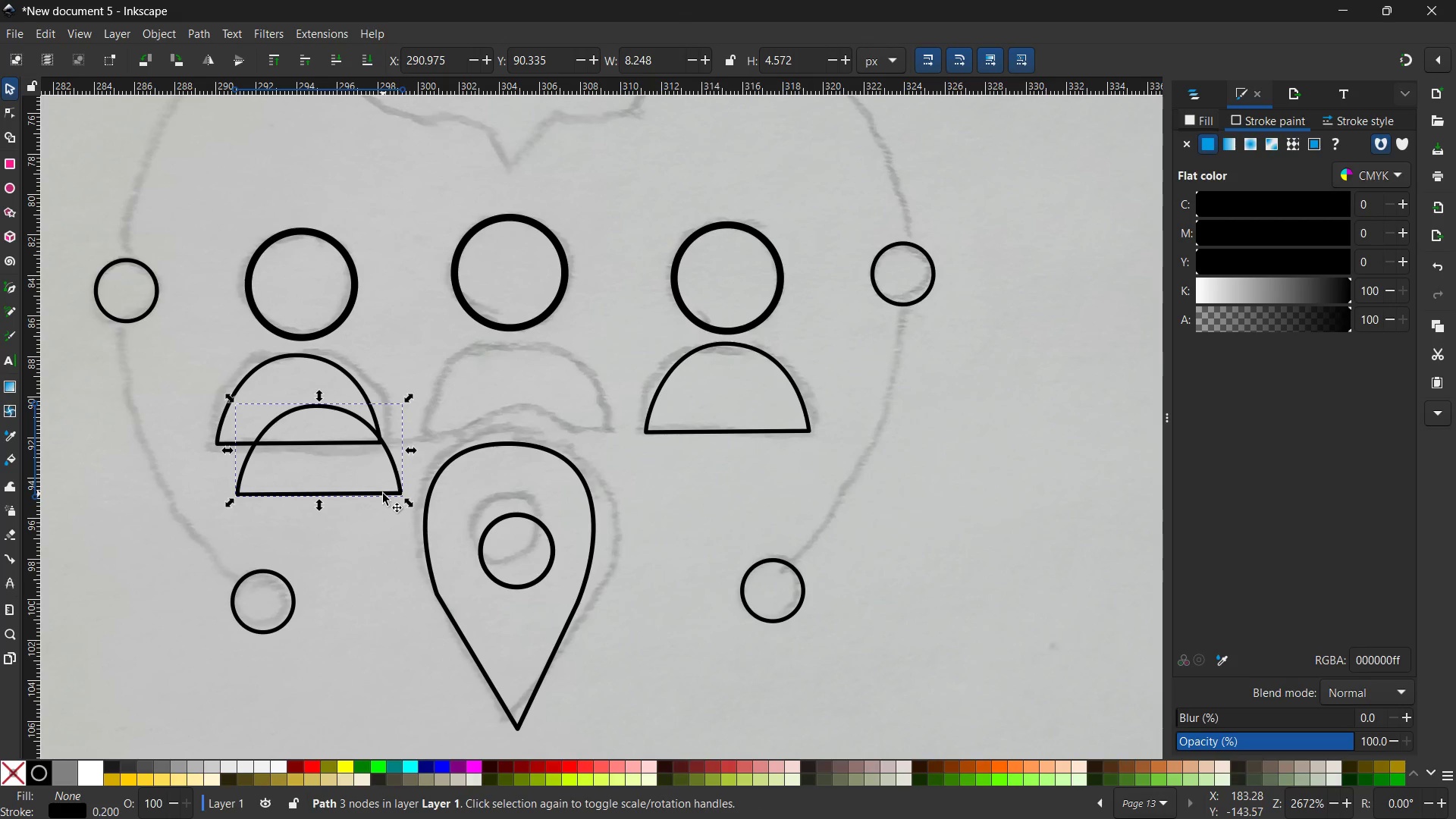 
left_click_drag(start_coordinate=[383, 494], to_coordinate=[585, 433])
 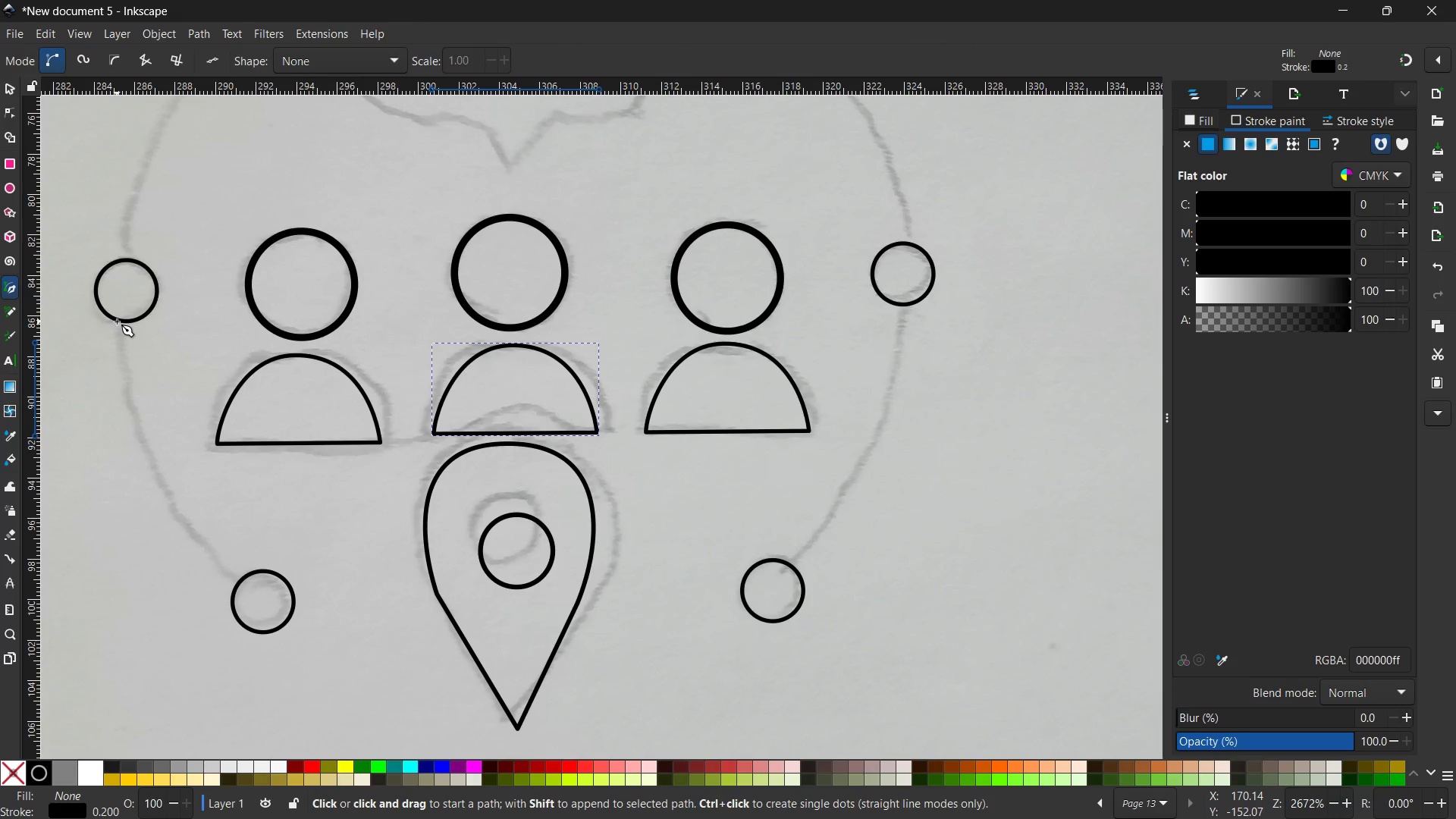 
left_click([121, 321])
 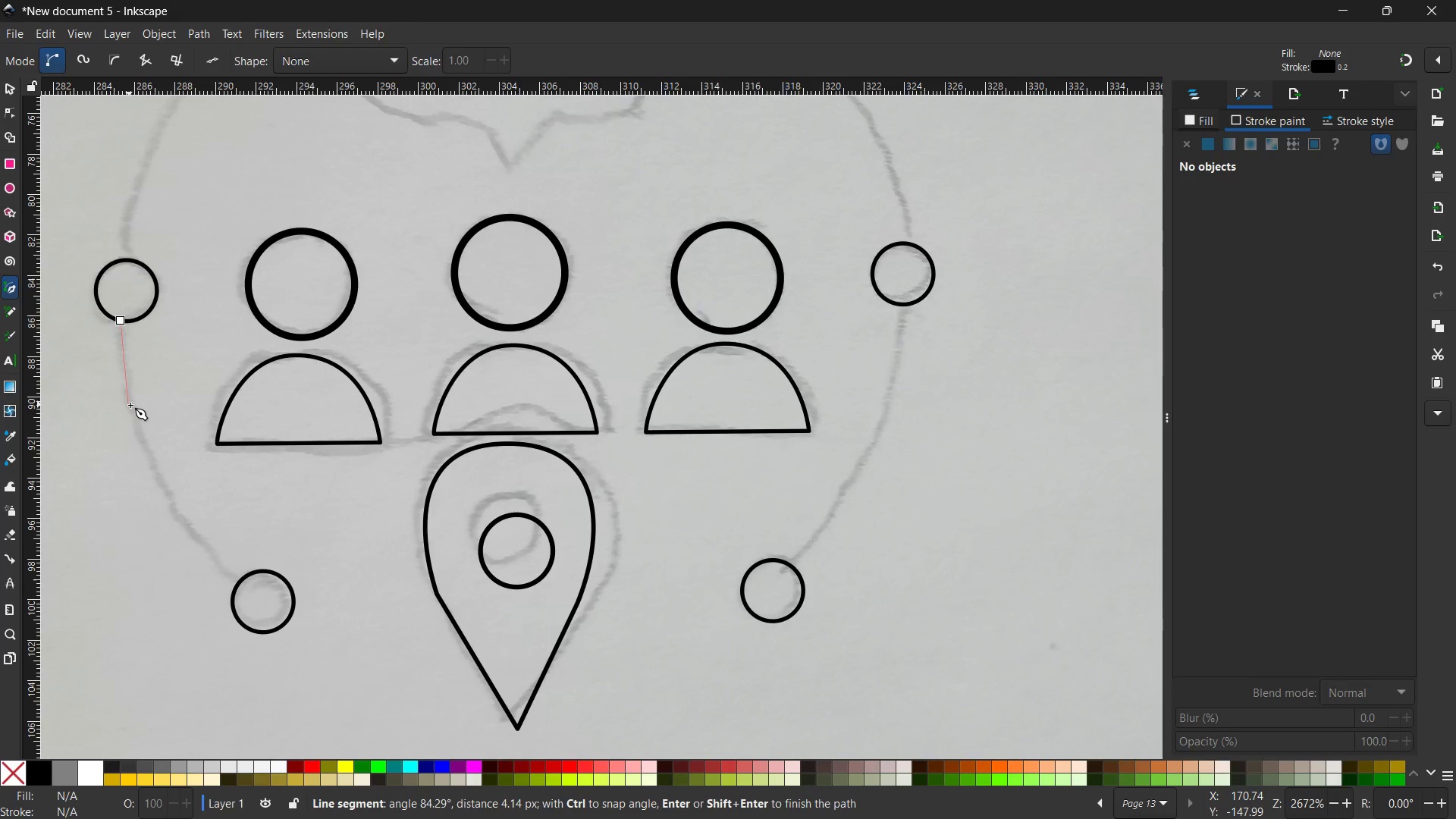 
left_click([132, 405])
 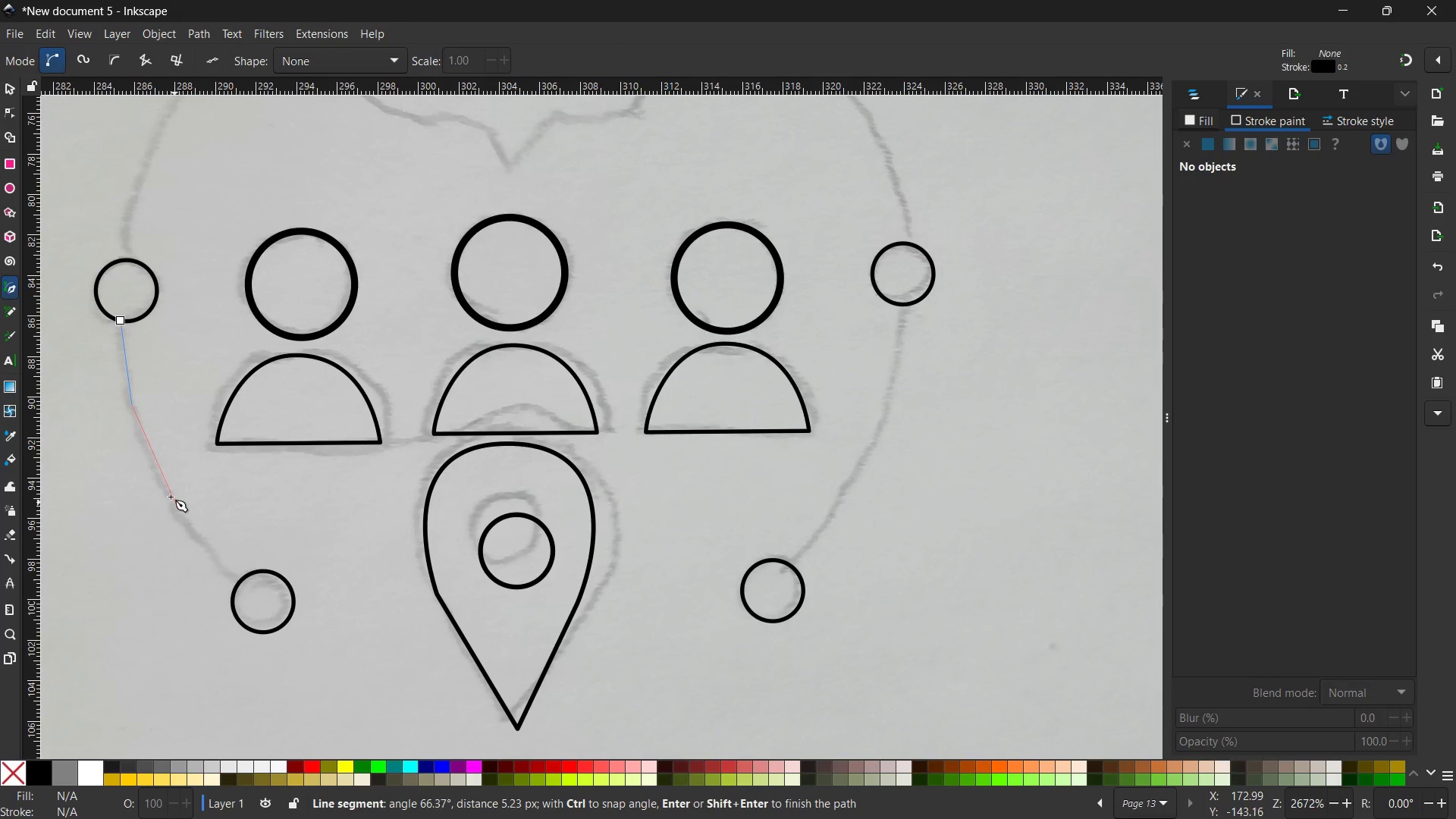 
left_click([165, 492])
 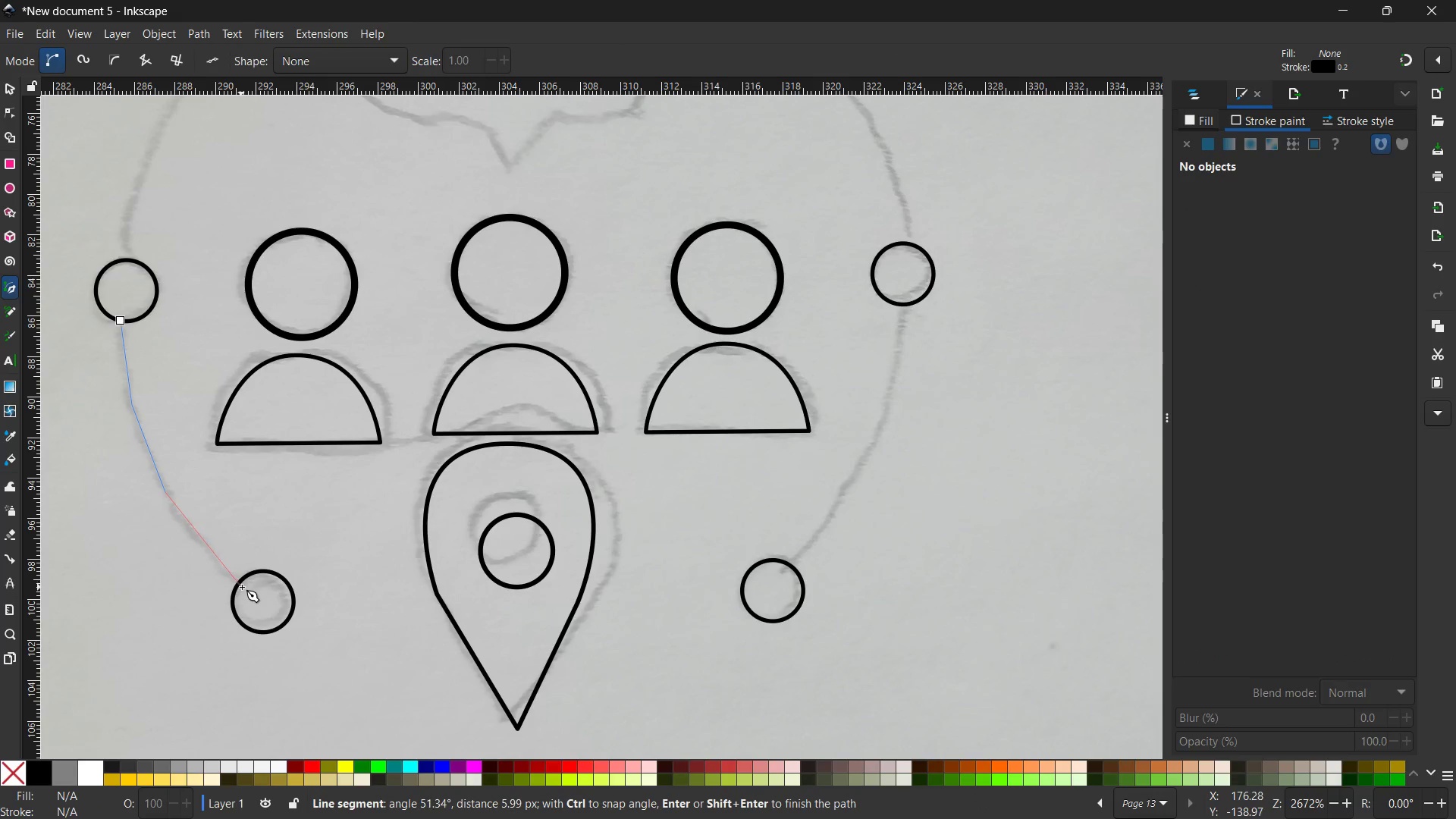 
left_click([241, 582])
 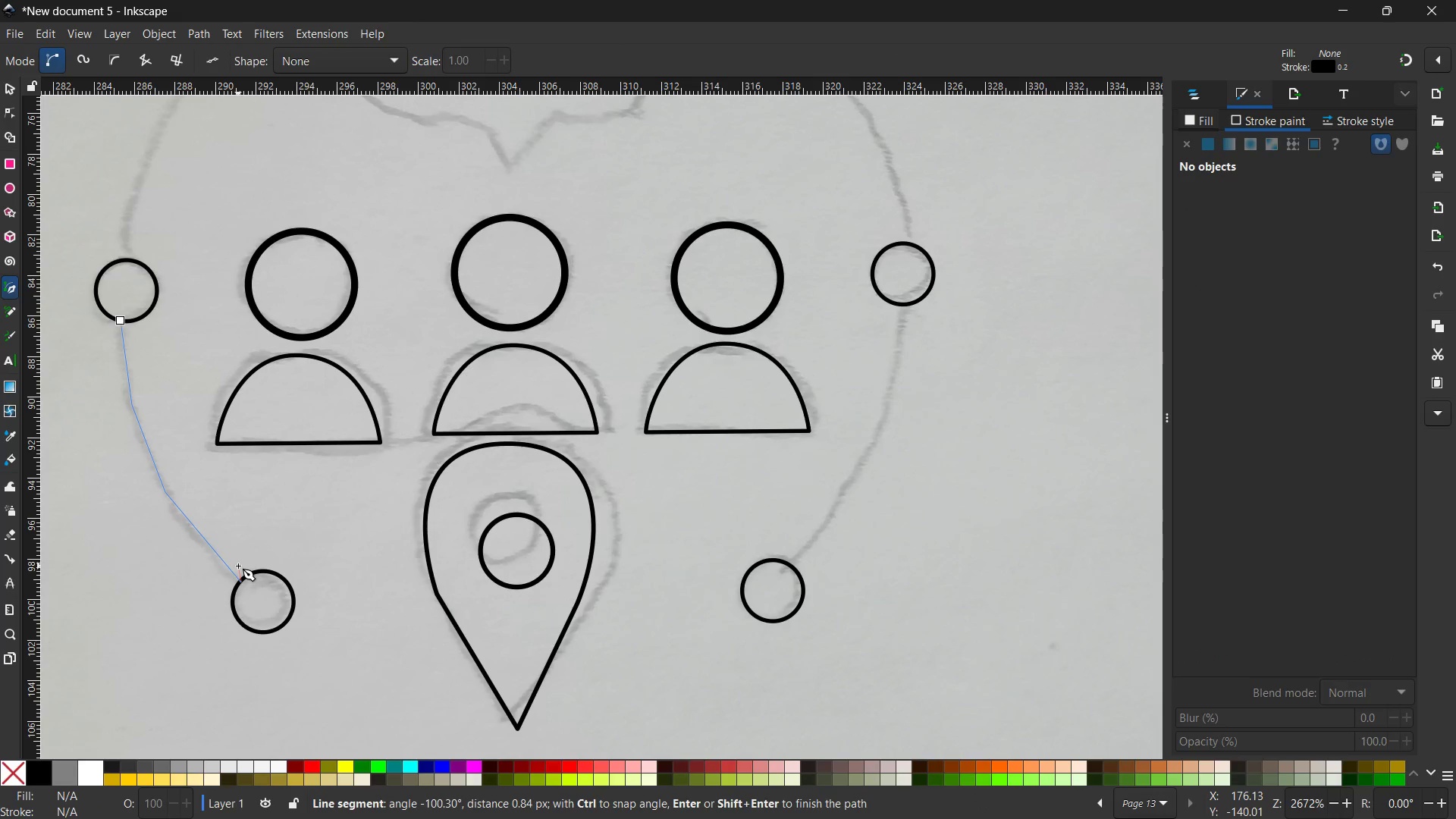 
key(Enter)
 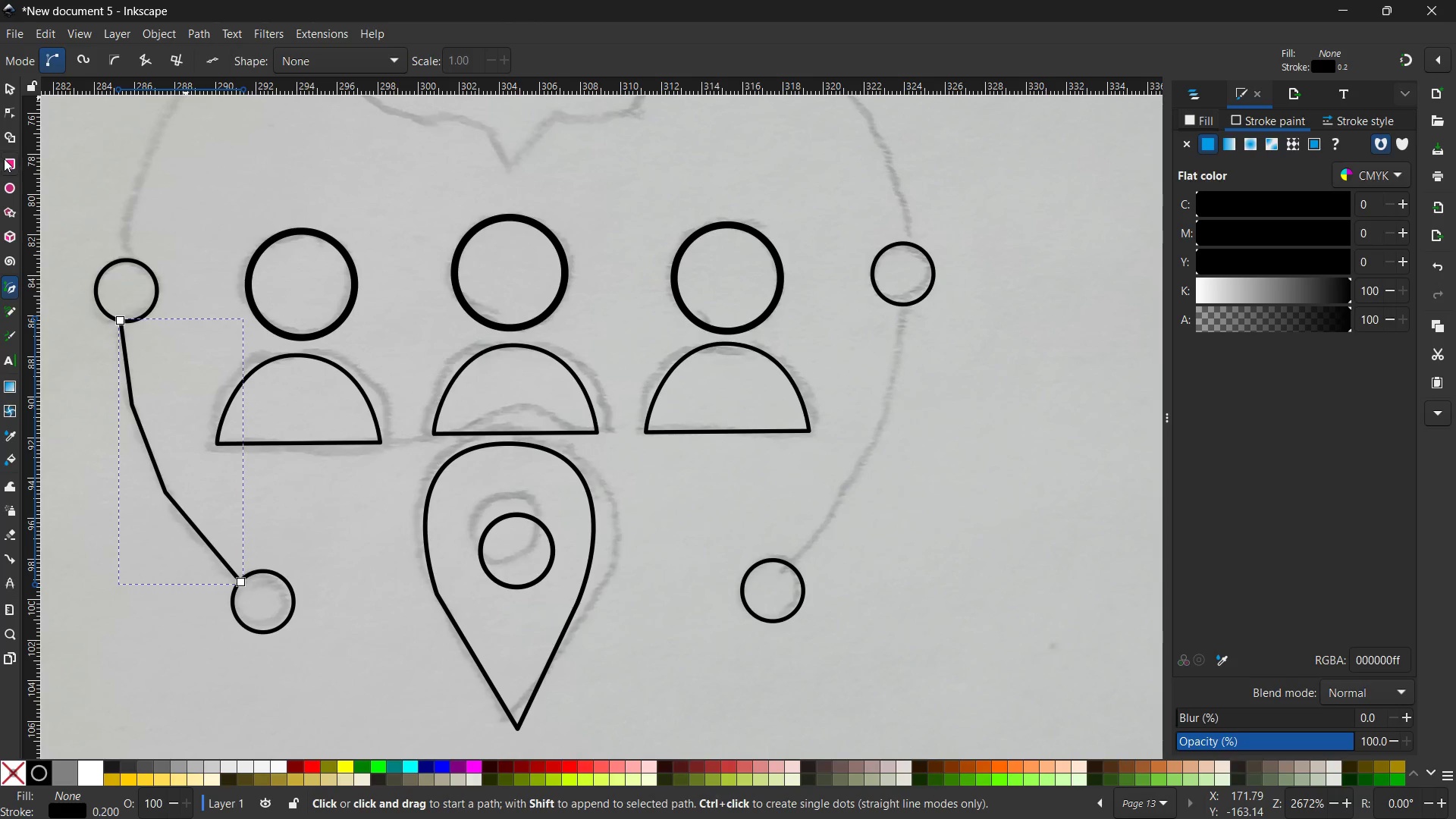 
left_click([7, 111])
 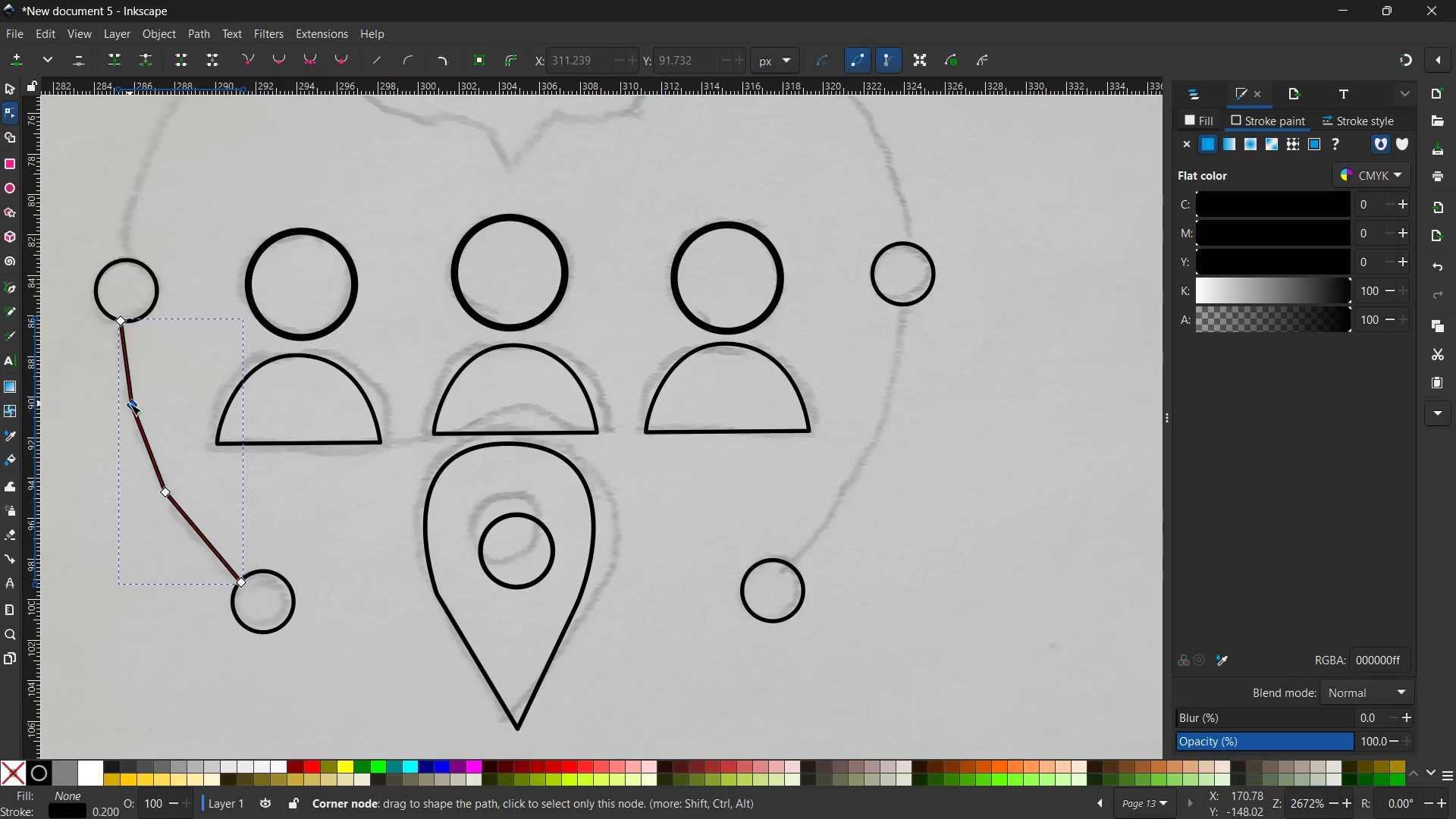 
left_click([130, 403])
 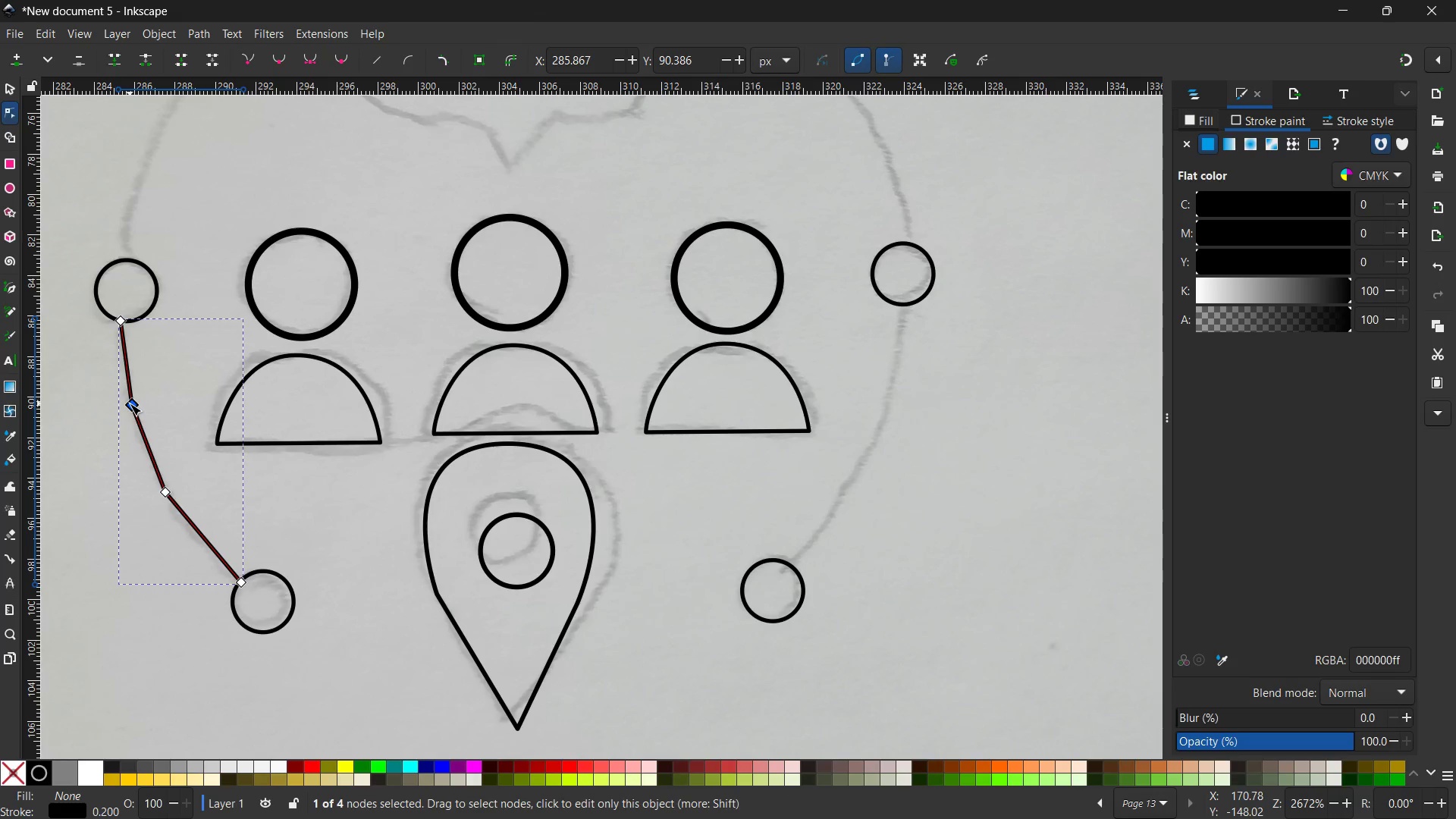 
key(Backspace)
 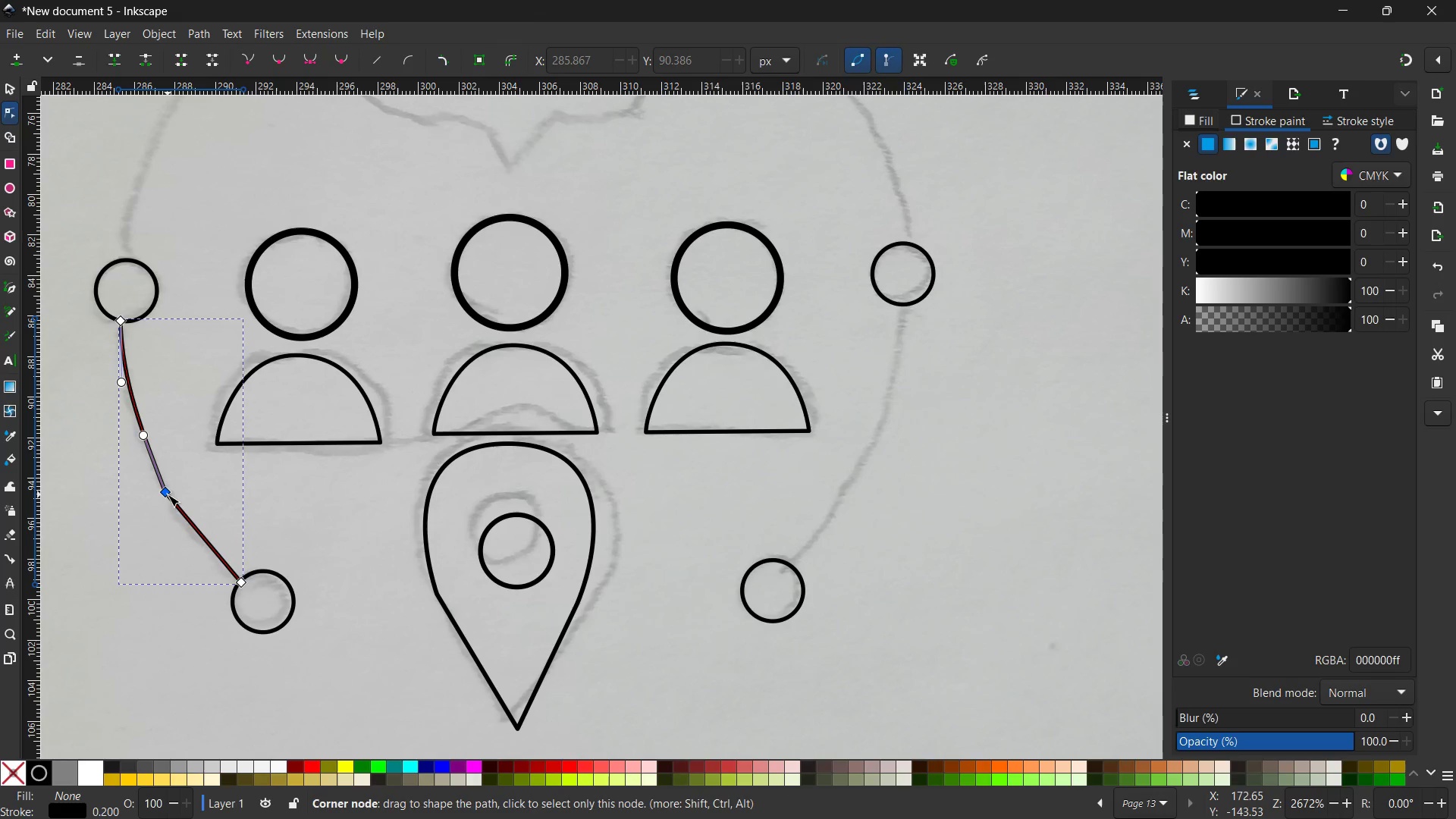 
left_click([168, 494])
 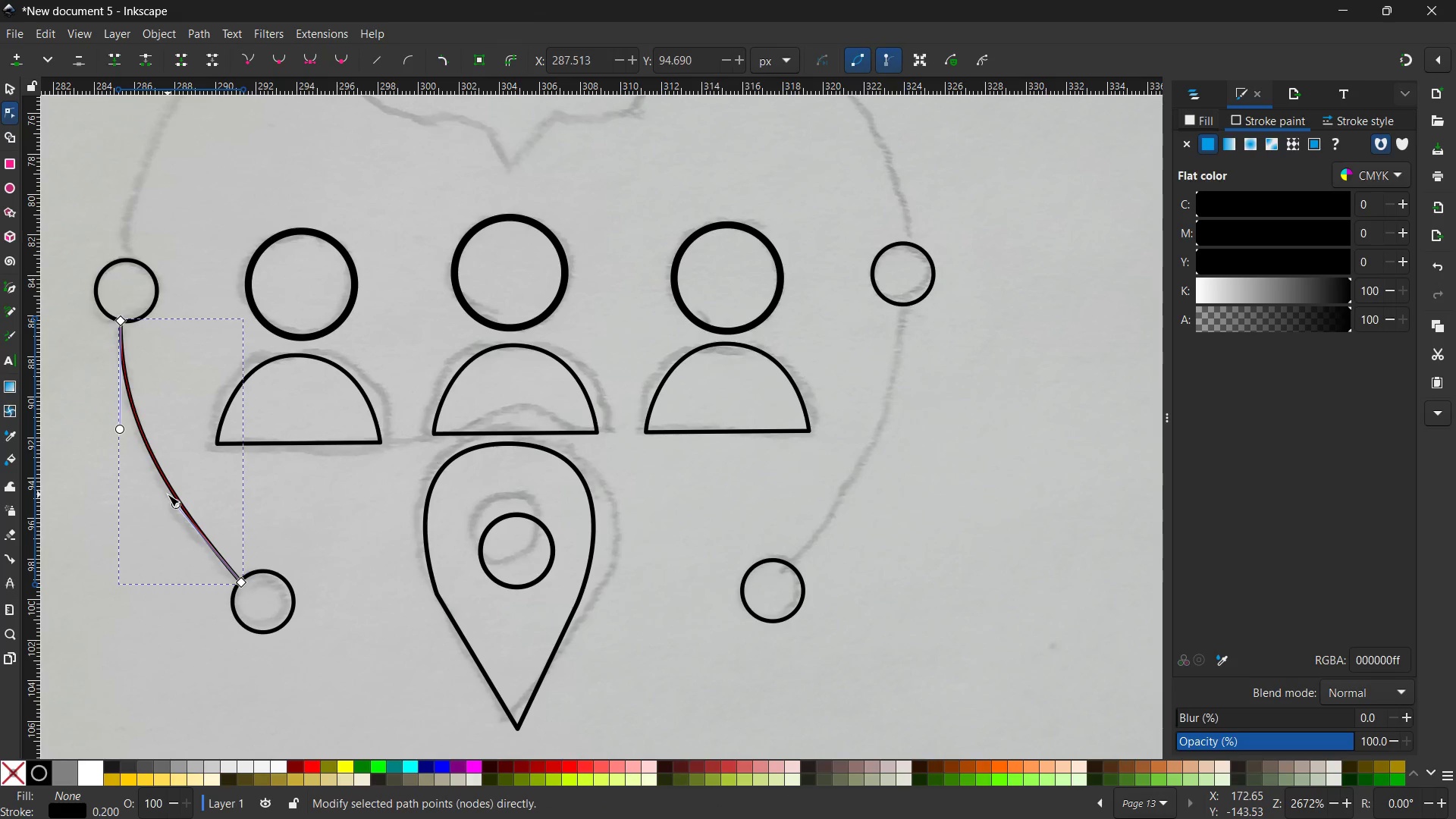 
key(Backspace)
 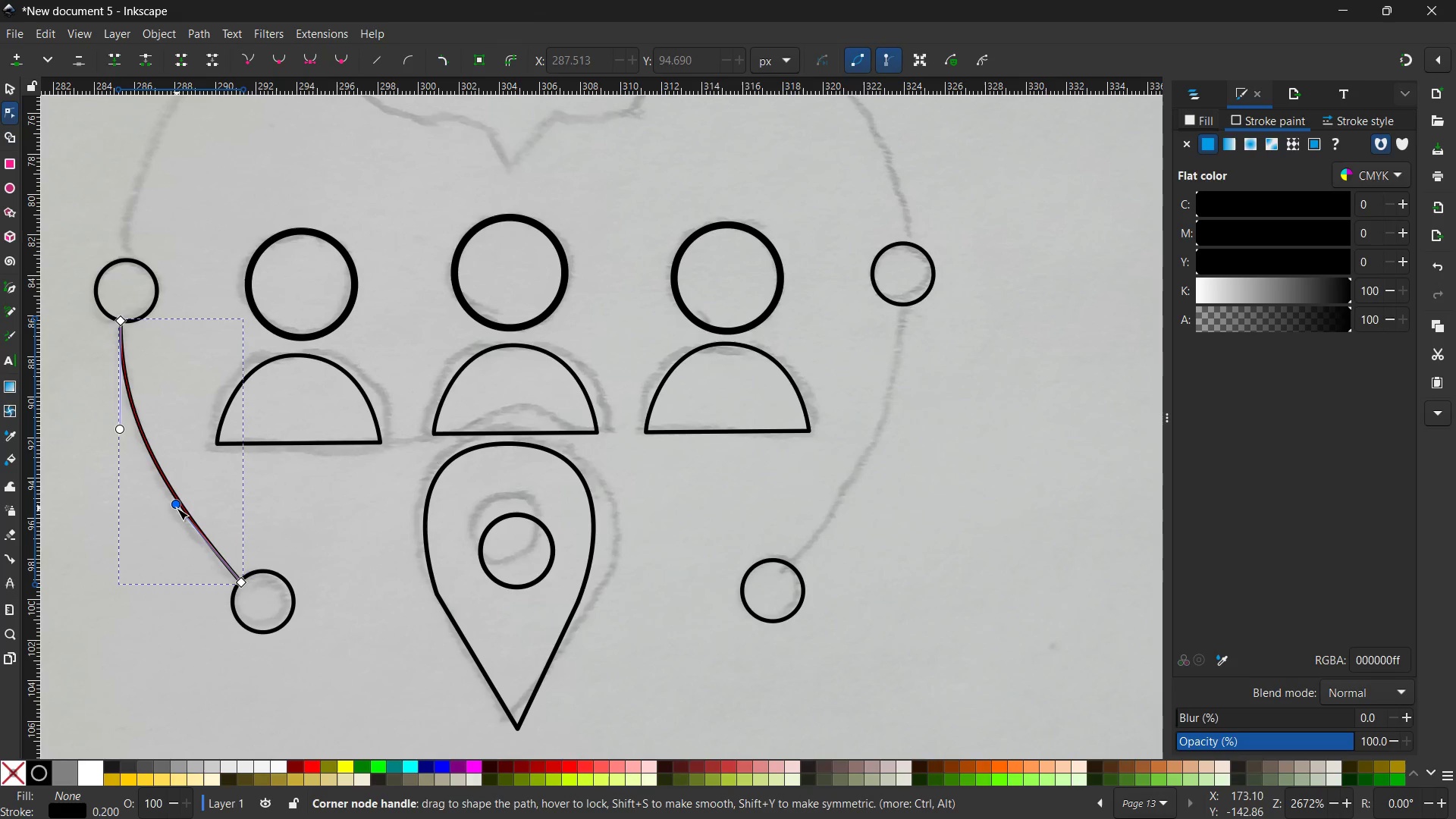 
left_click_drag(start_coordinate=[177, 508], to_coordinate=[169, 519])
 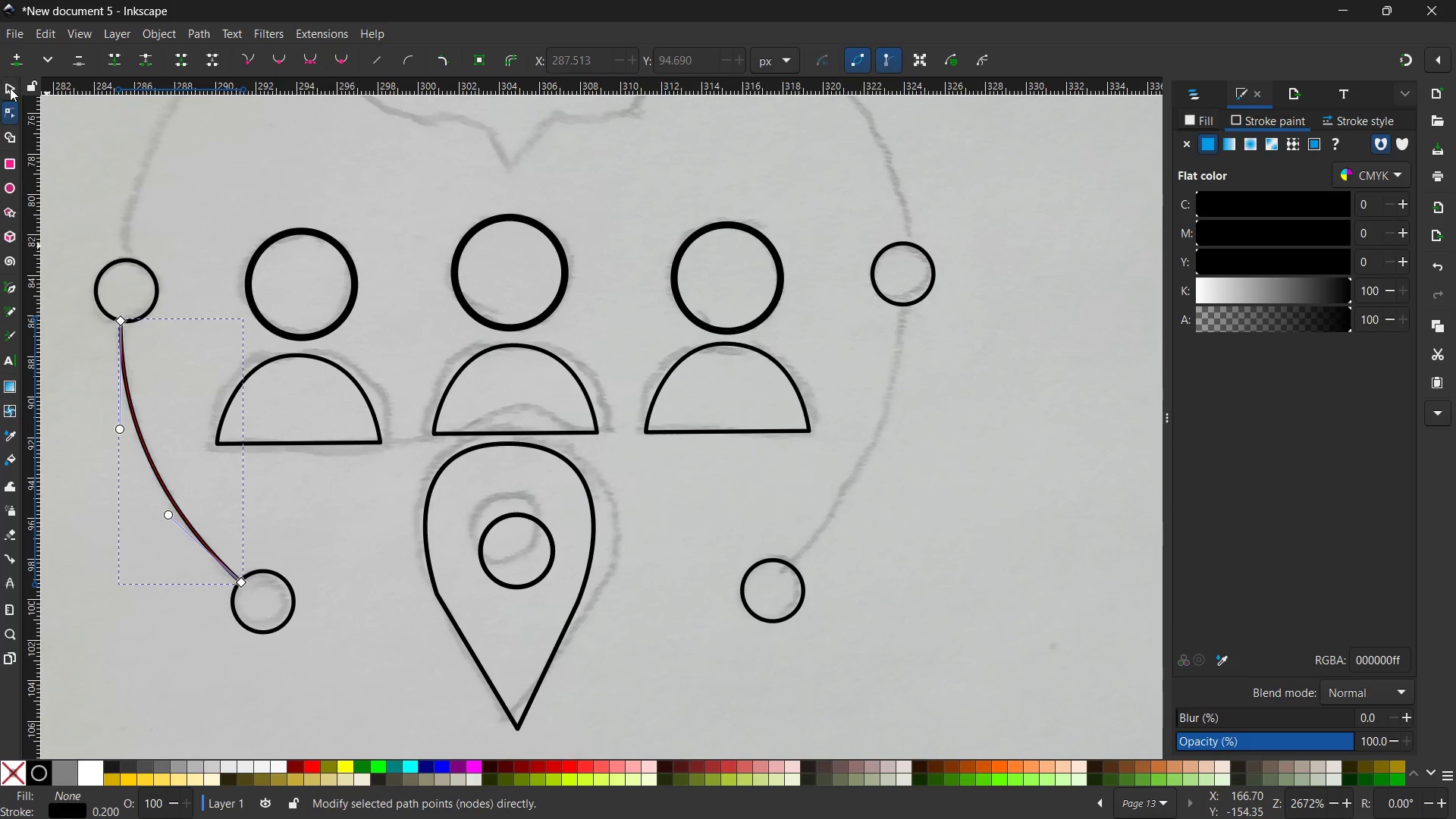 
left_click([10, 88])
 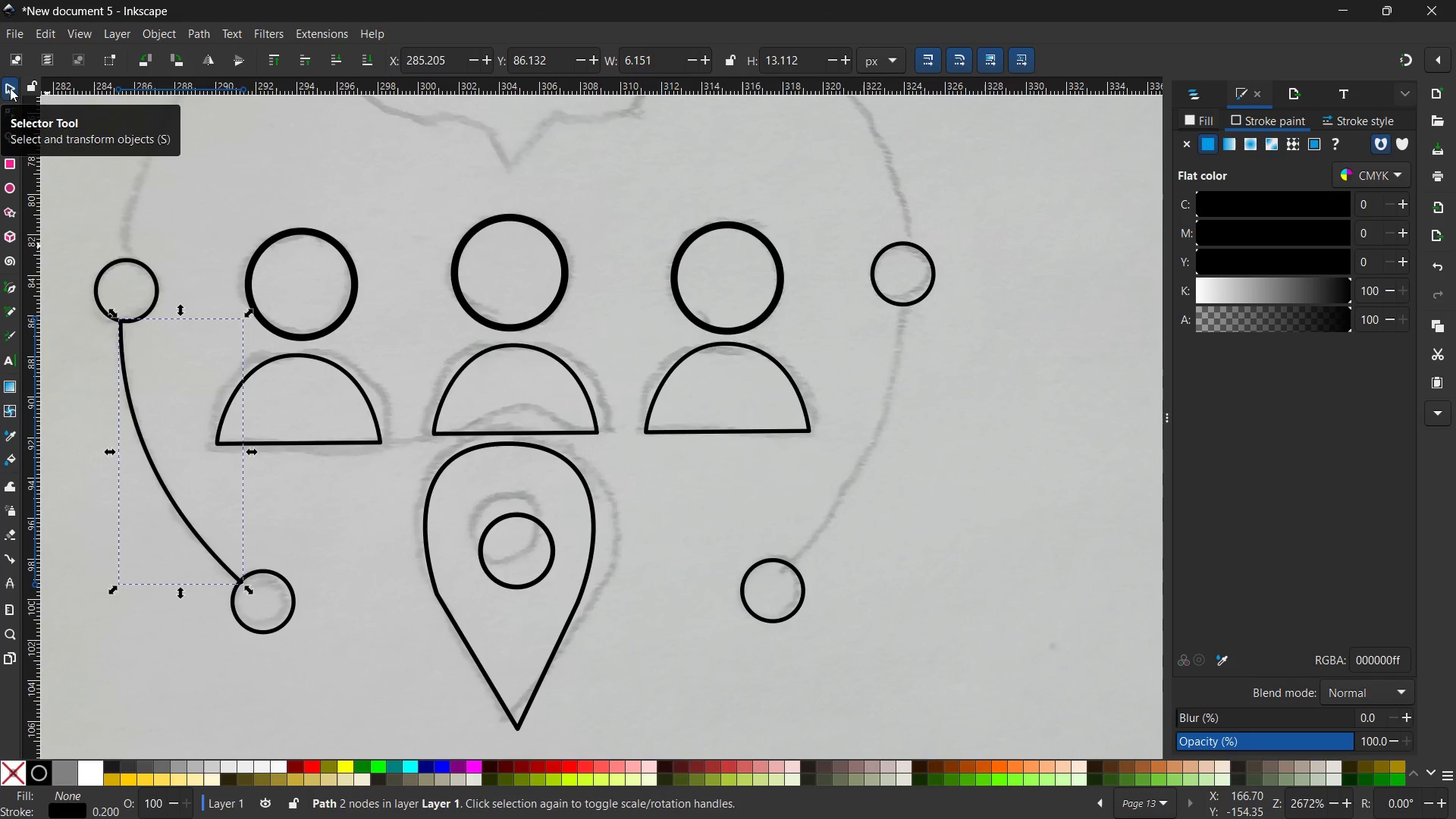 
key(Control+C)
 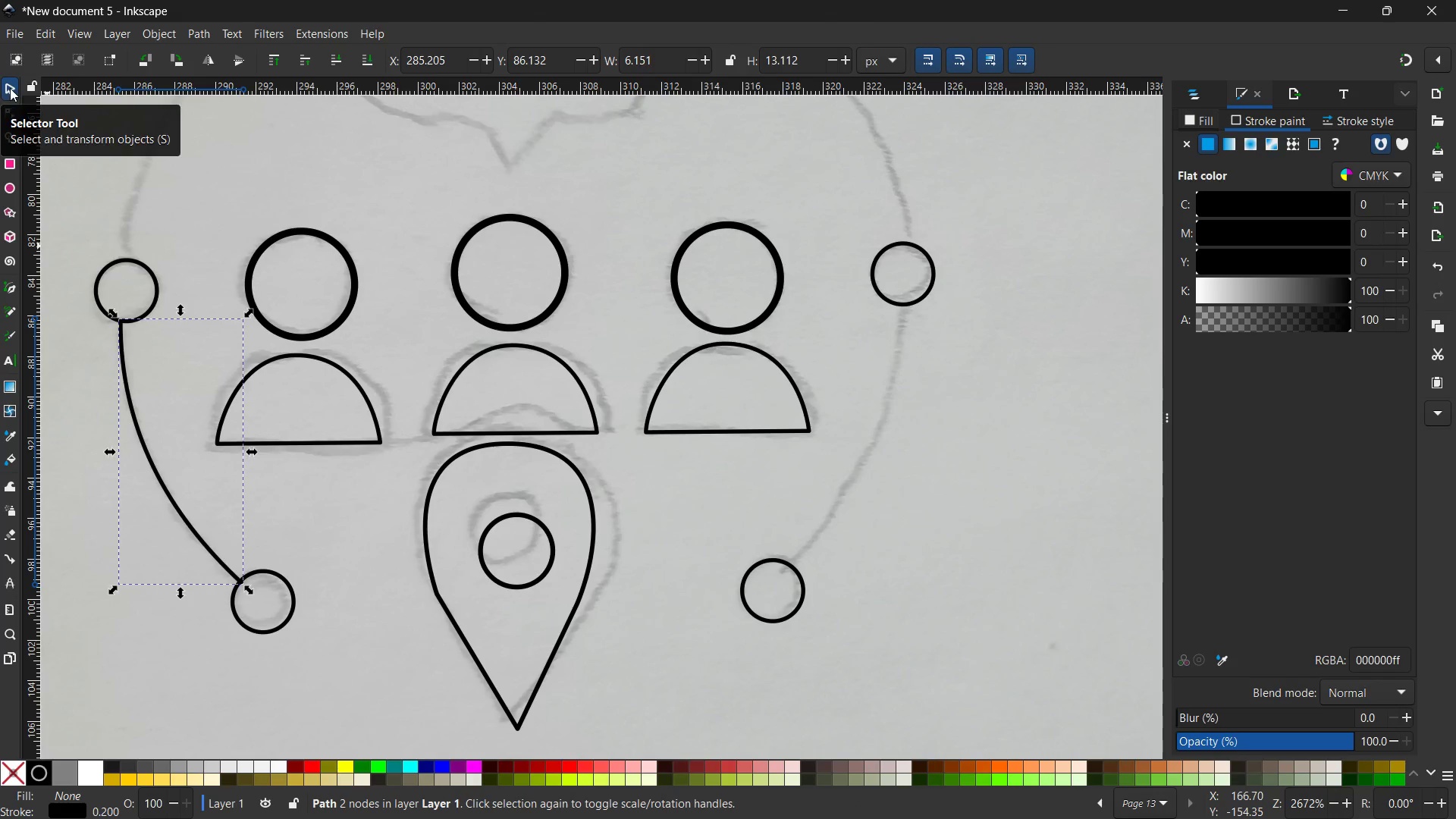 
key(Control+V)
 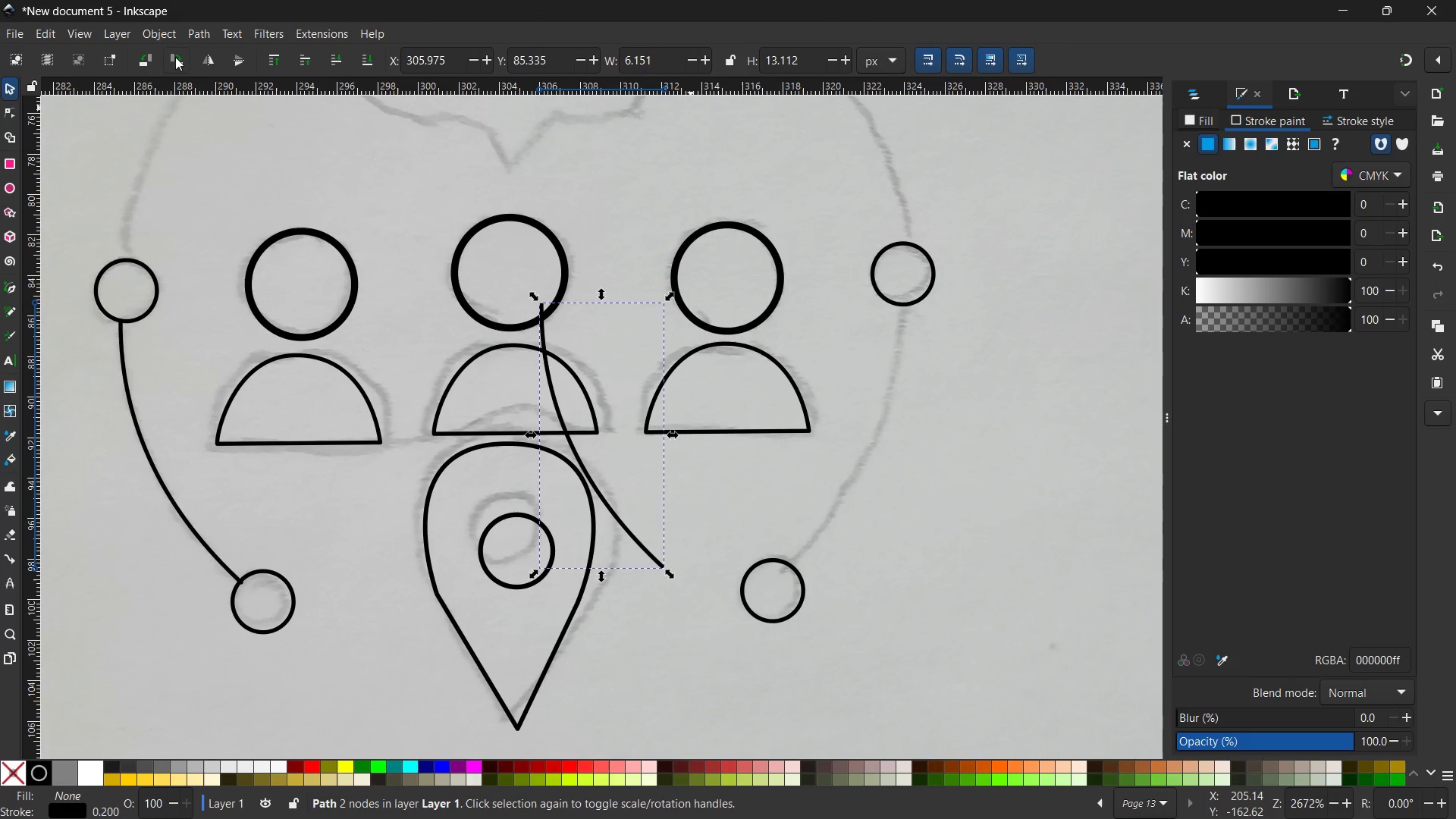 
left_click([200, 58])
 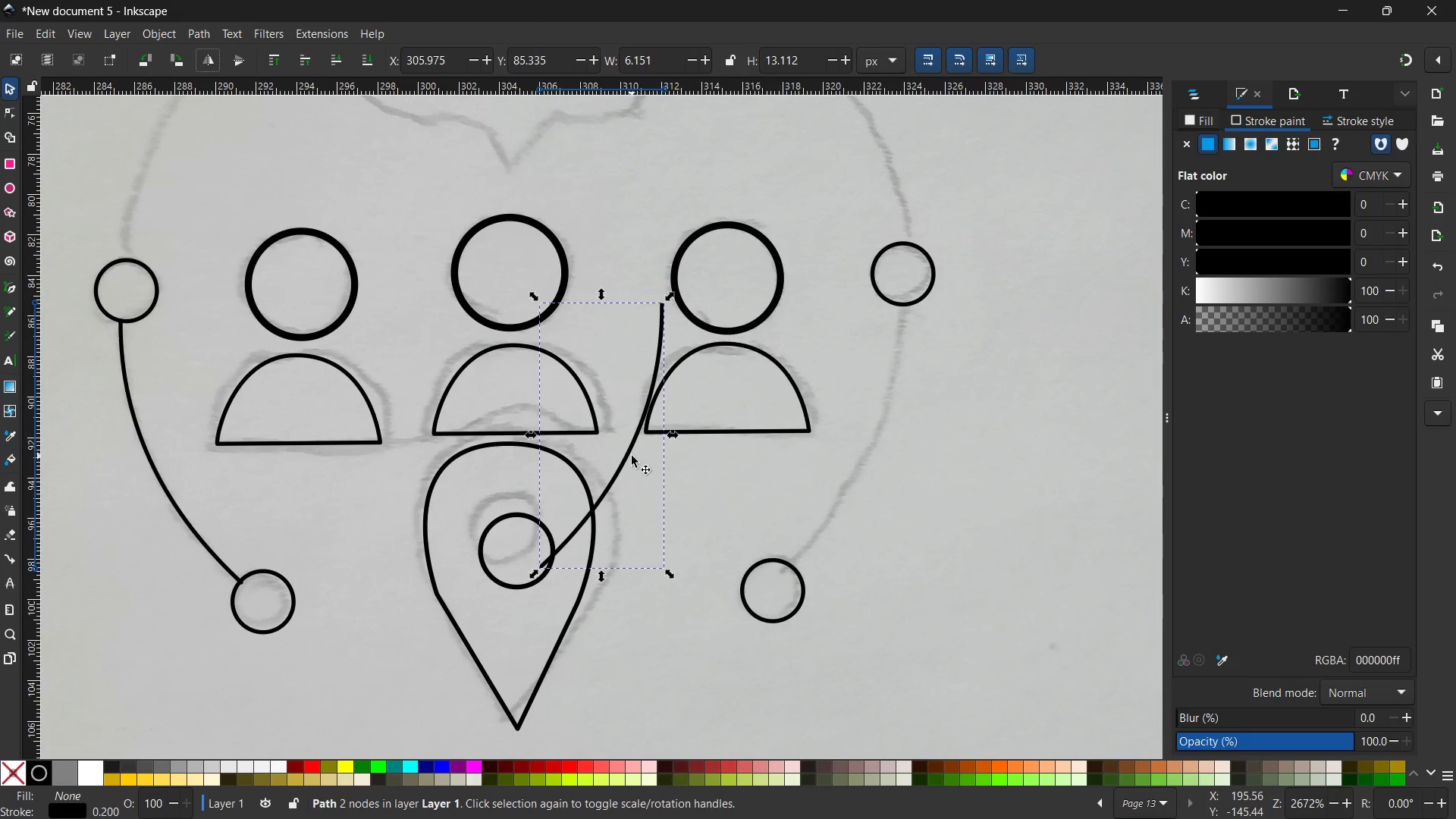 
left_click_drag(start_coordinate=[629, 456], to_coordinate=[883, 460])
 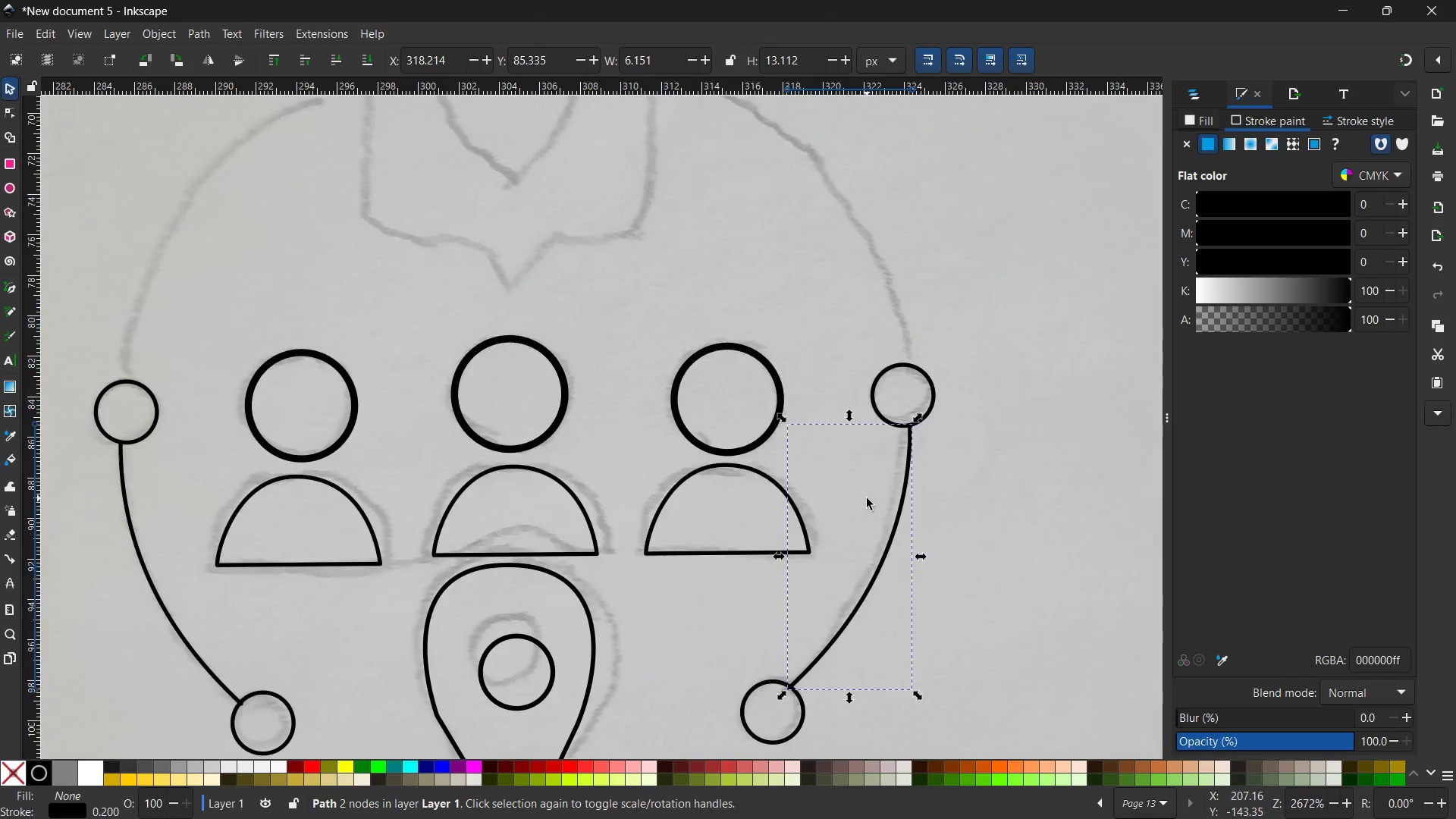 
scroll: coordinate [867, 498], scroll_direction: up, amount: 4.0
 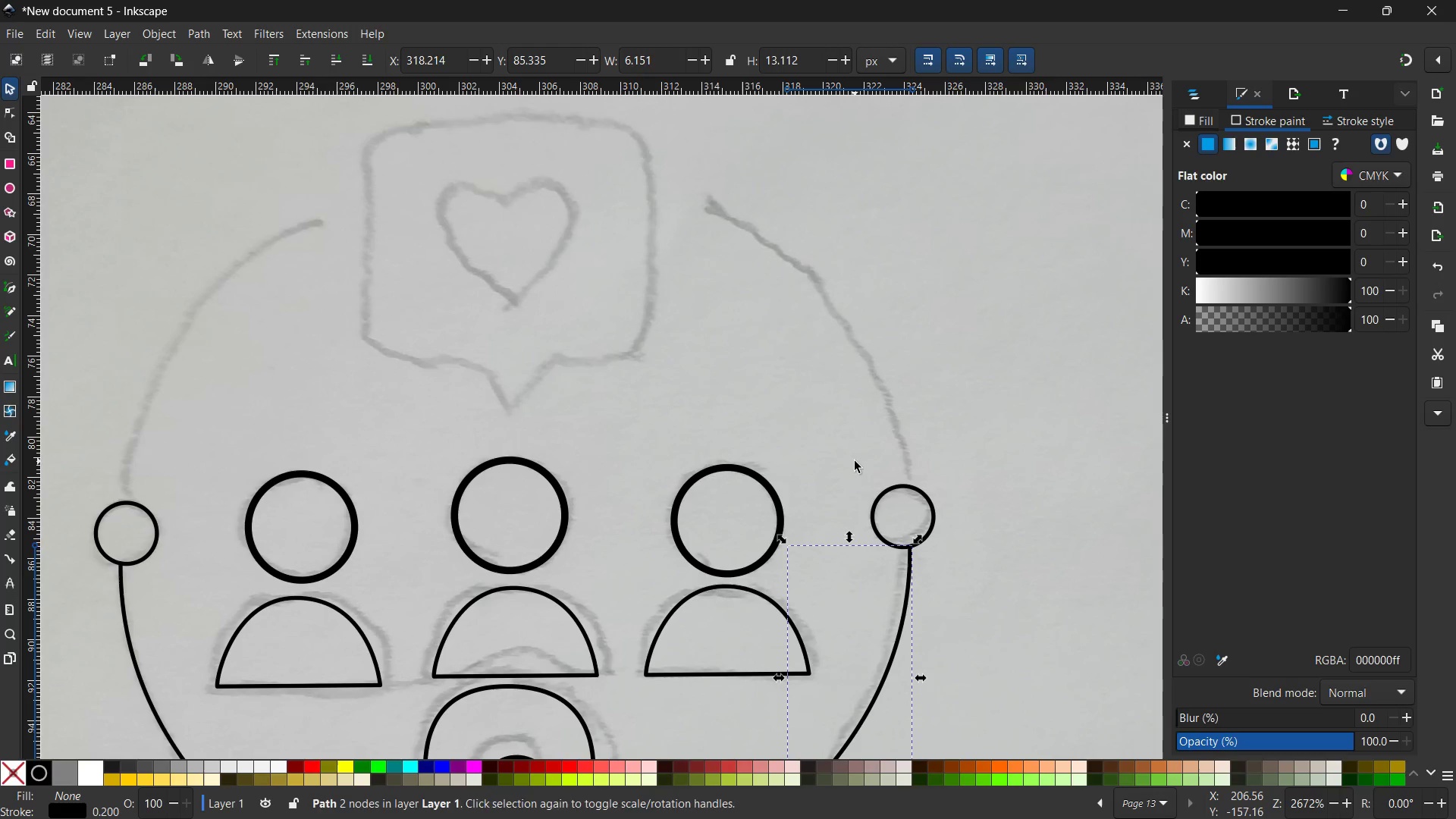 
key(Control+C)
 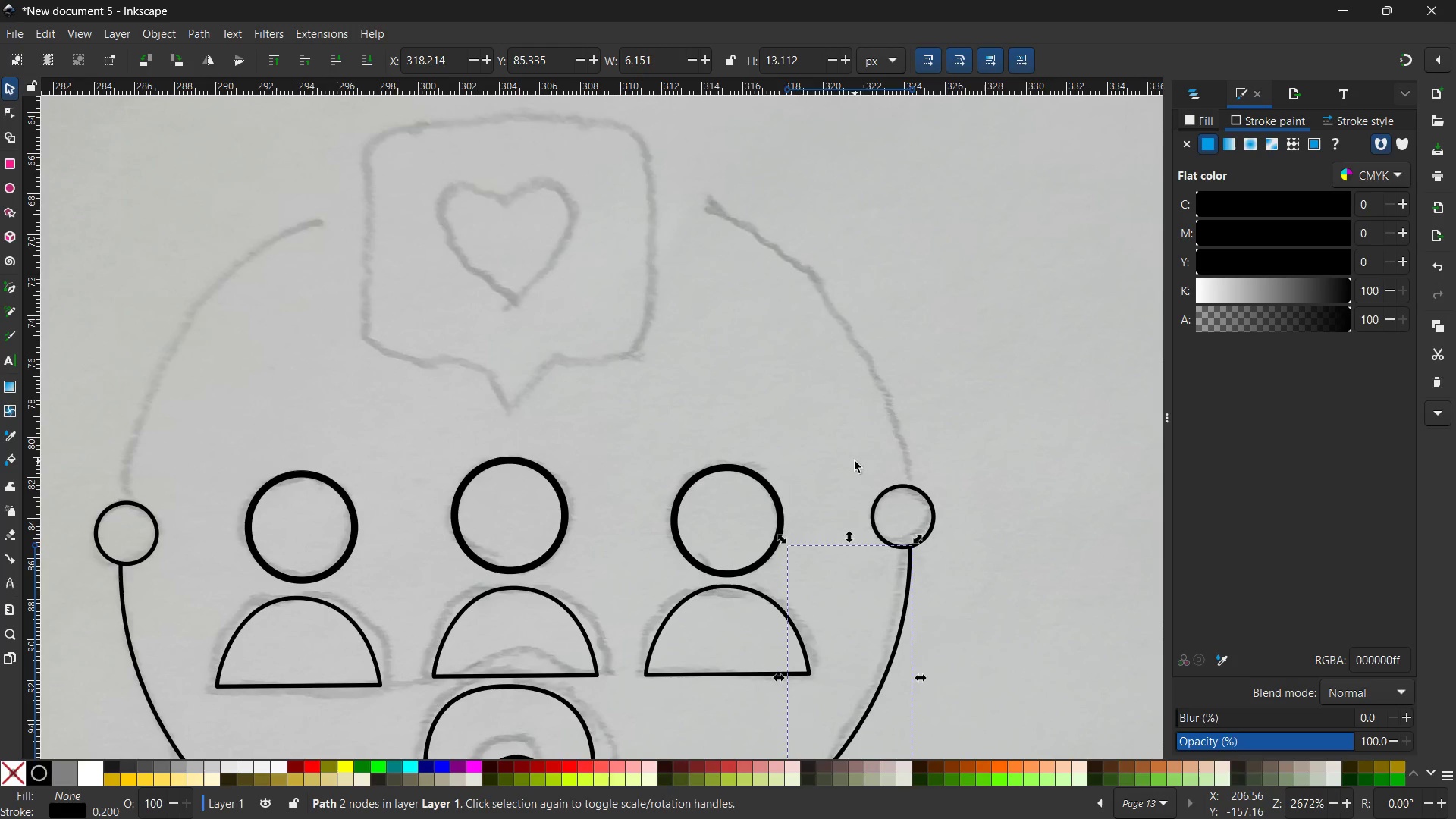 
key(Control+V)
 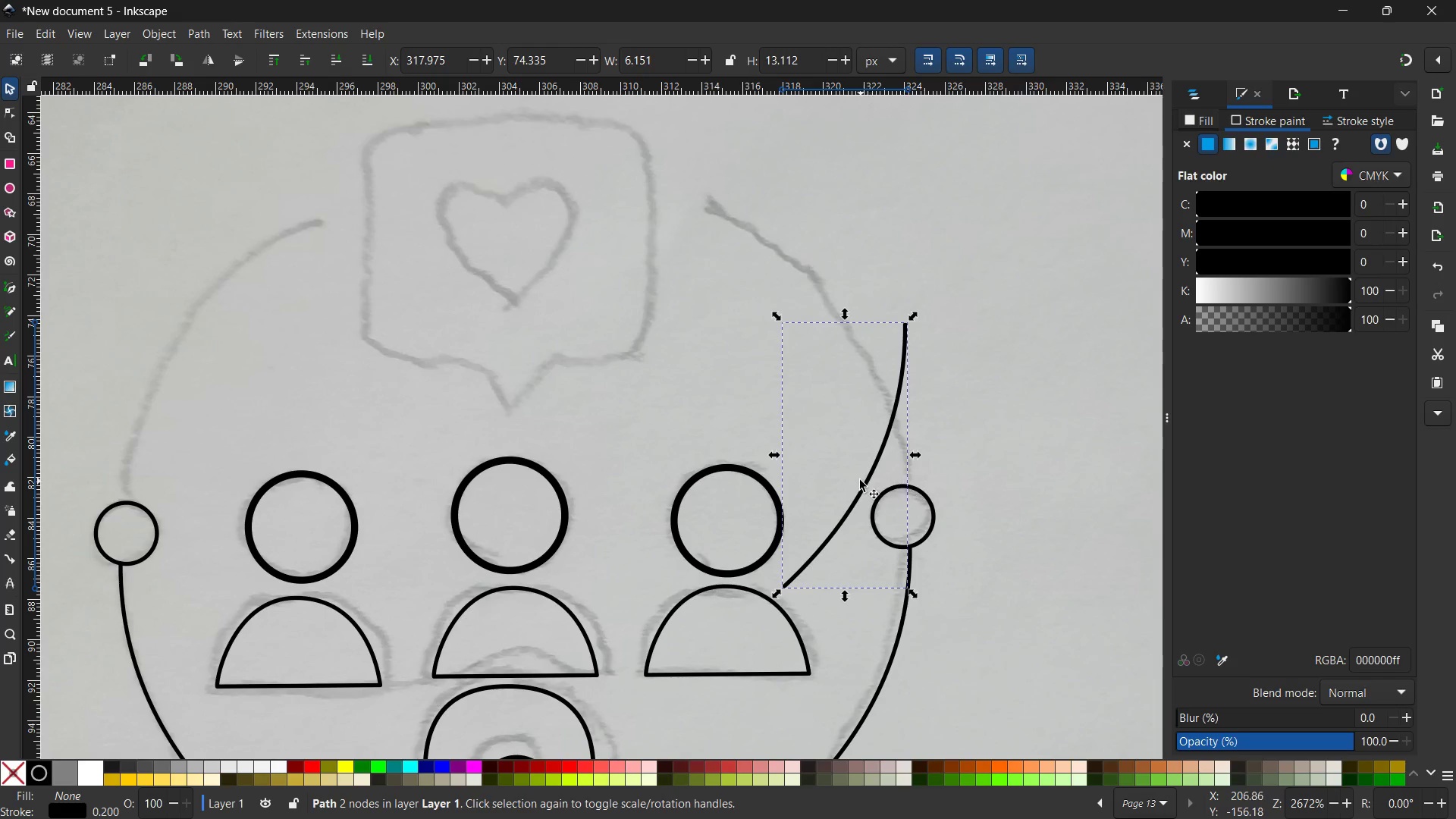 
left_click([869, 481])
 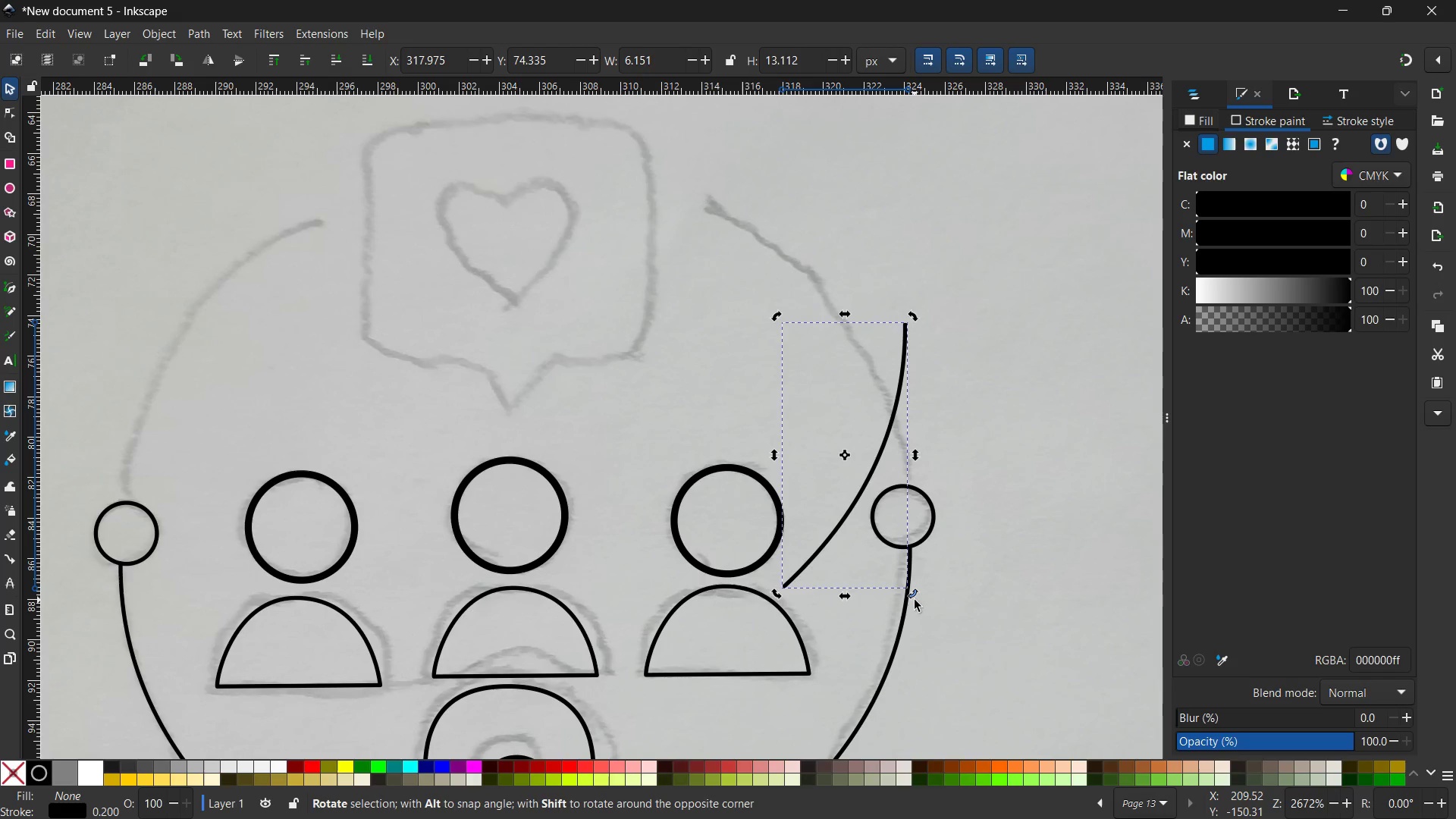 
left_click_drag(start_coordinate=[915, 600], to_coordinate=[963, 491])
 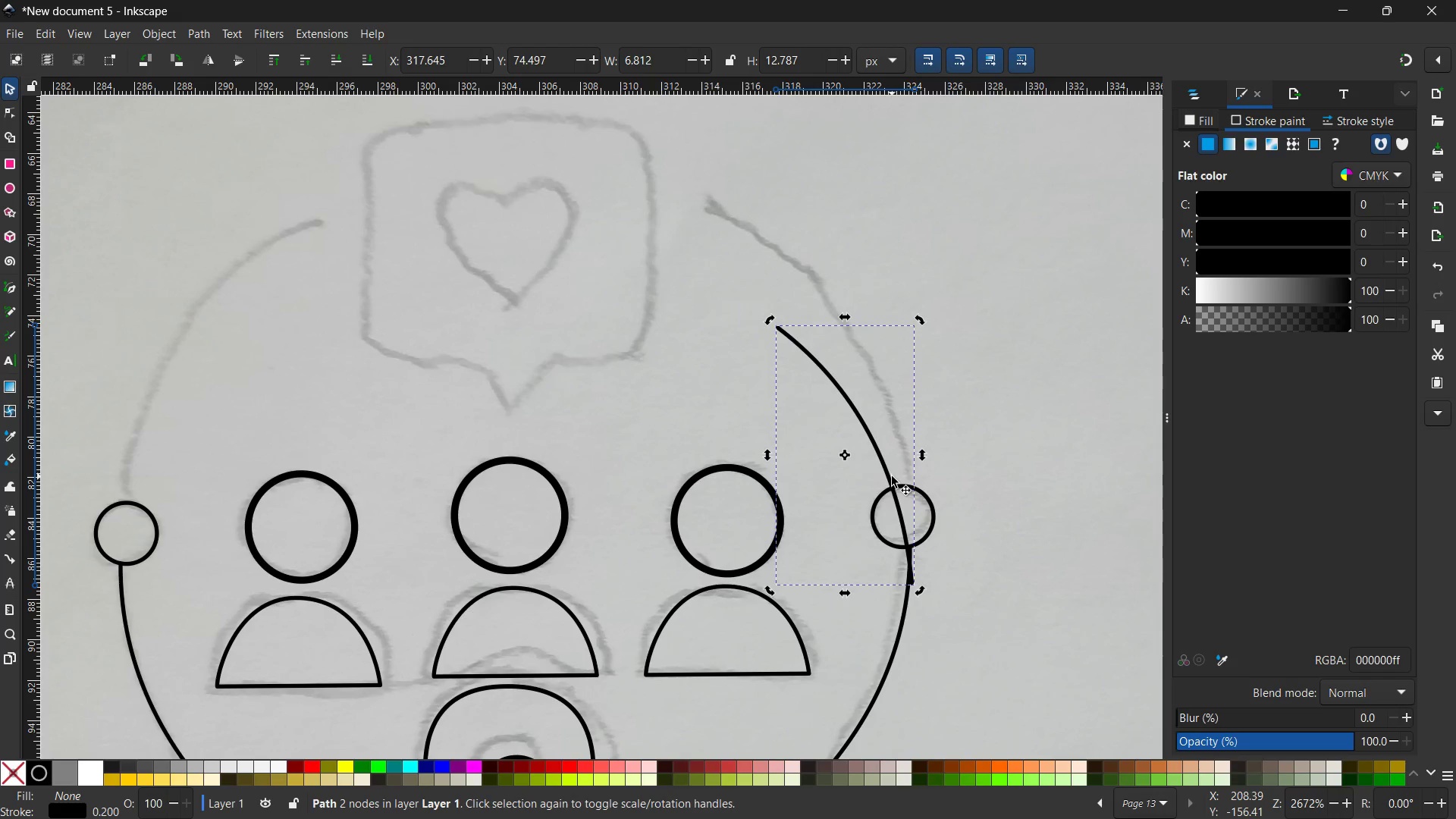 
left_click_drag(start_coordinate=[892, 476], to_coordinate=[827, 347])
 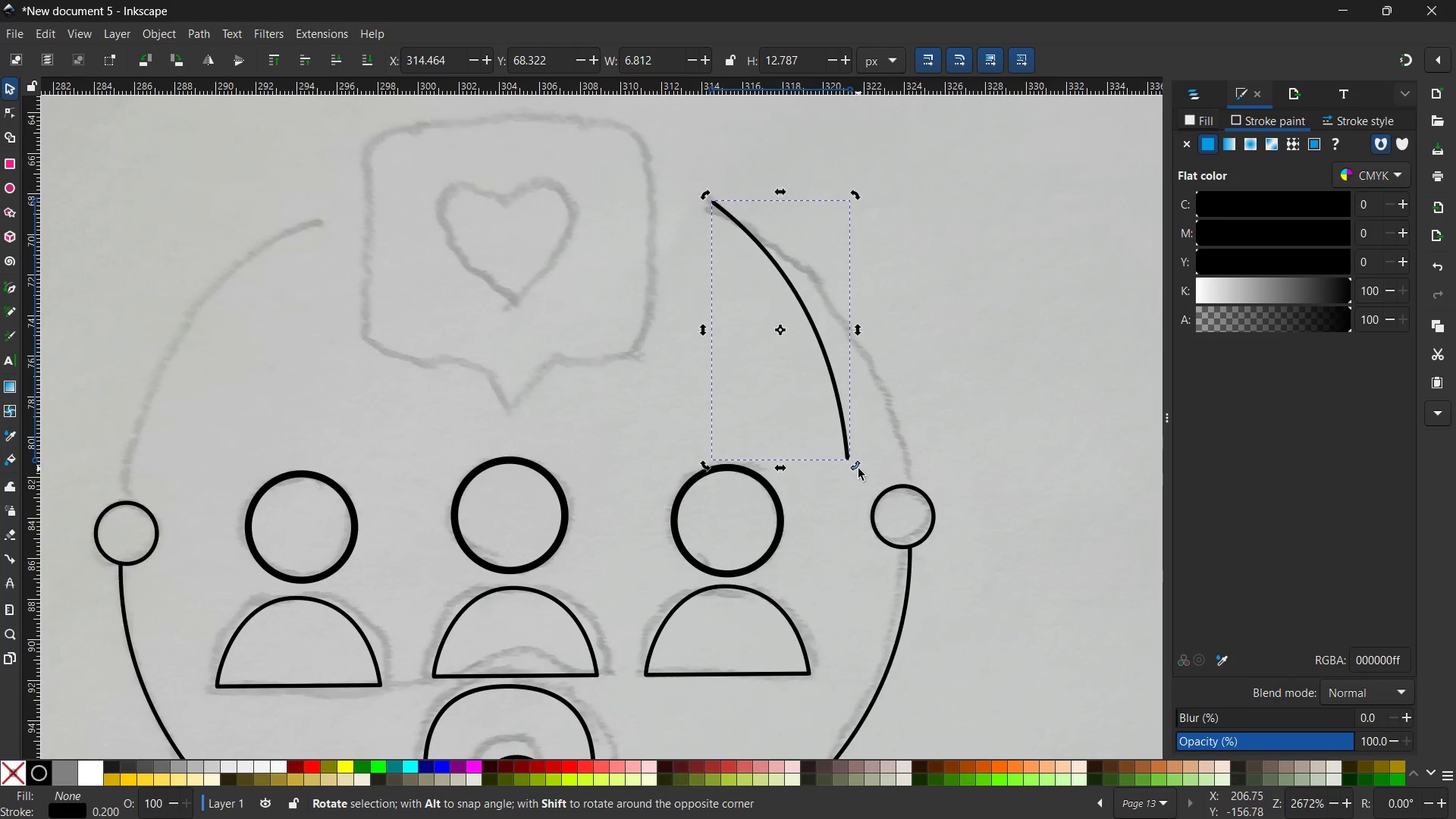 
left_click_drag(start_coordinate=[858, 469], to_coordinate=[888, 458])
 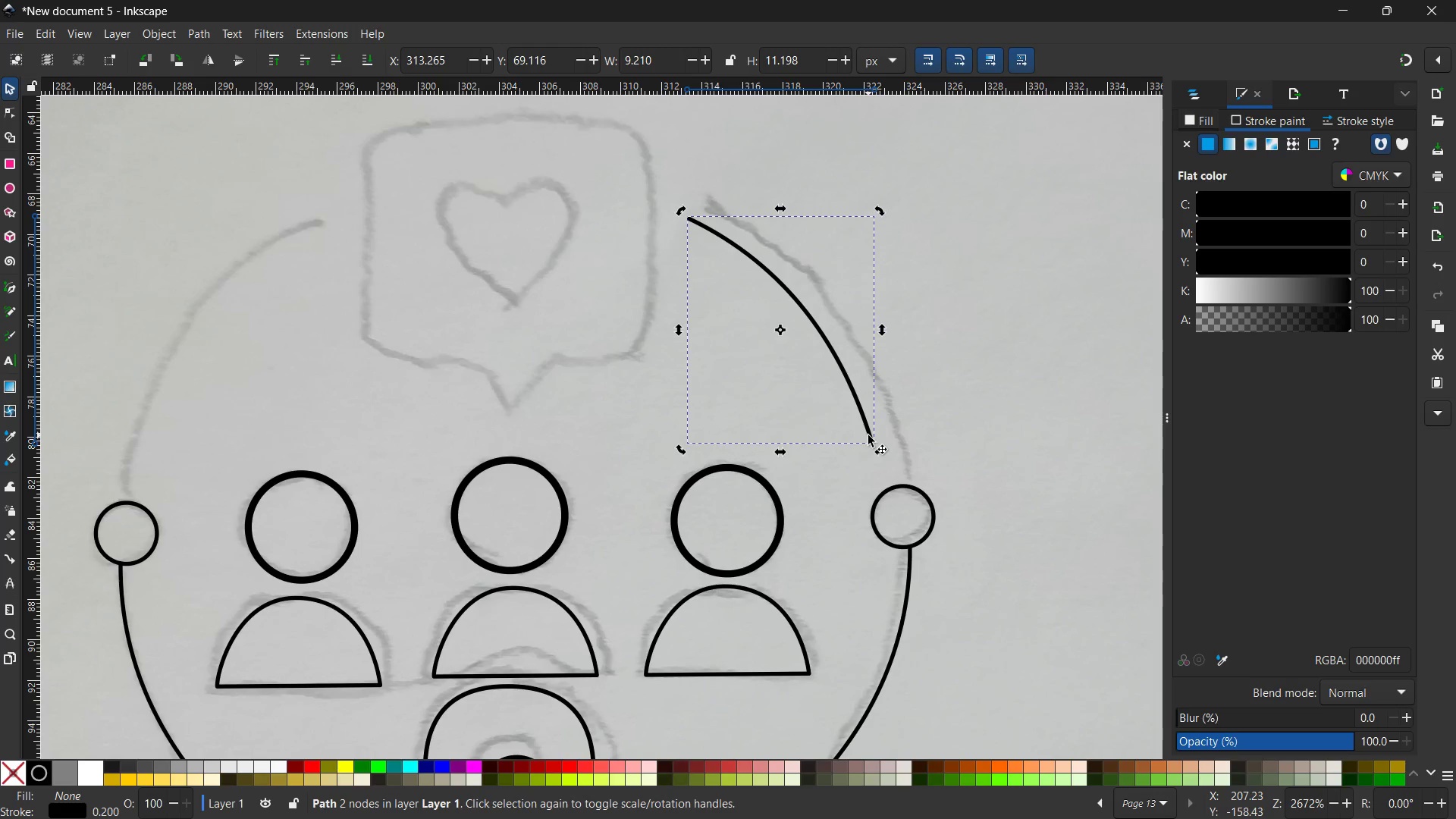 
left_click([868, 435])
 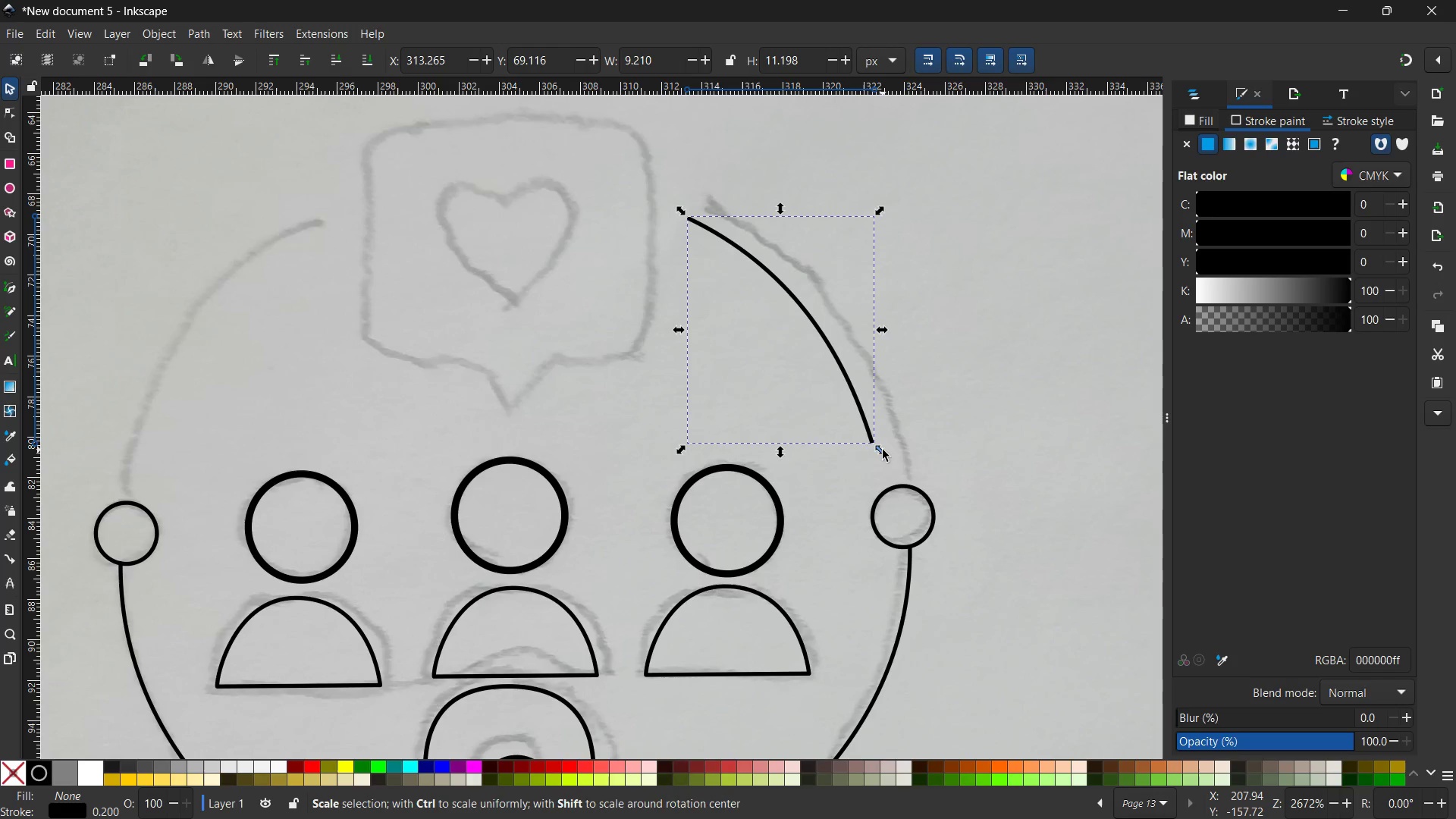 
left_click_drag(start_coordinate=[883, 450], to_coordinate=[927, 499])
 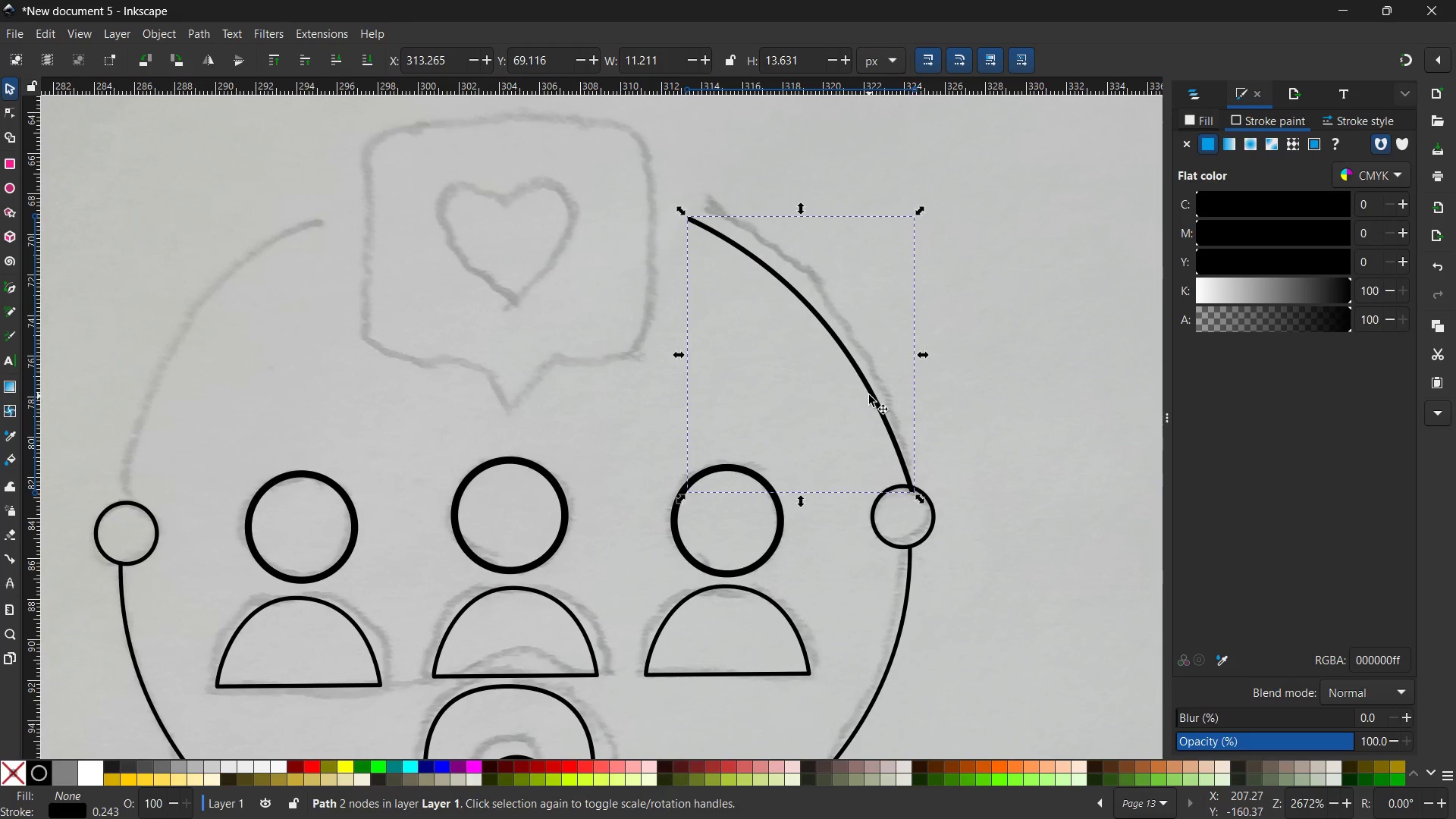 
hold_key(key=ControlLeft, duration=1.55)
 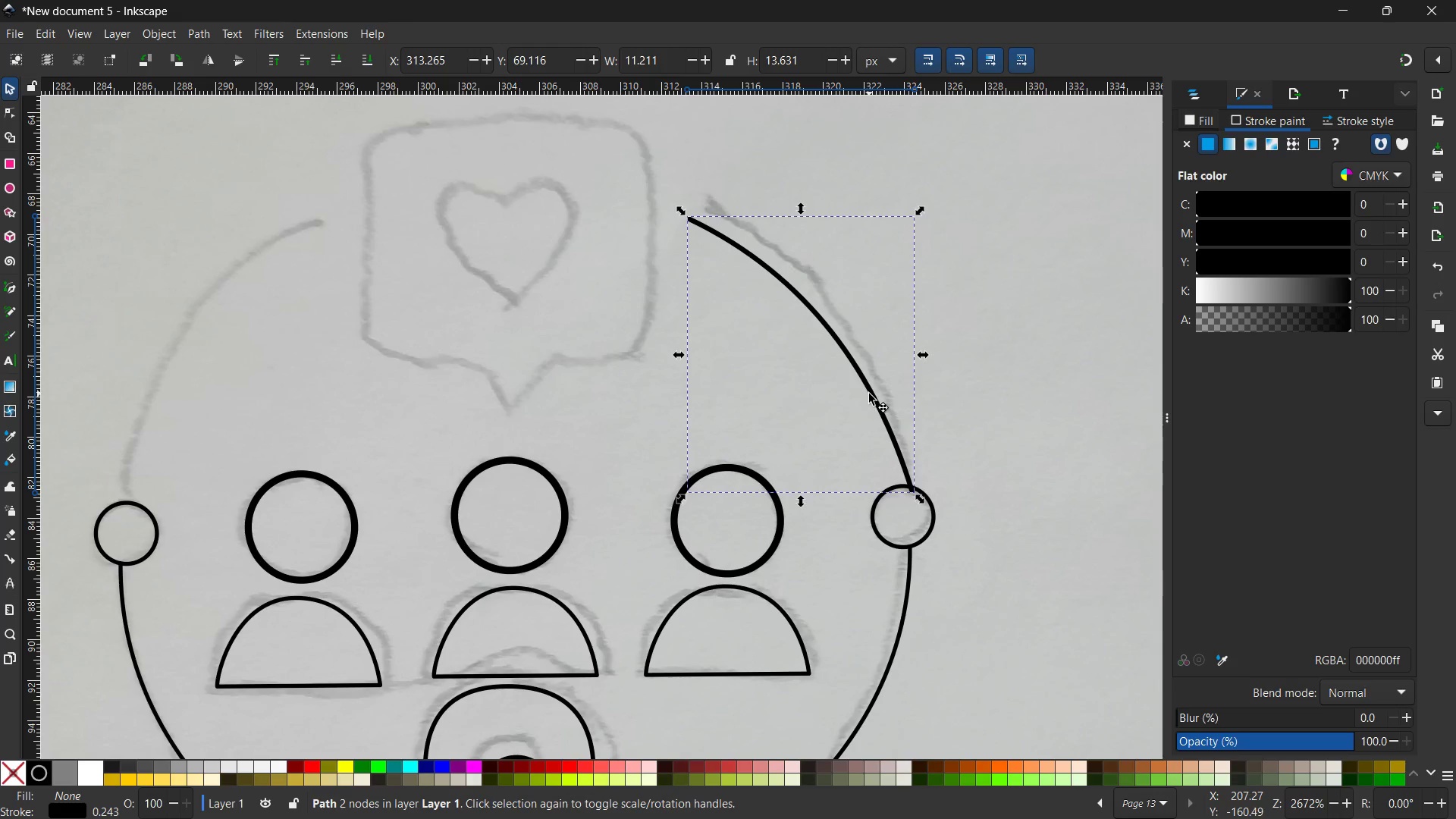 
left_click_drag(start_coordinate=[869, 394], to_coordinate=[873, 368])
 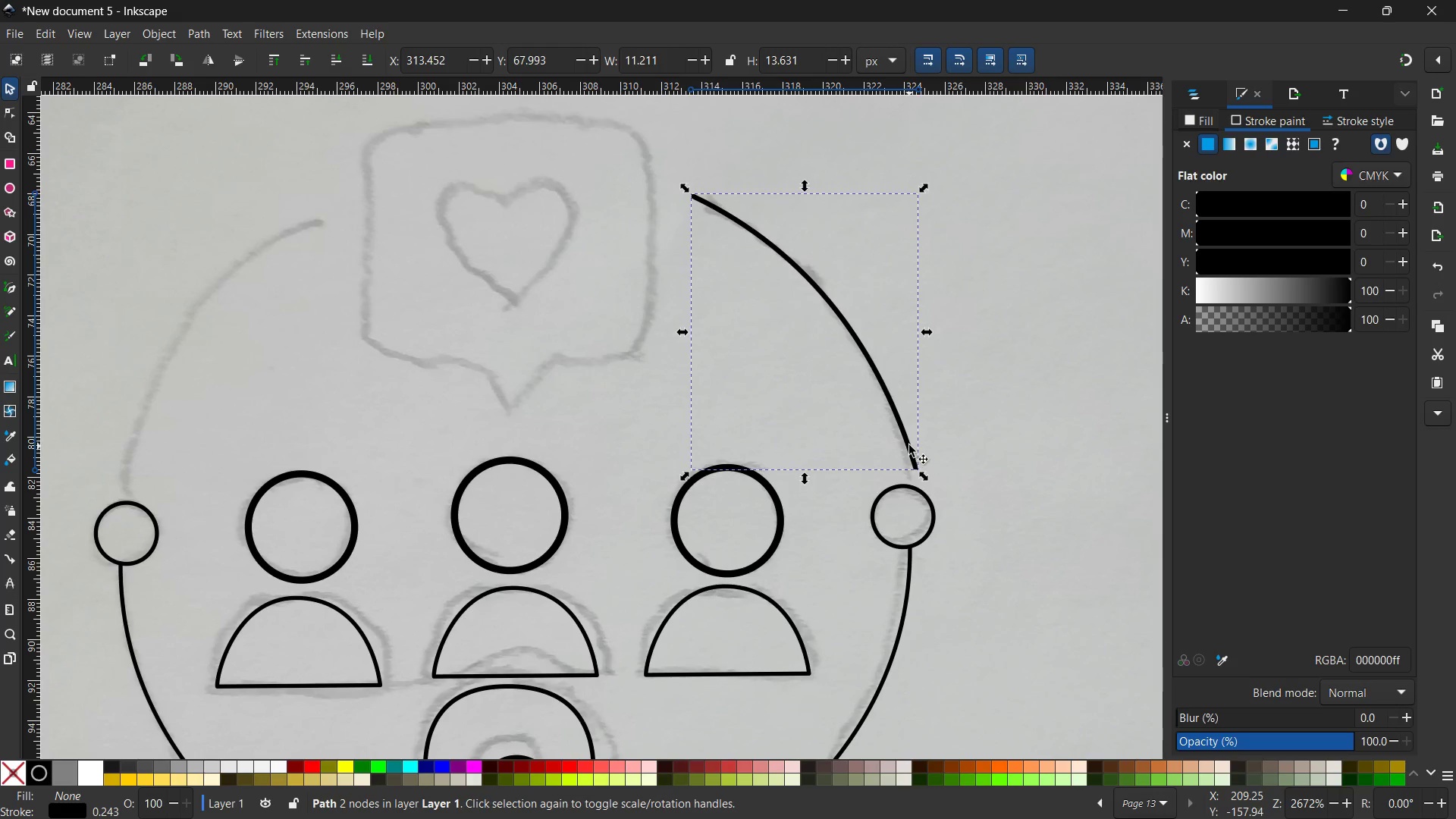 
left_click([909, 445])
 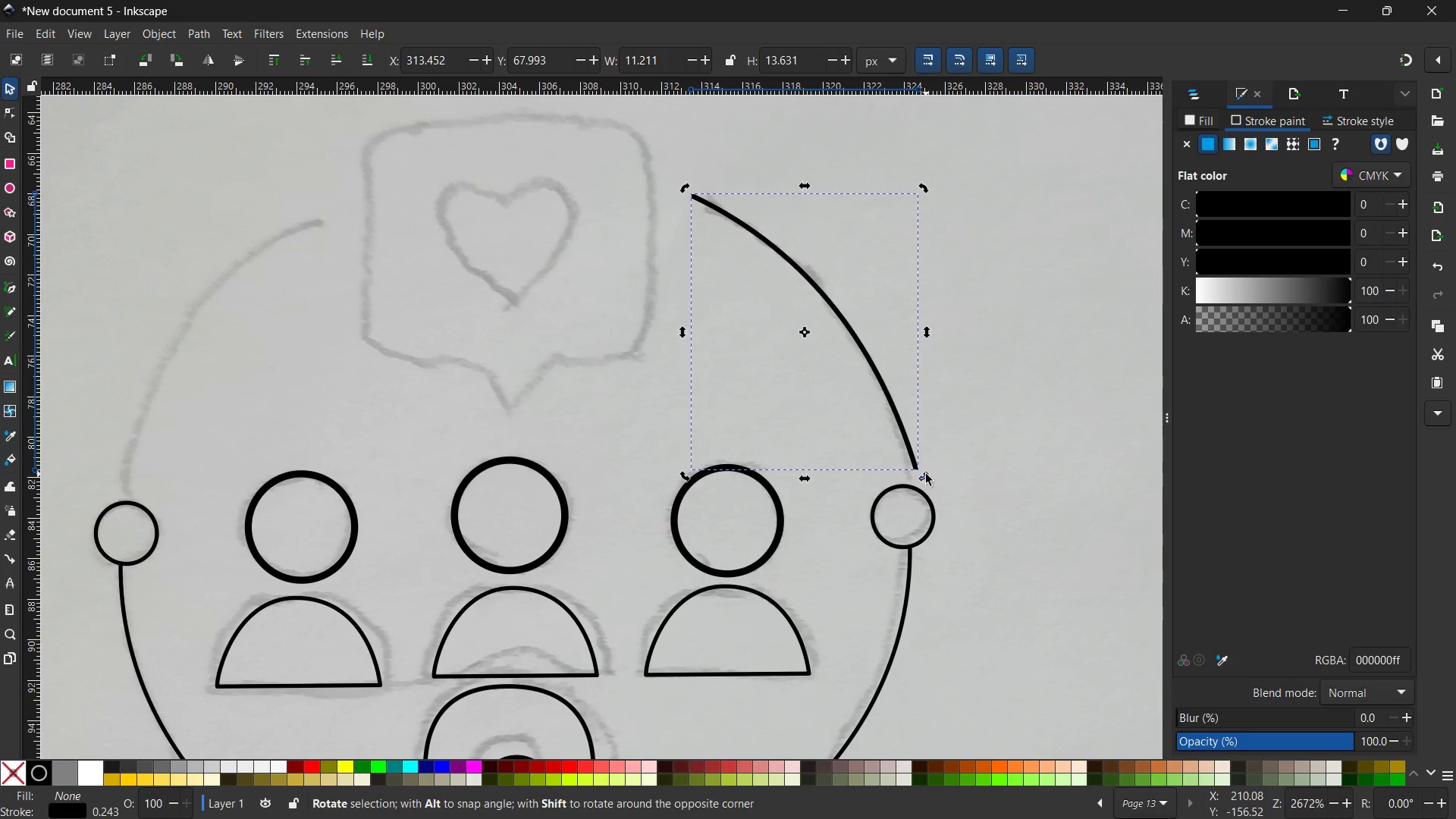 
left_click_drag(start_coordinate=[926, 474], to_coordinate=[920, 477])
 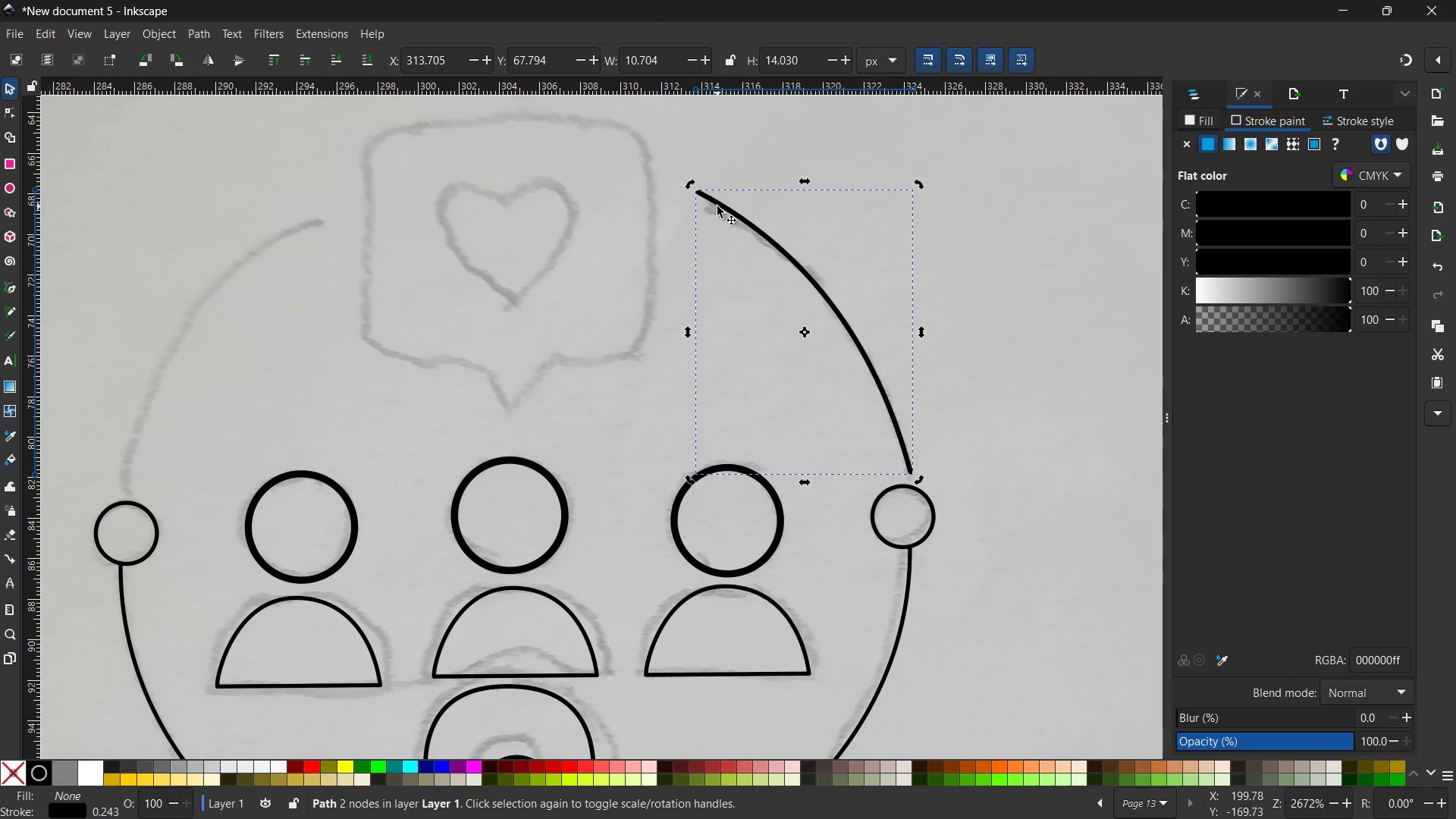 
left_click([719, 202])
 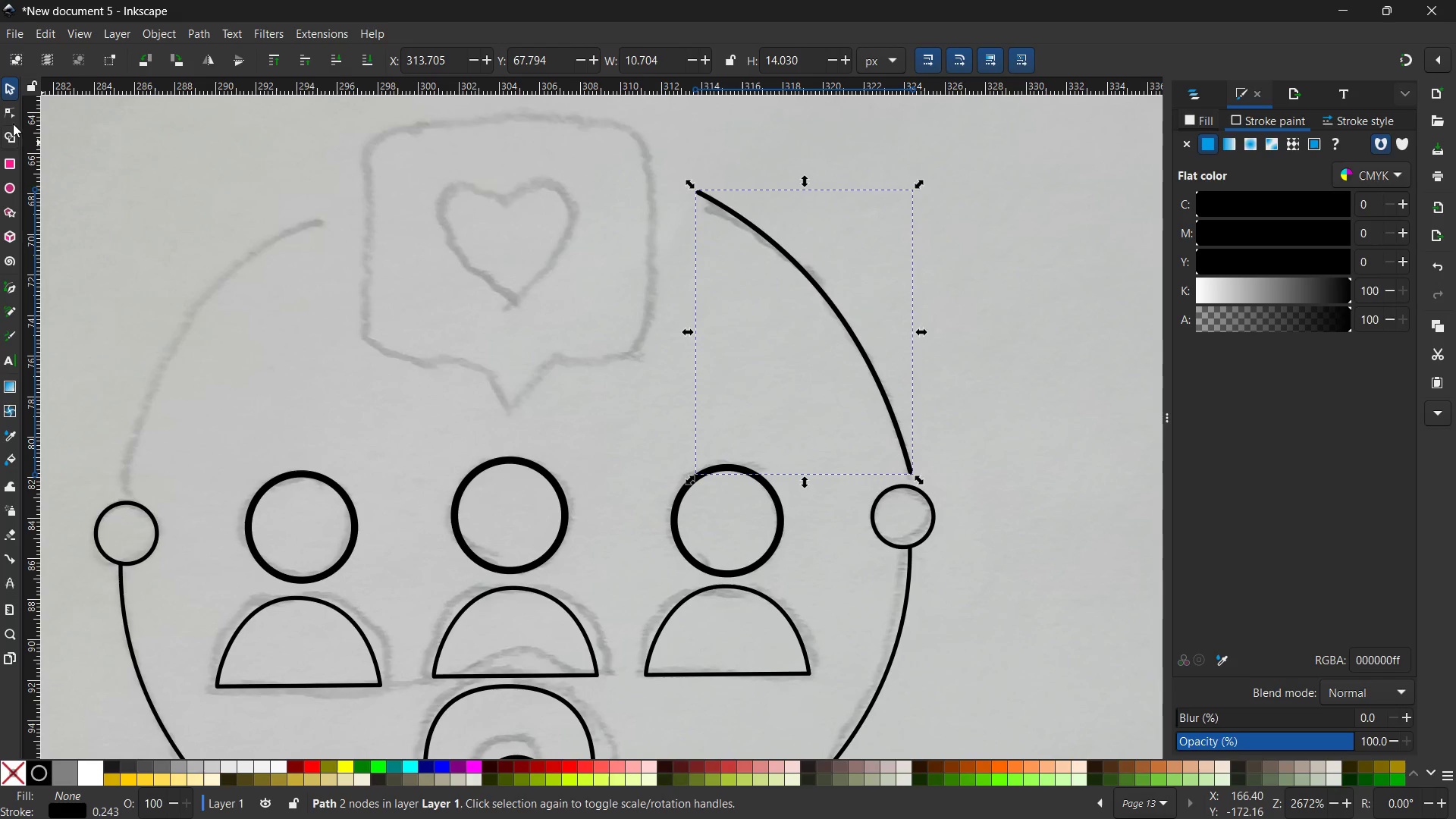 
left_click([11, 112])
 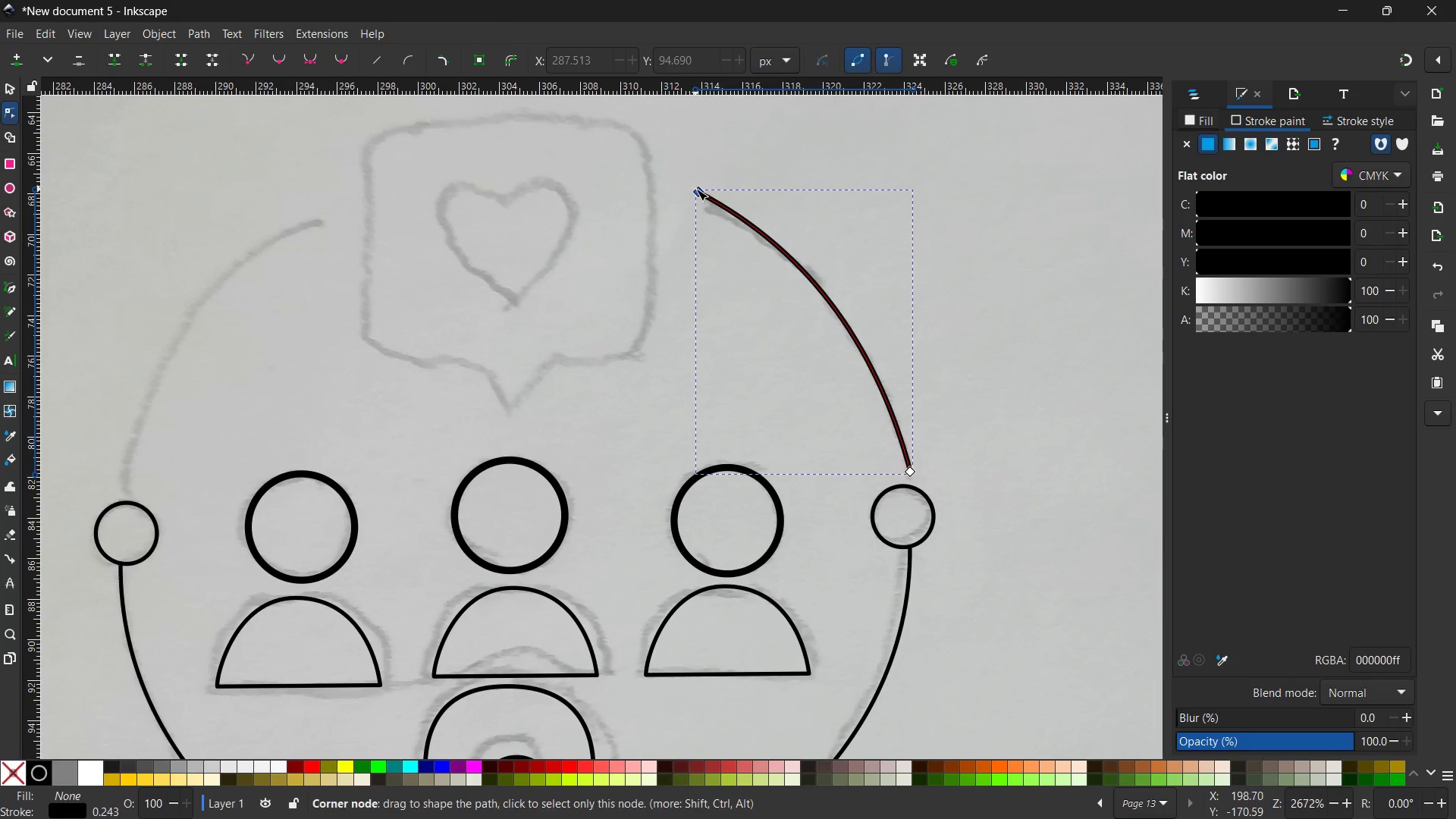 
left_click_drag(start_coordinate=[697, 189], to_coordinate=[708, 205])
 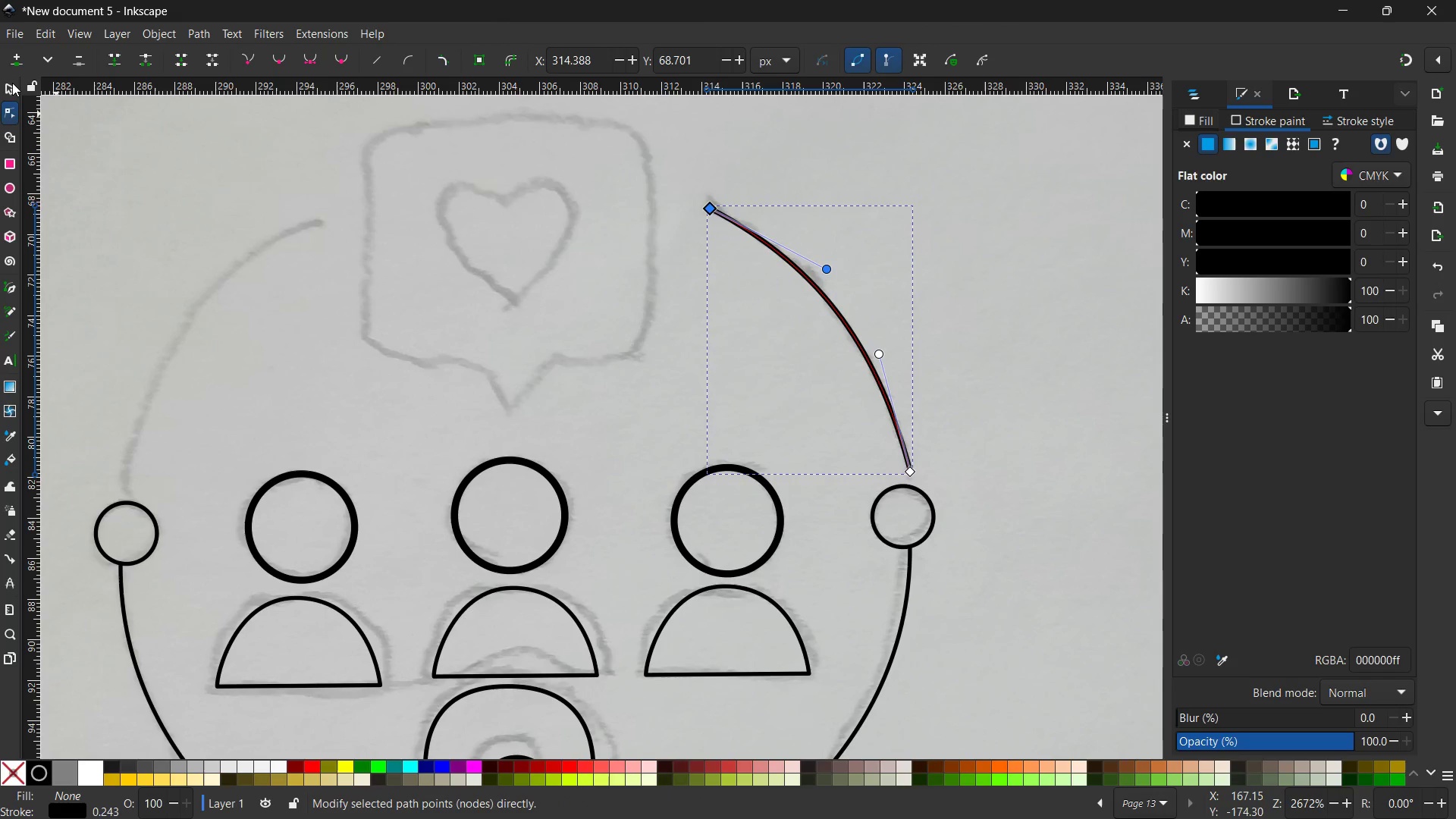 
left_click([12, 83])
 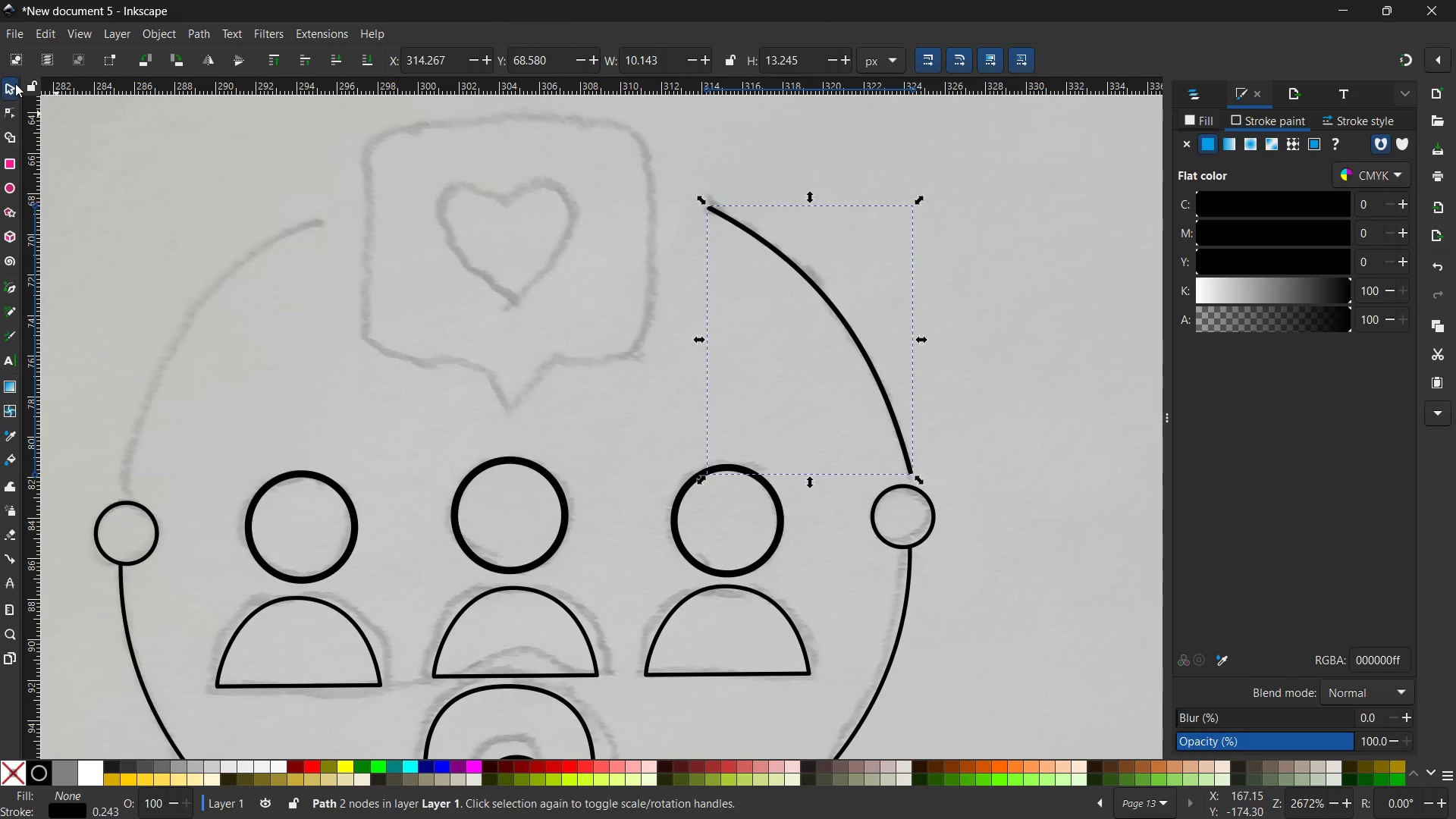 
hold_key(key=ShiftLeft, duration=0.45)
 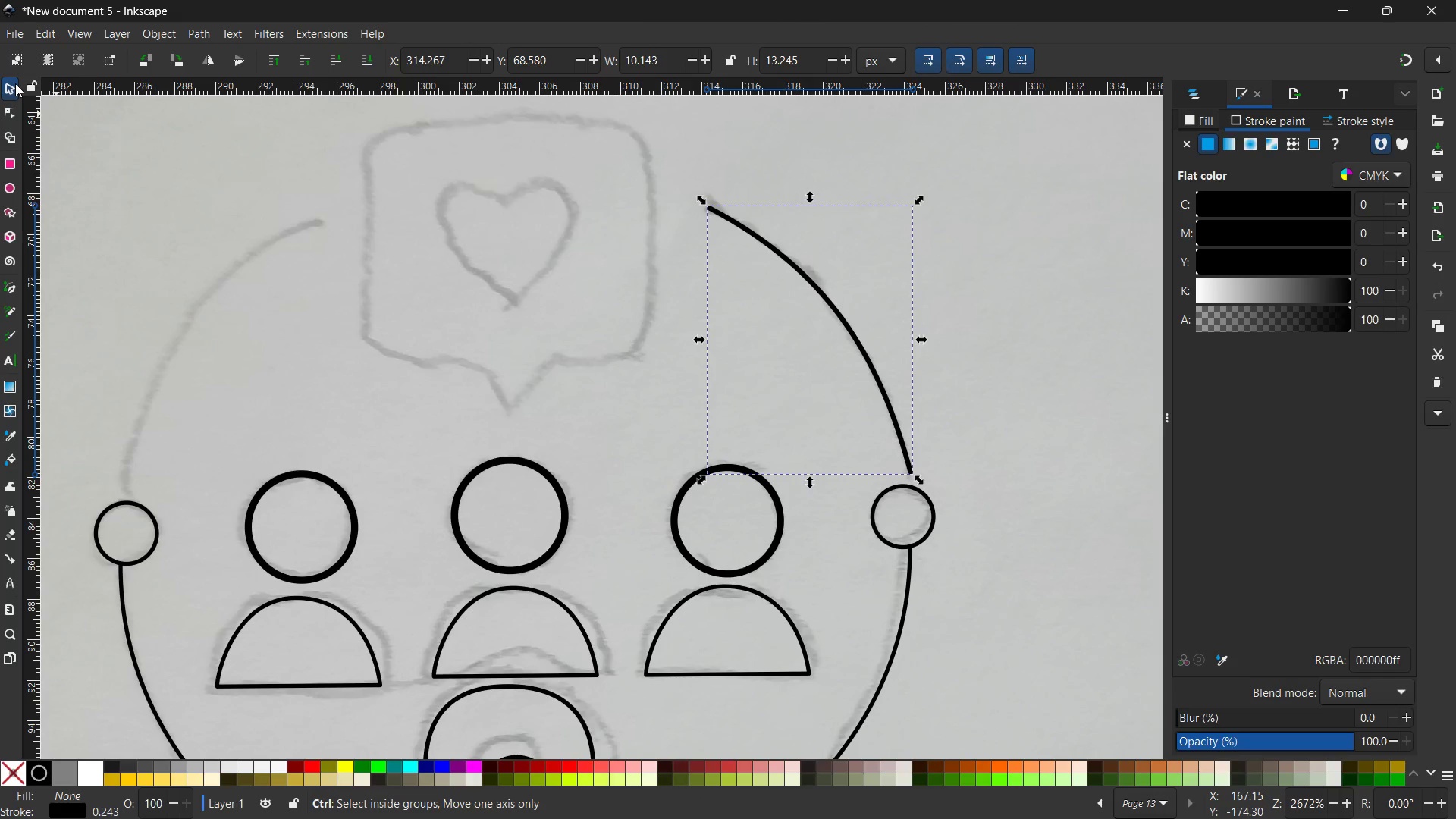 
key(Control+C)
 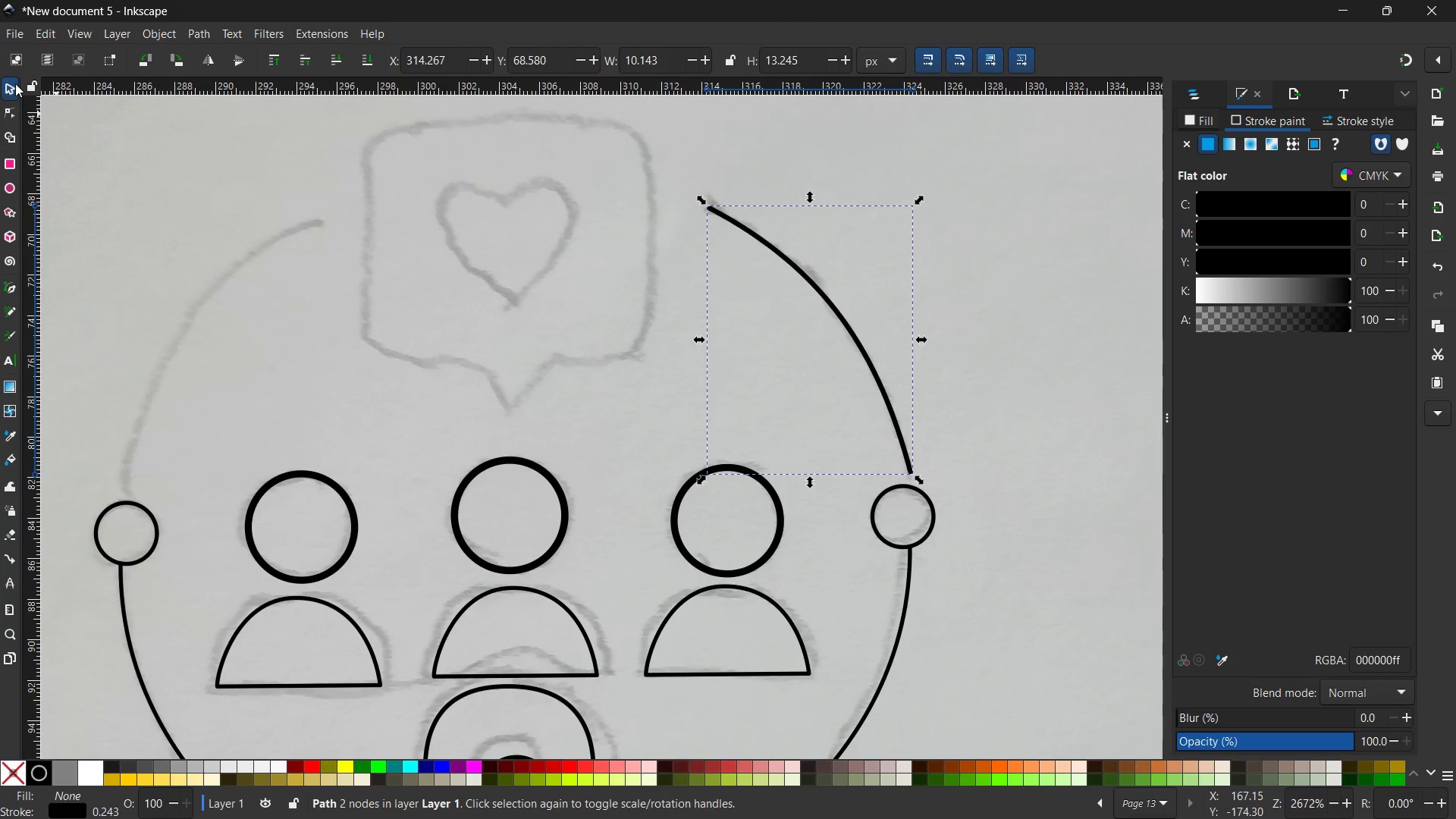 
key(Control+V)
 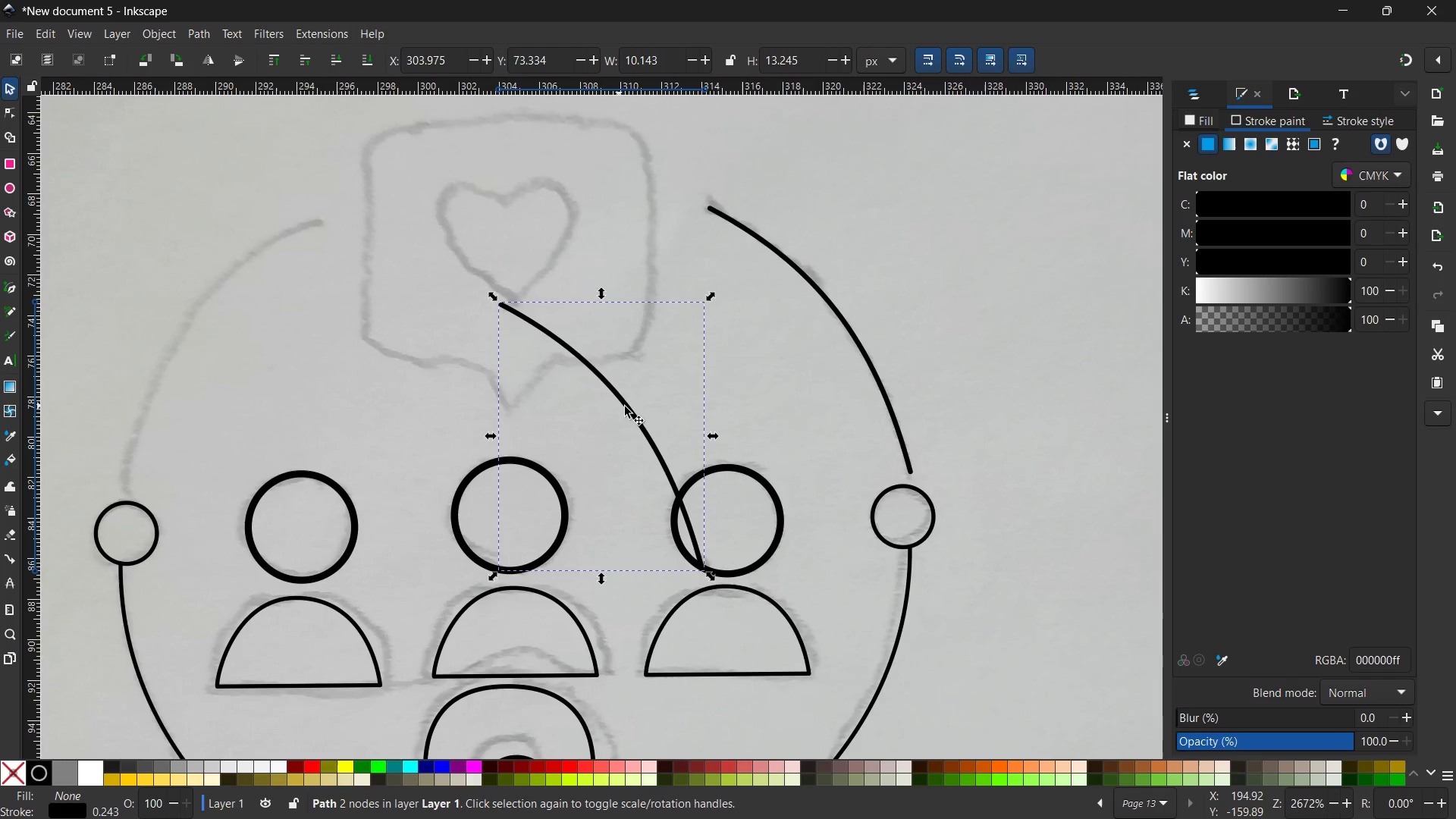 
left_click_drag(start_coordinate=[626, 407], to_coordinate=[304, 315])
 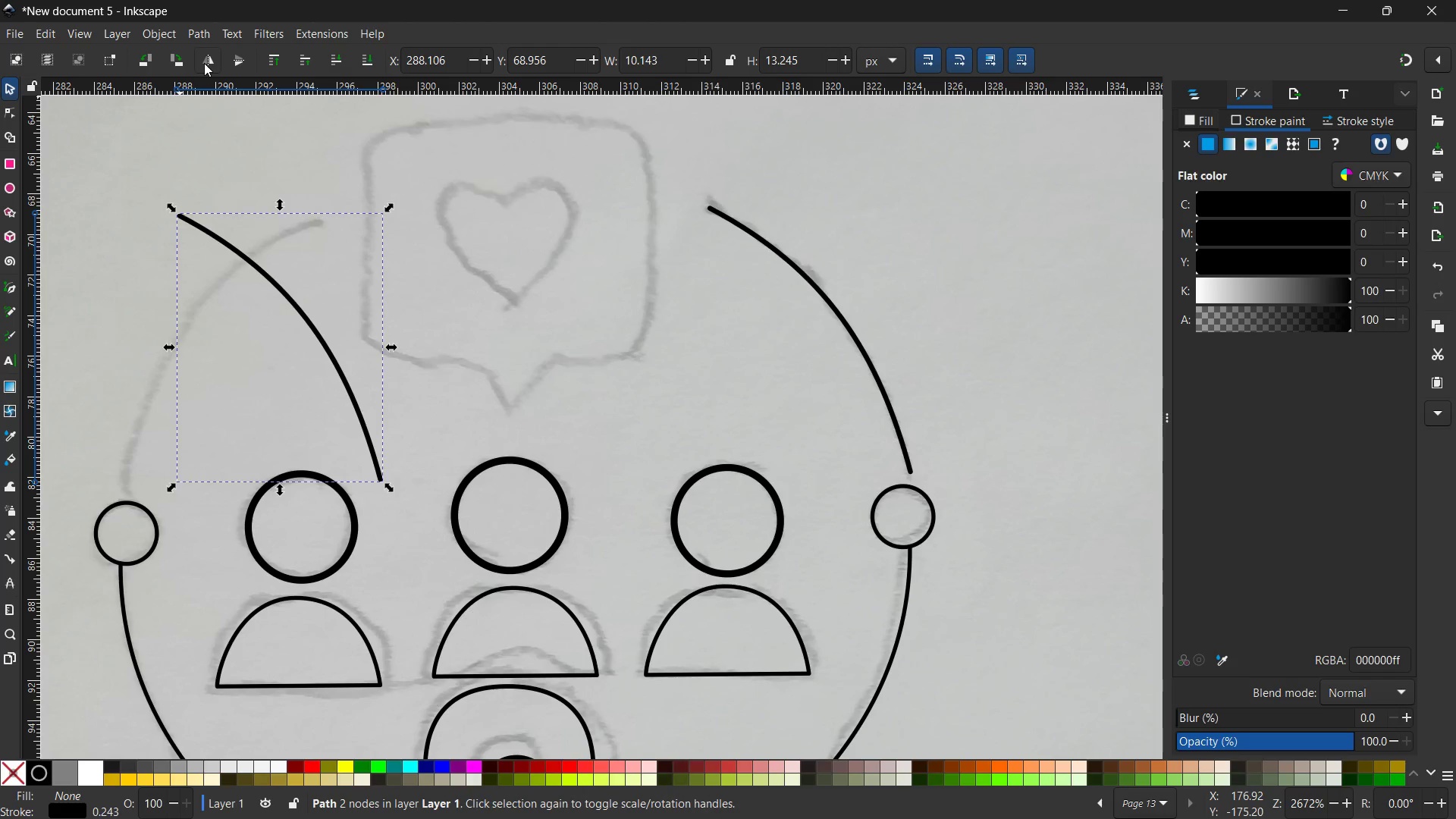 
left_click([205, 63])
 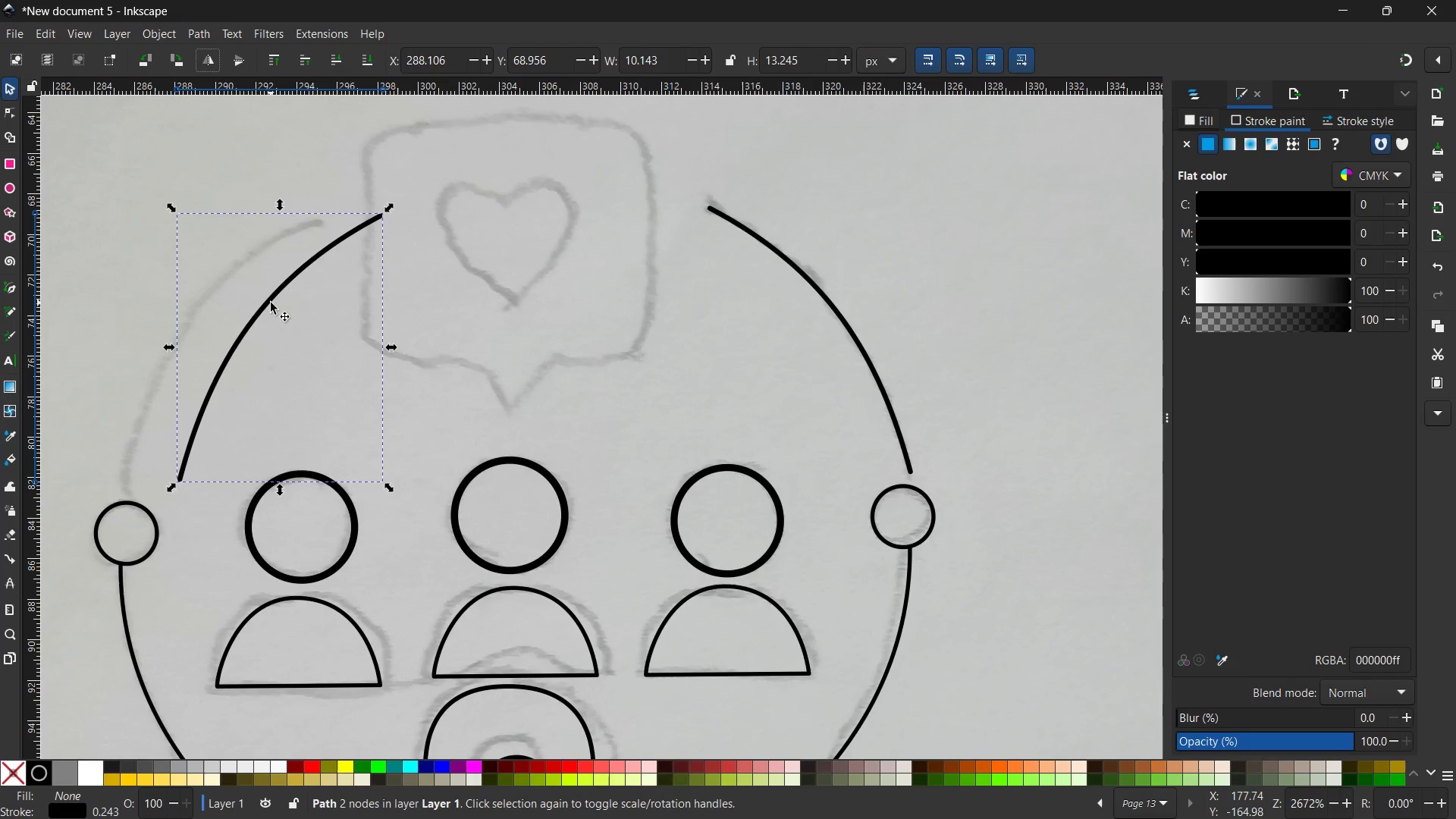 
left_click_drag(start_coordinate=[270, 304], to_coordinate=[206, 311])
 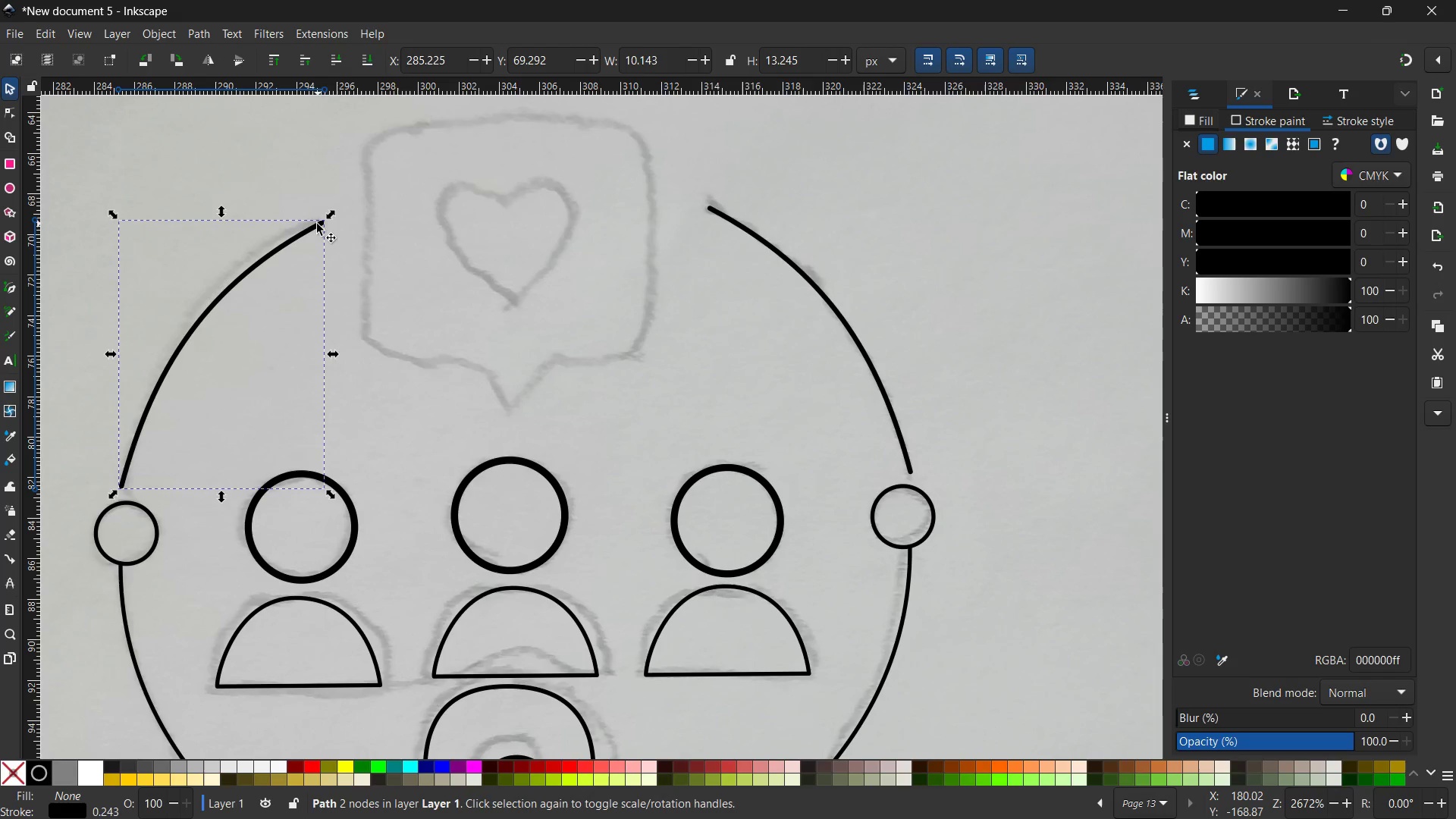 
left_click([317, 224])
 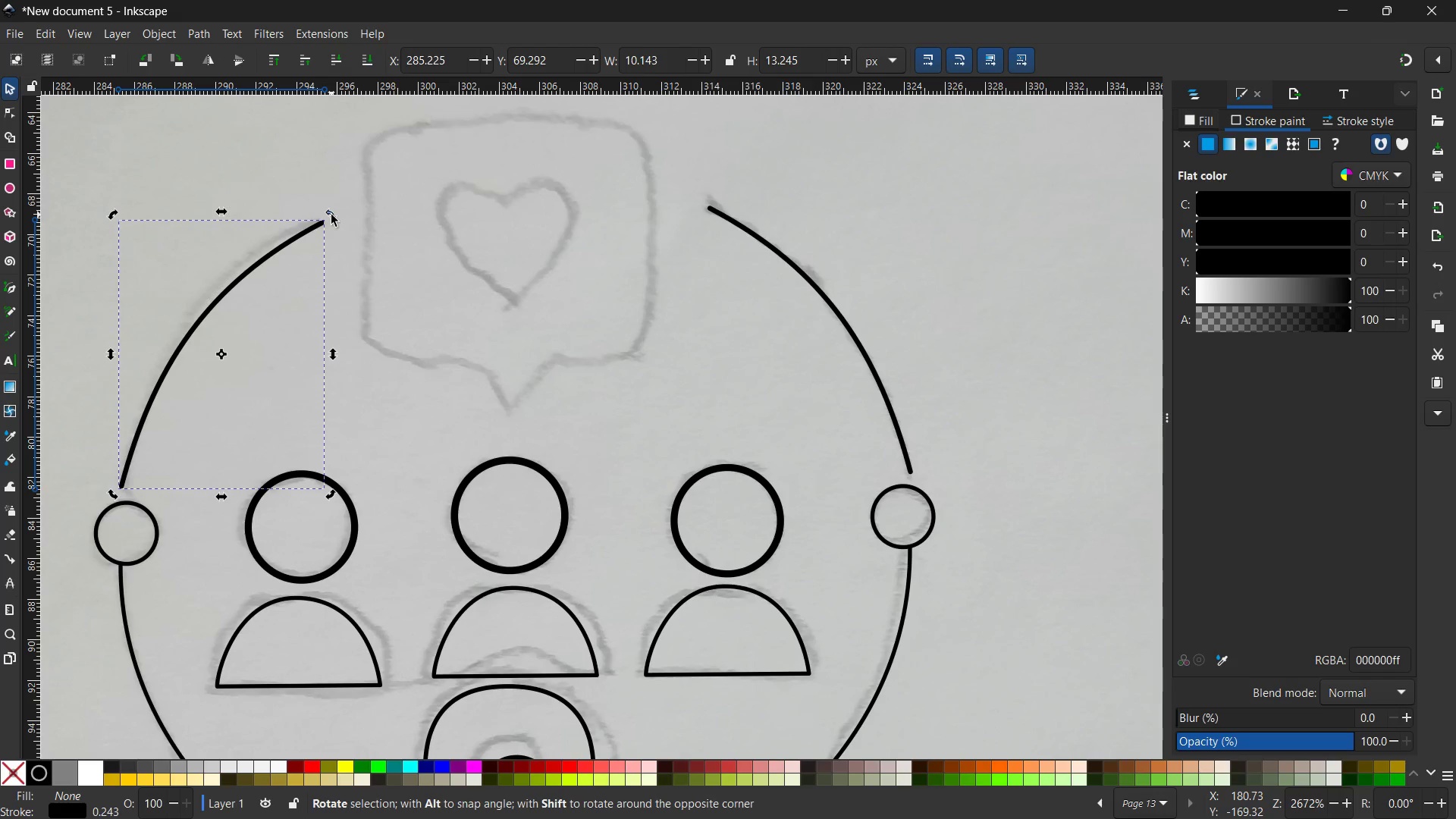 
left_click_drag(start_coordinate=[331, 215], to_coordinate=[327, 206])
 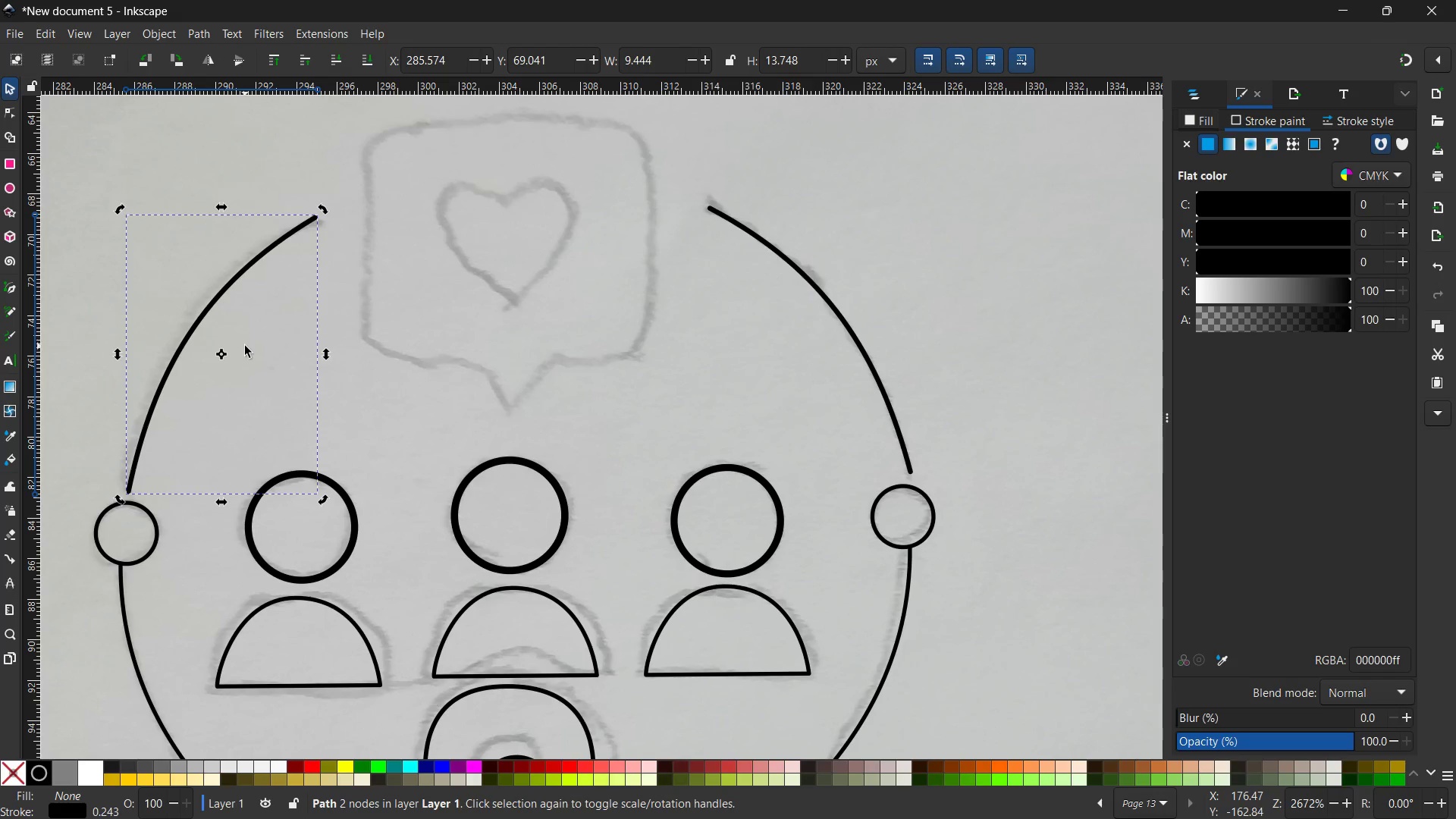 
left_click([245, 346])
 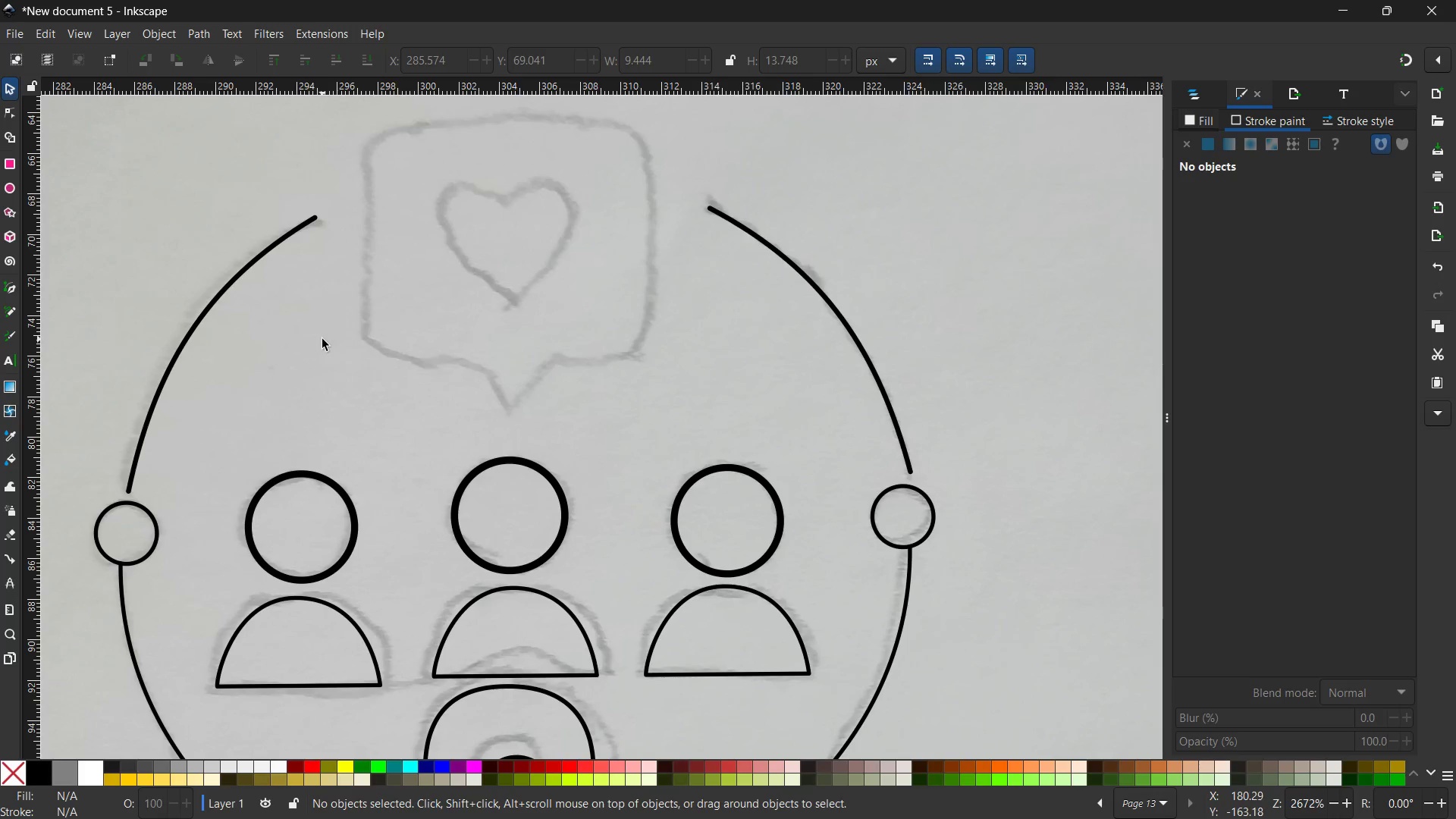 
left_click([322, 339])
 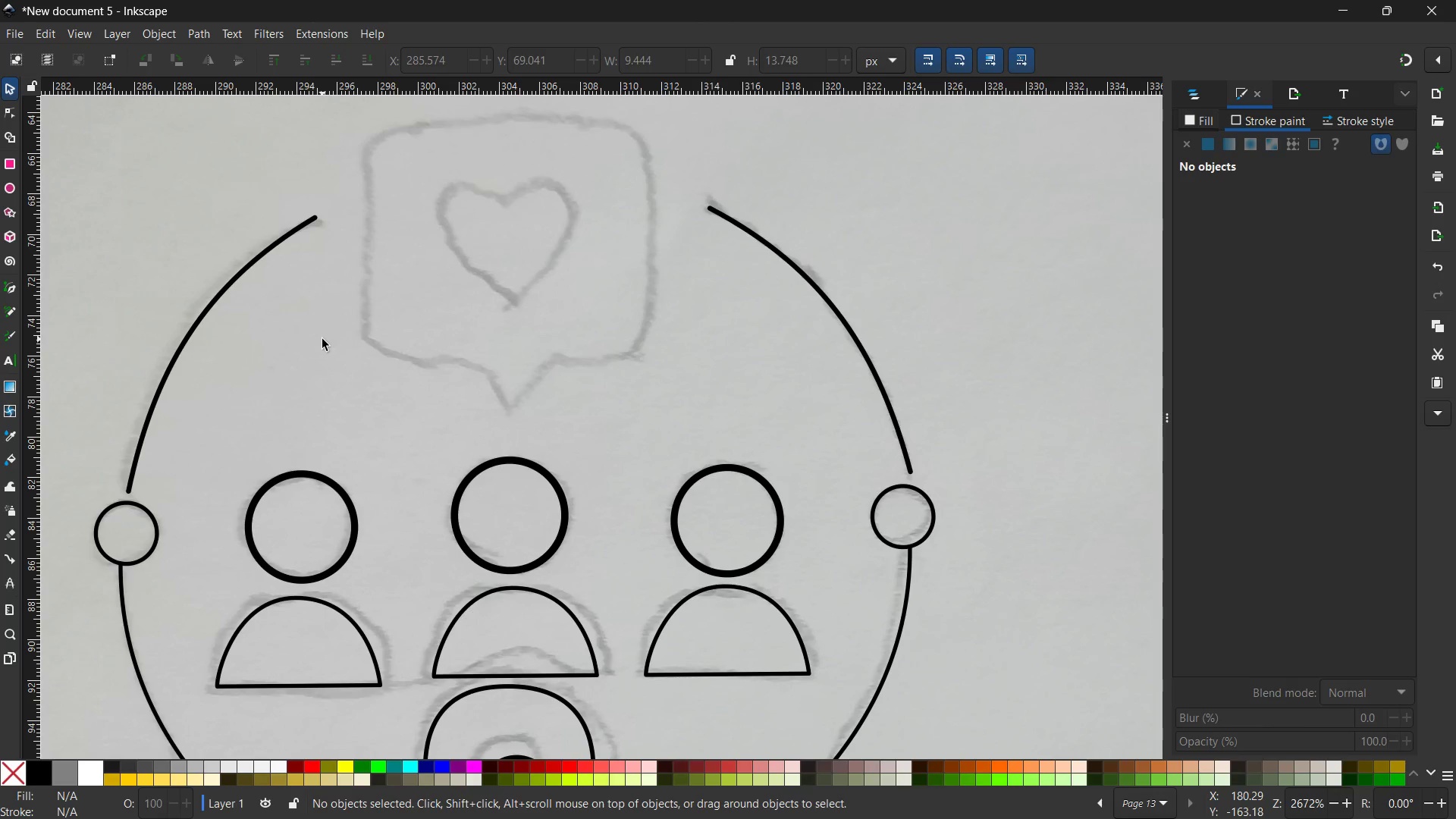 
scroll: coordinate [322, 339], scroll_direction: up, amount: 2.0
 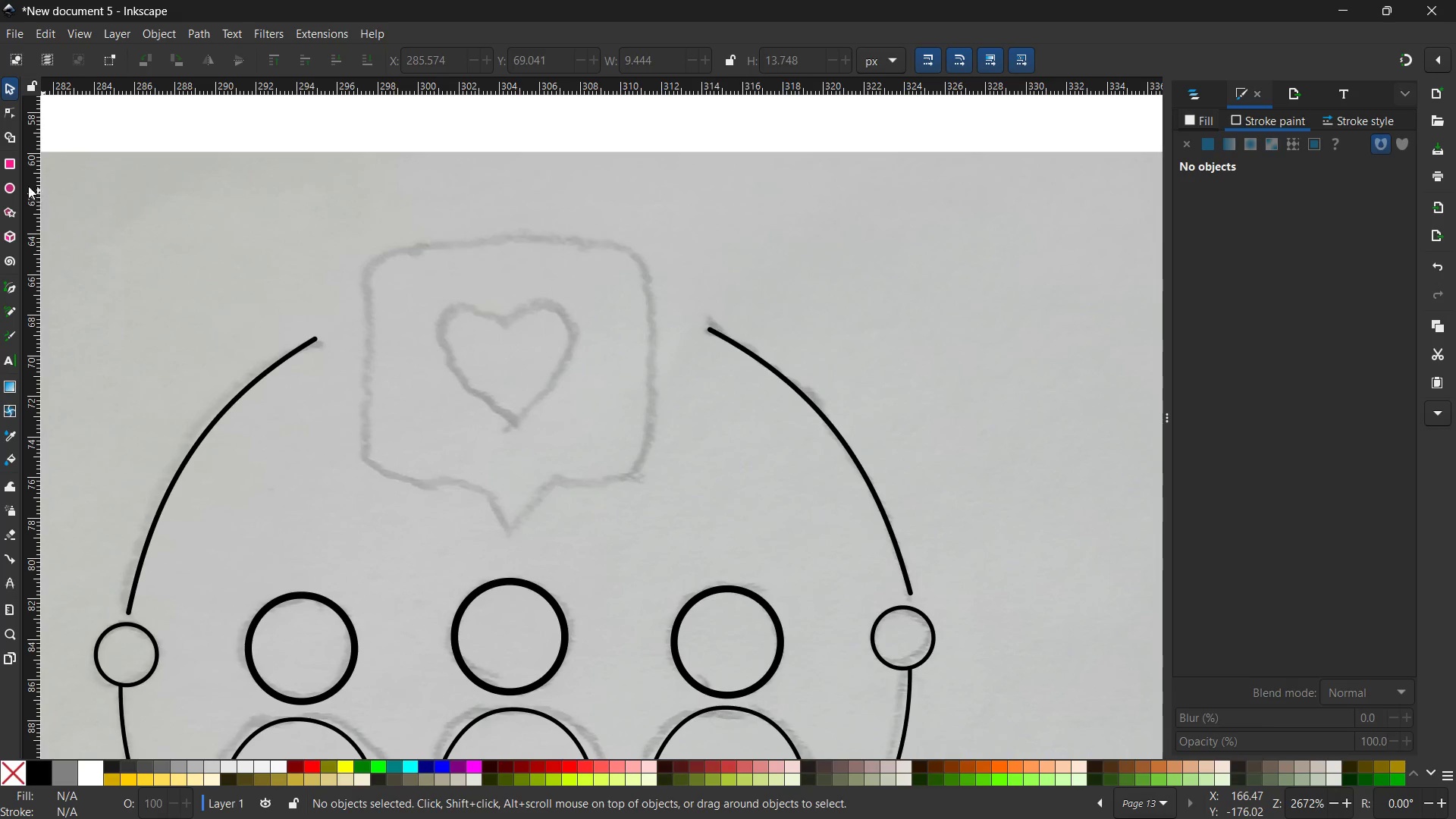 
wait(7.33)
 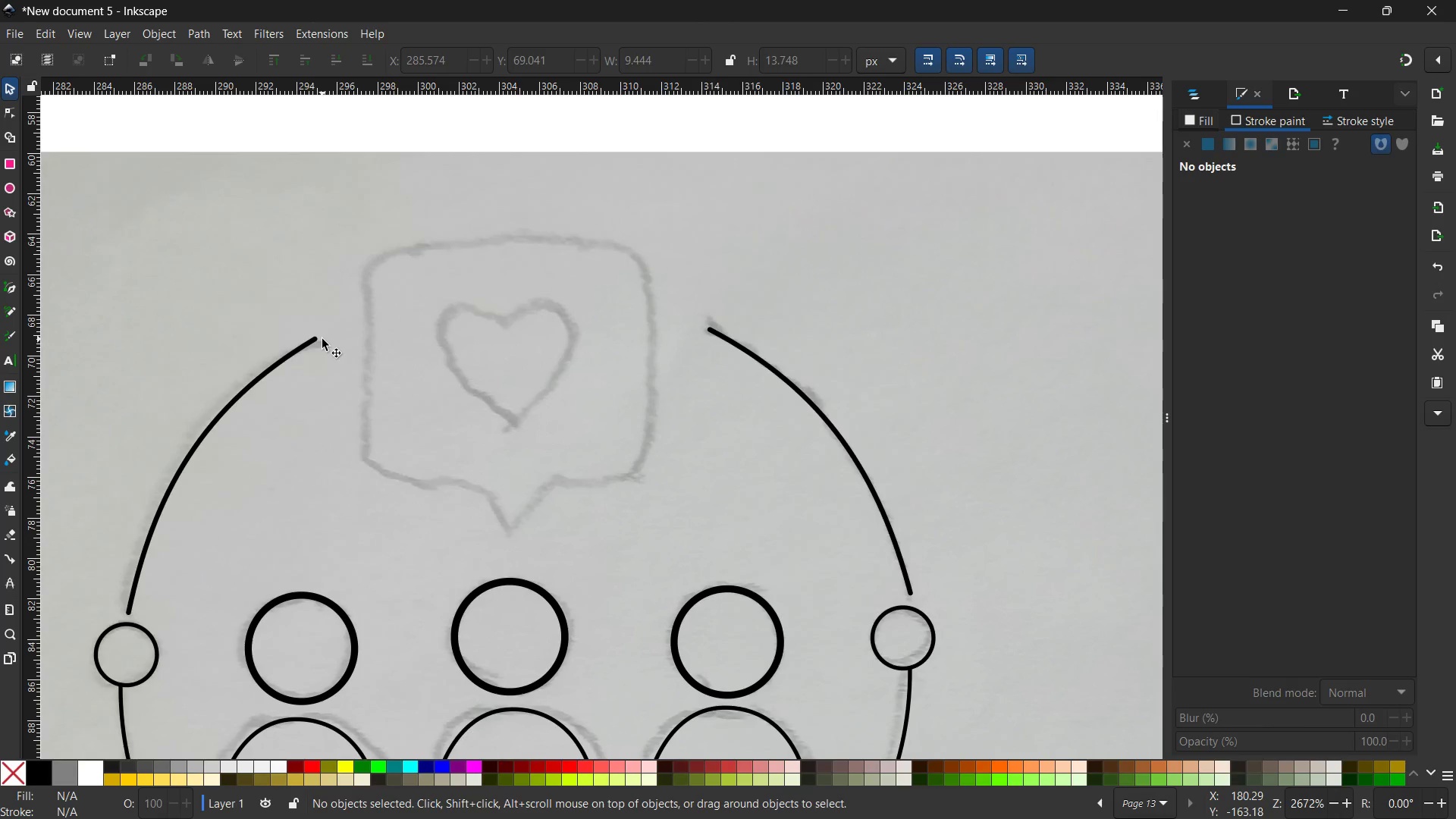 
left_click([6, 284])
 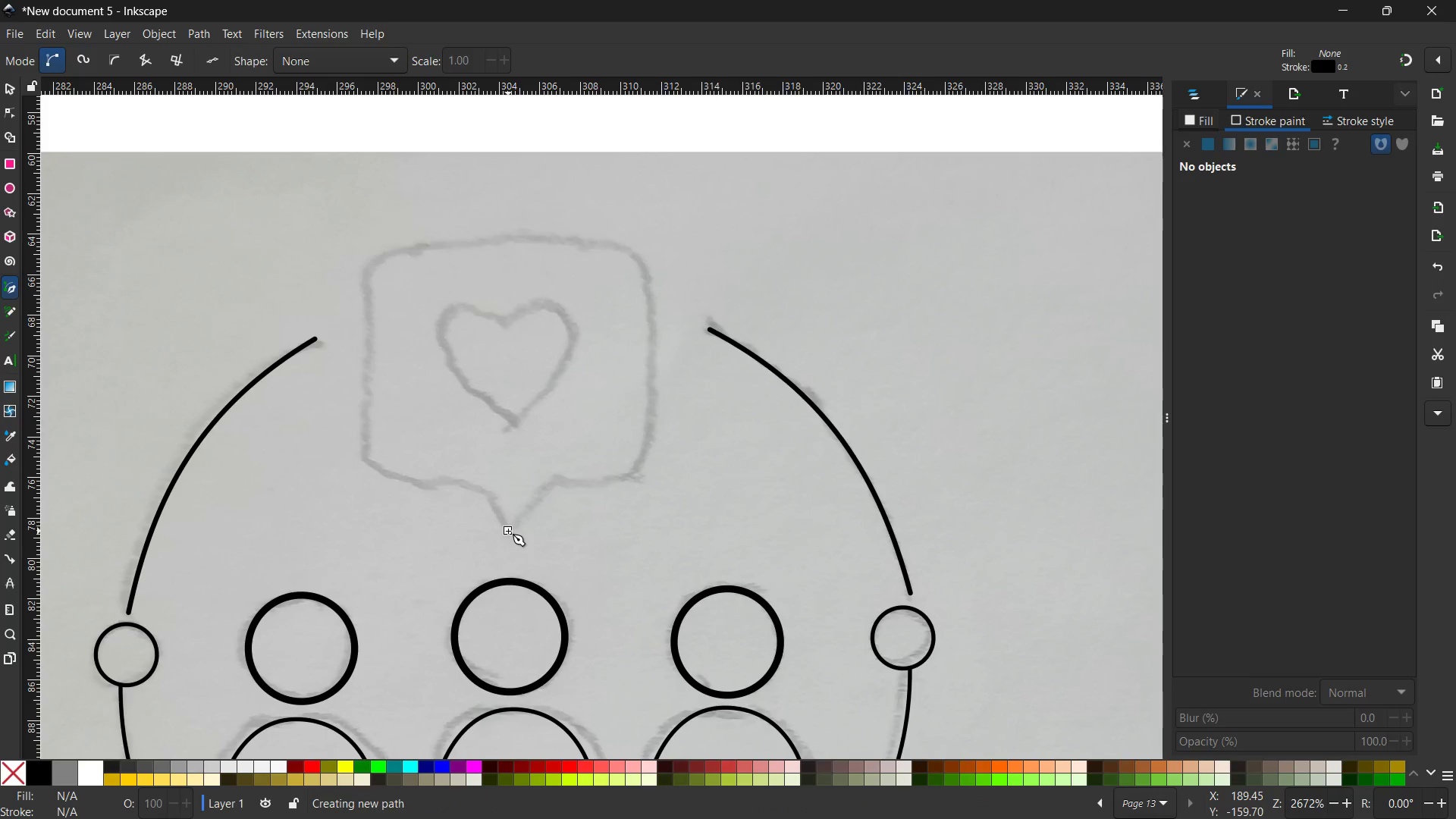 
left_click([484, 491])
 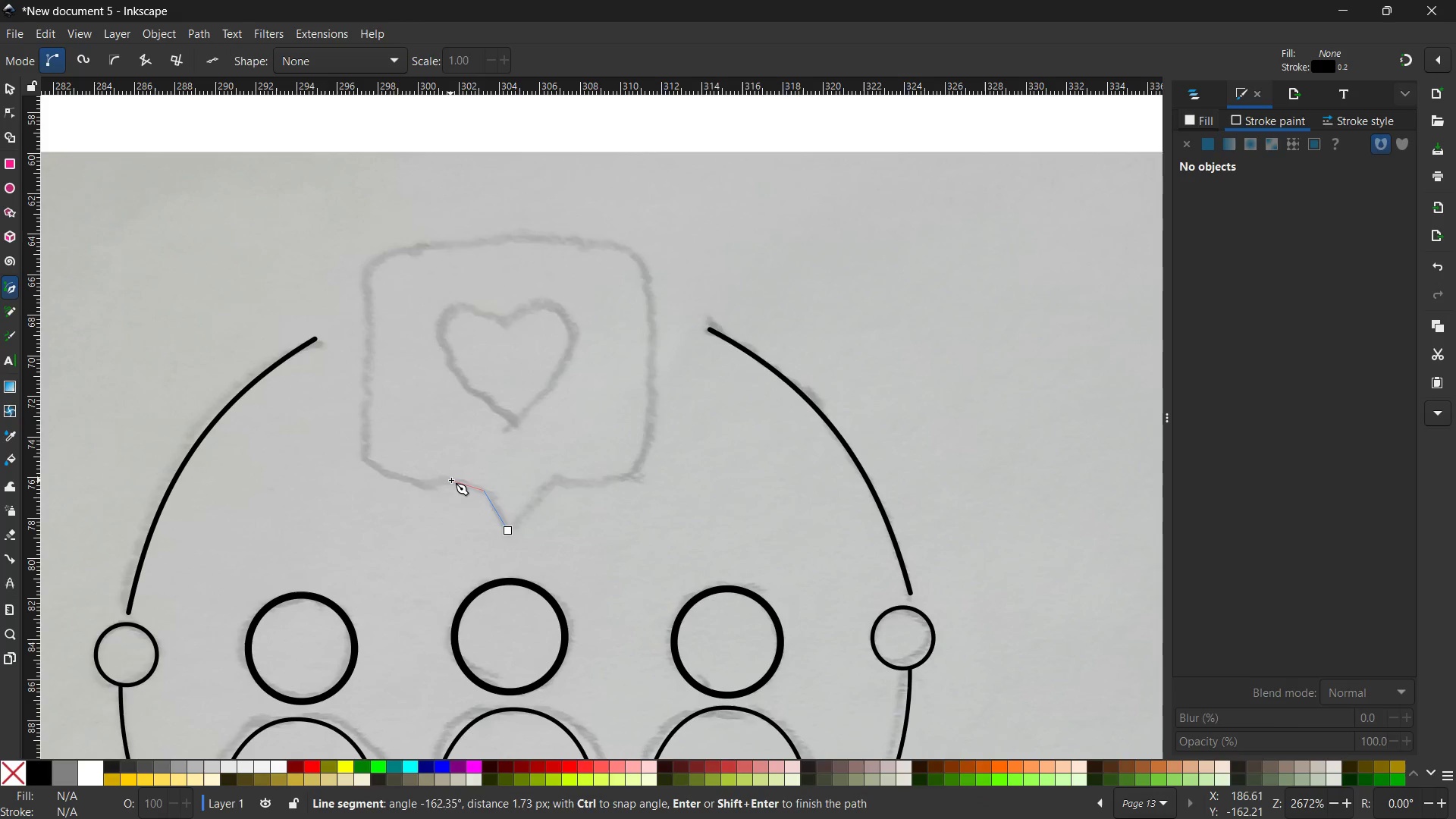 
left_click([453, 480])
 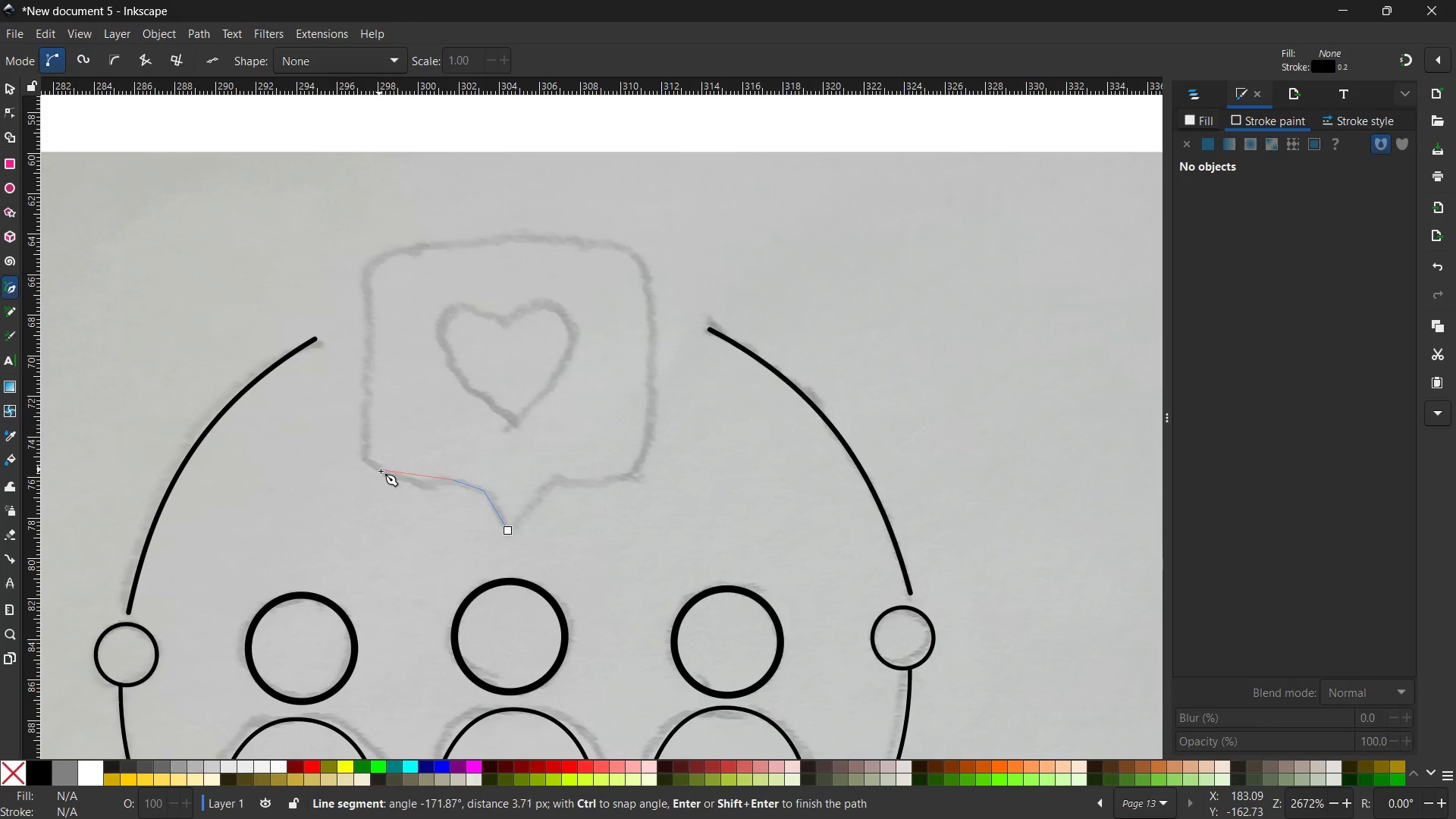 
left_click([381, 474])
 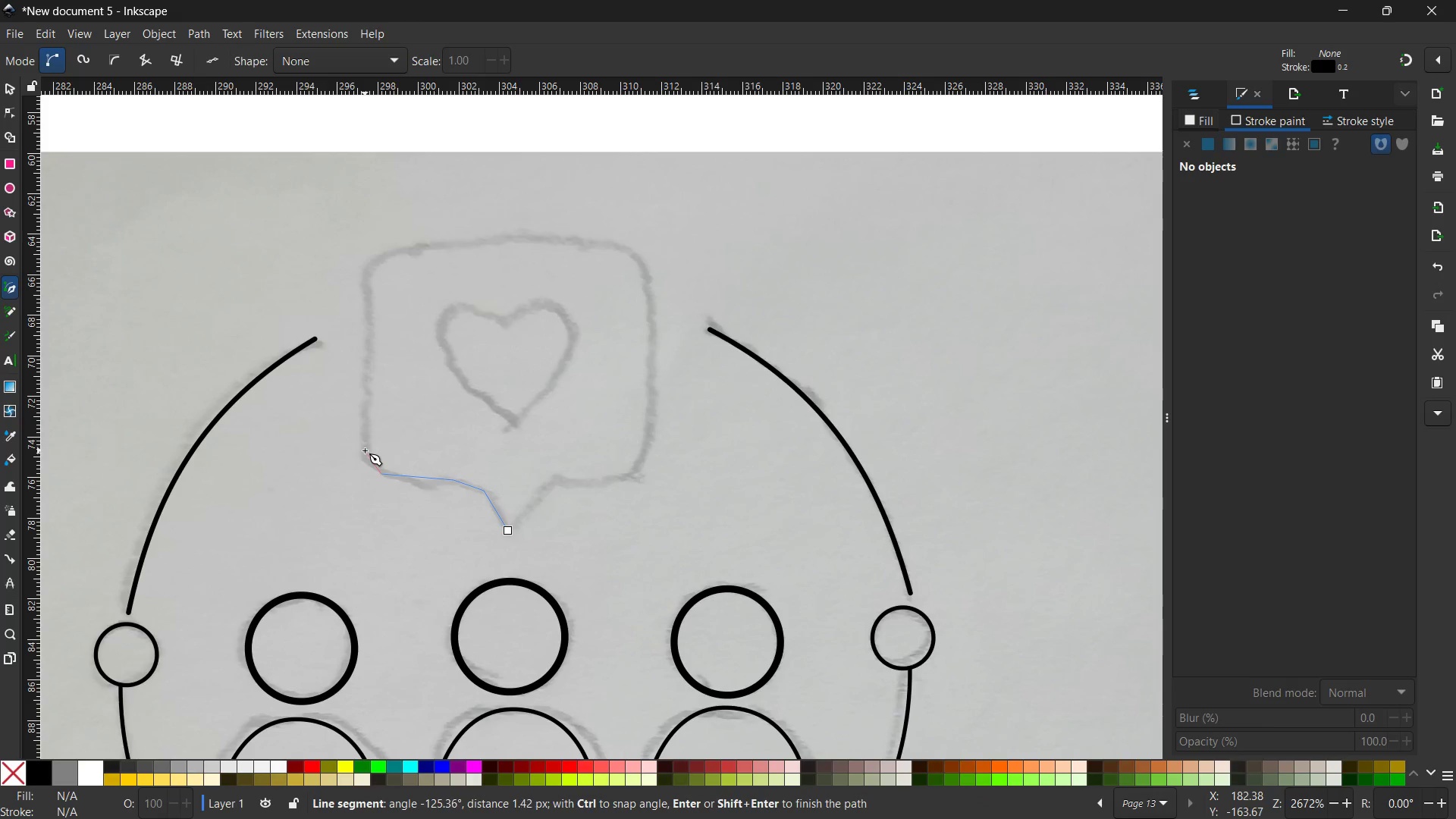 
left_click([365, 450])
 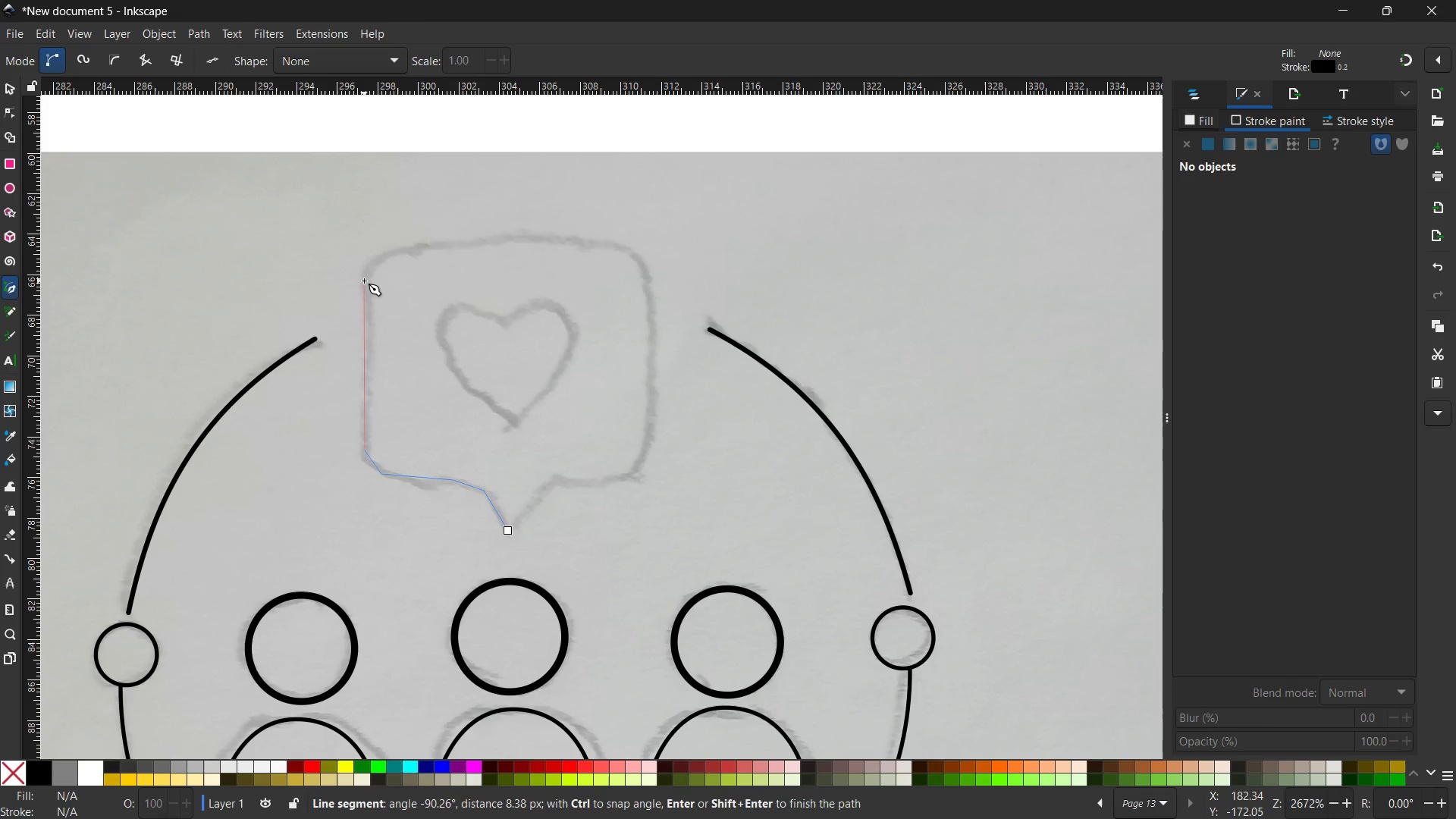 
left_click([365, 281])
 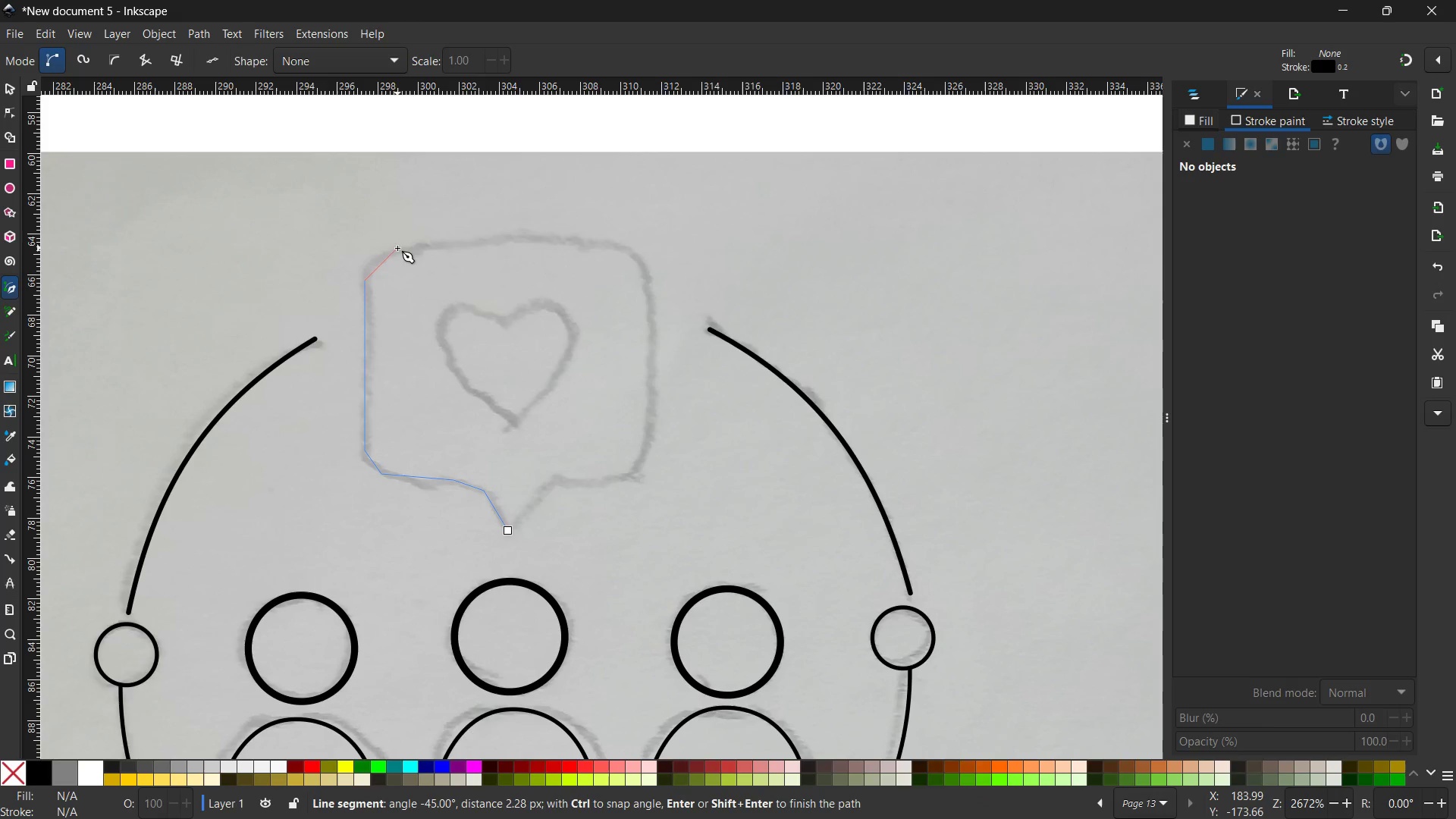 
left_click([397, 248])
 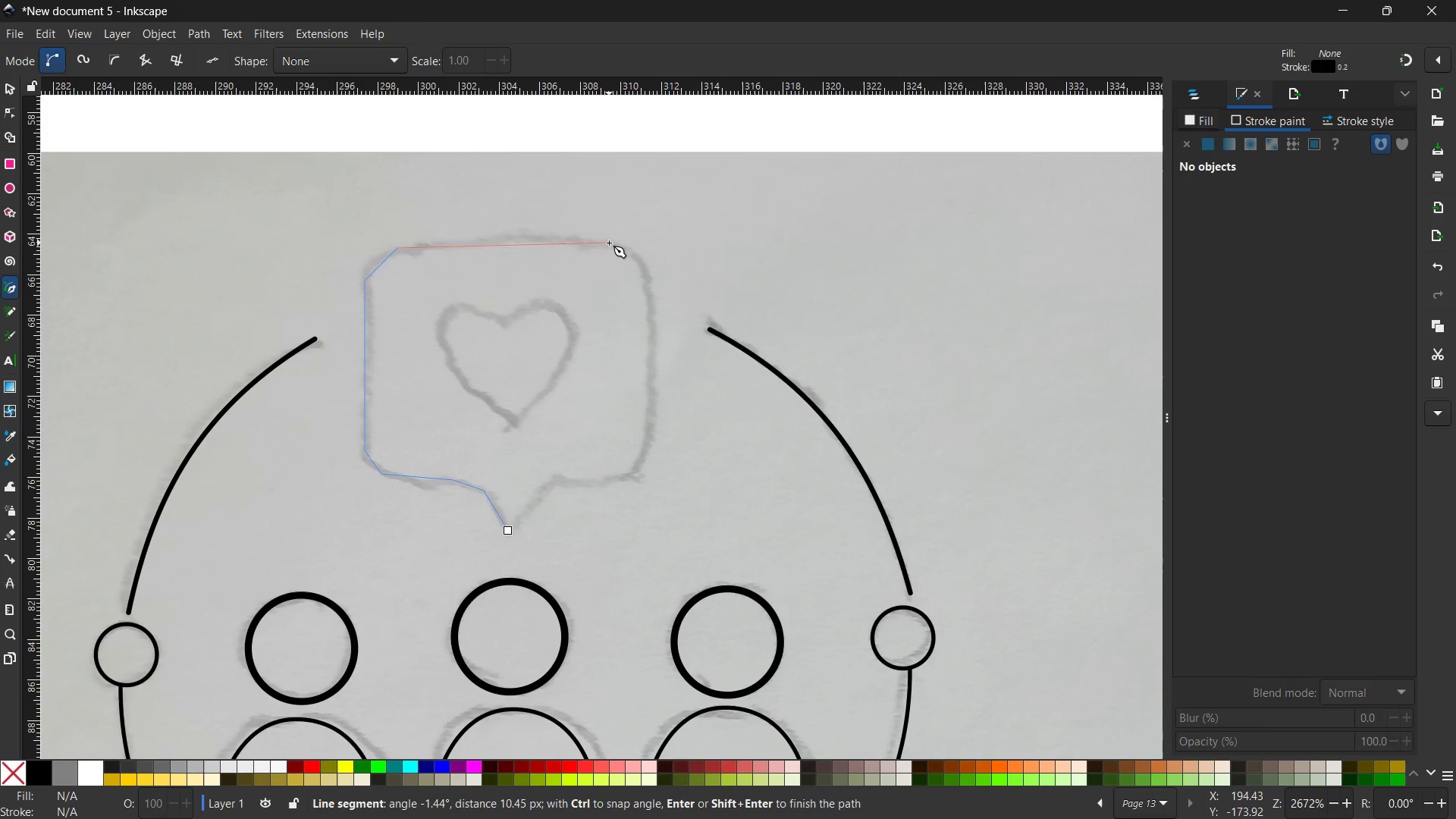 
left_click([609, 243])
 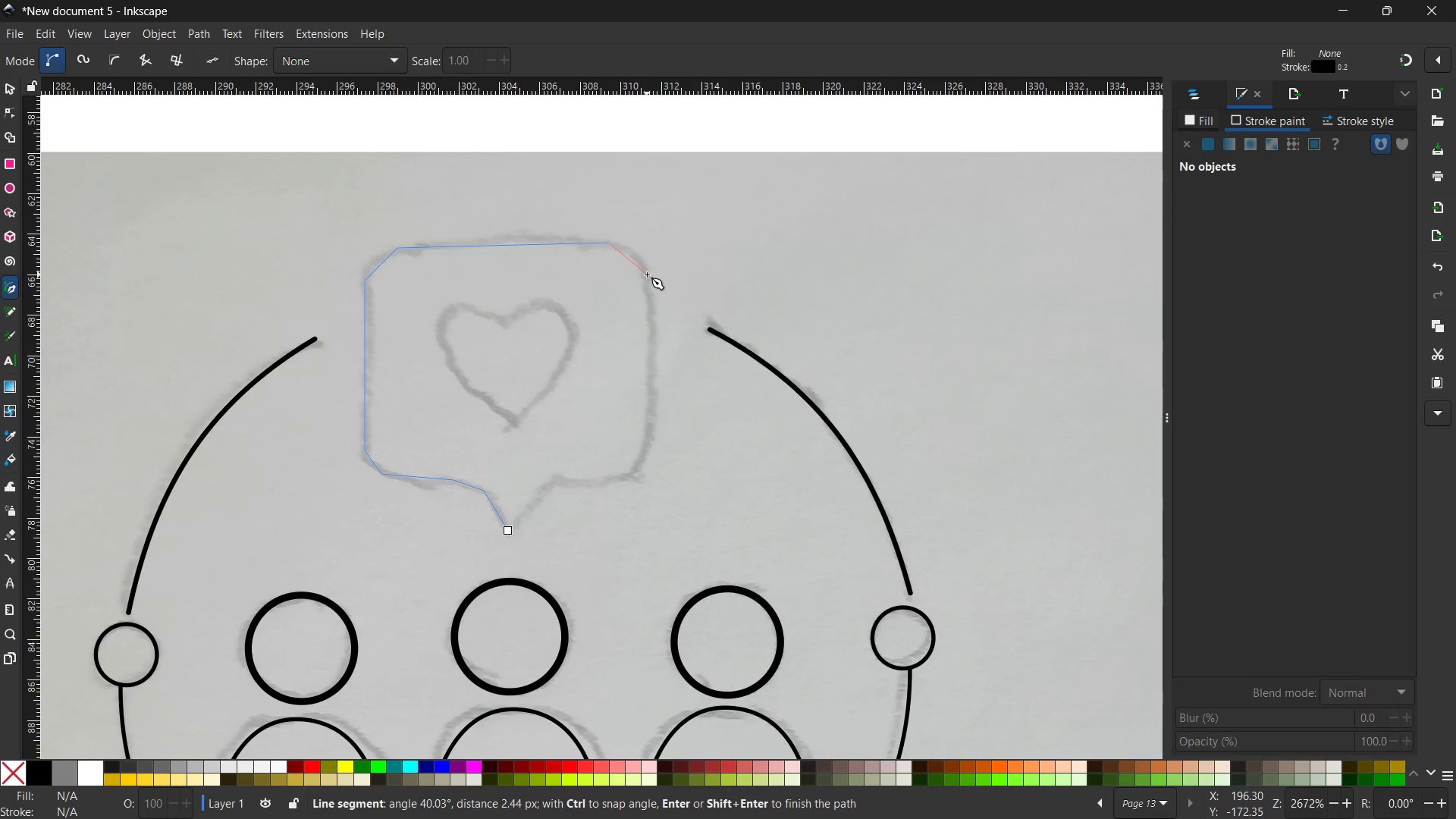 
left_click([647, 275])
 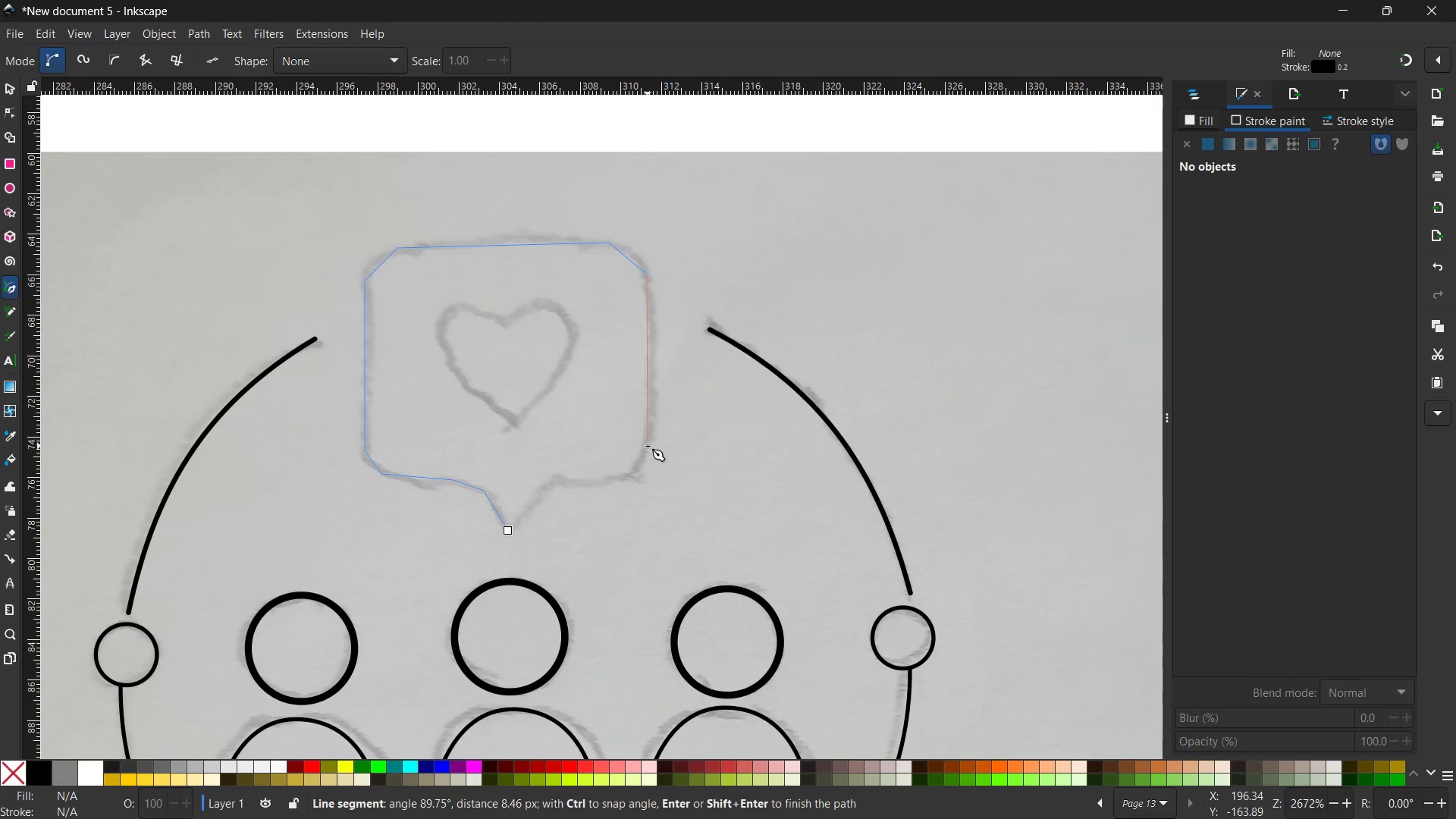 
left_click([648, 445])
 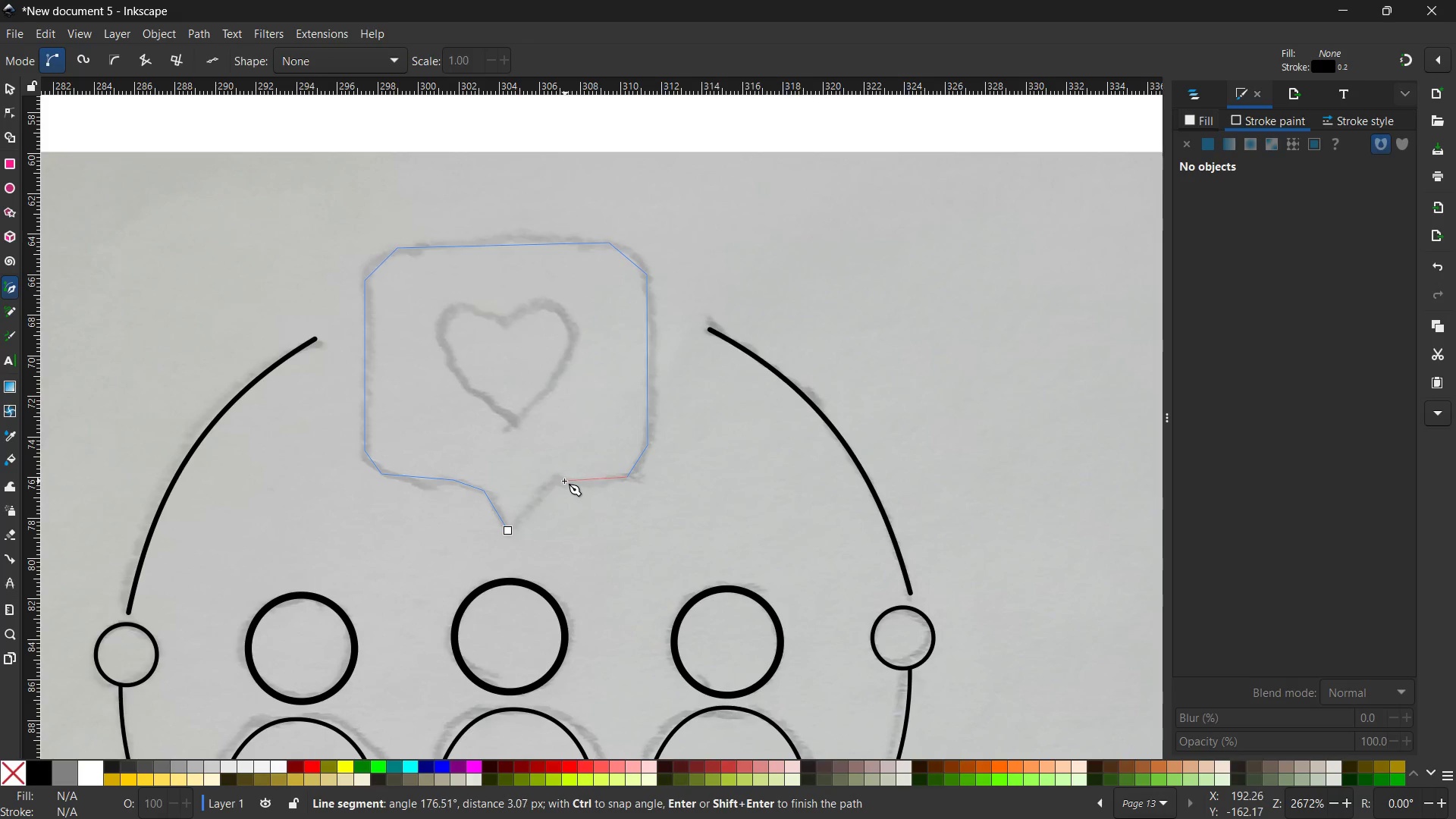 
left_click([572, 481])
 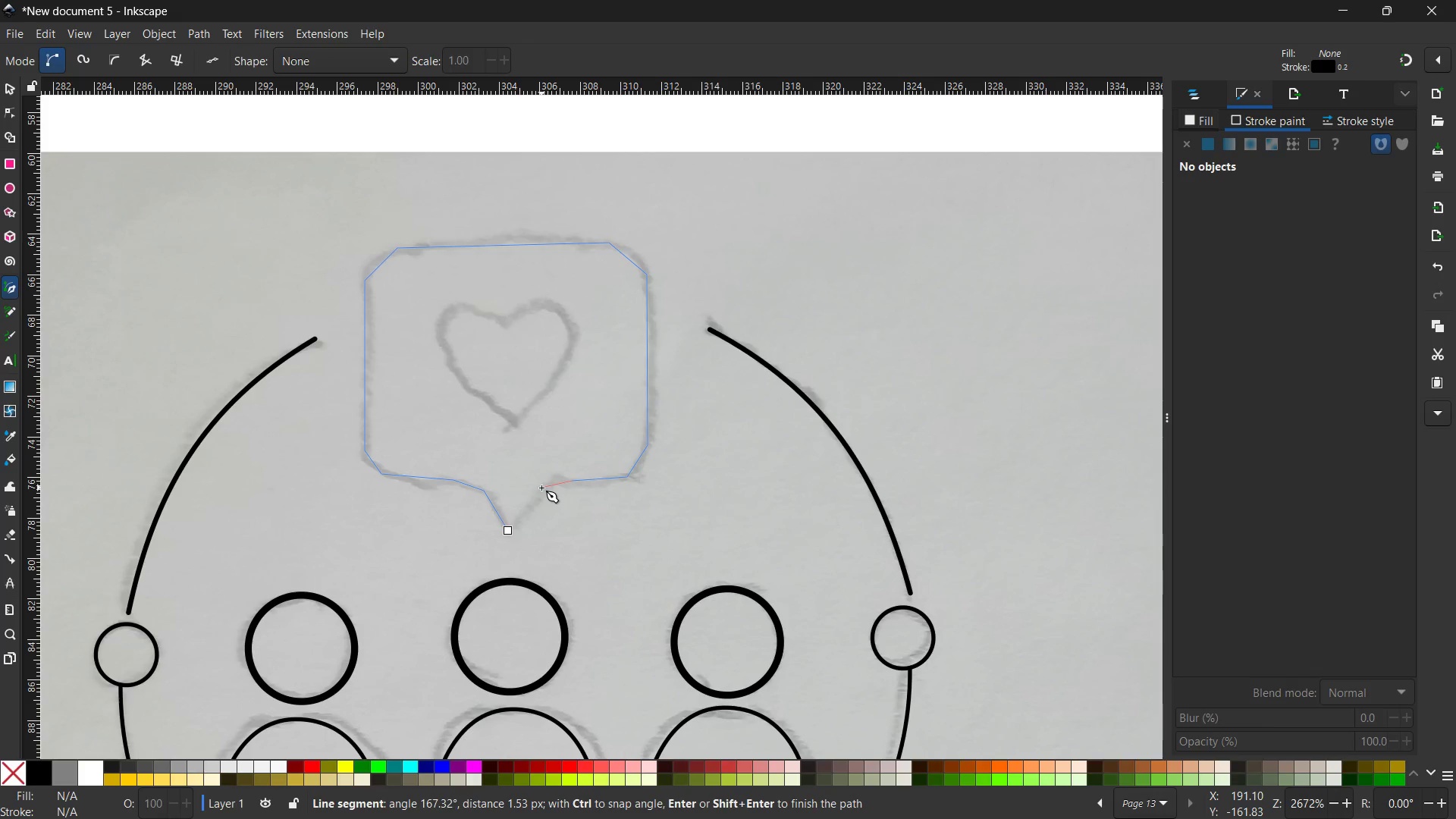 
left_click([541, 488])
 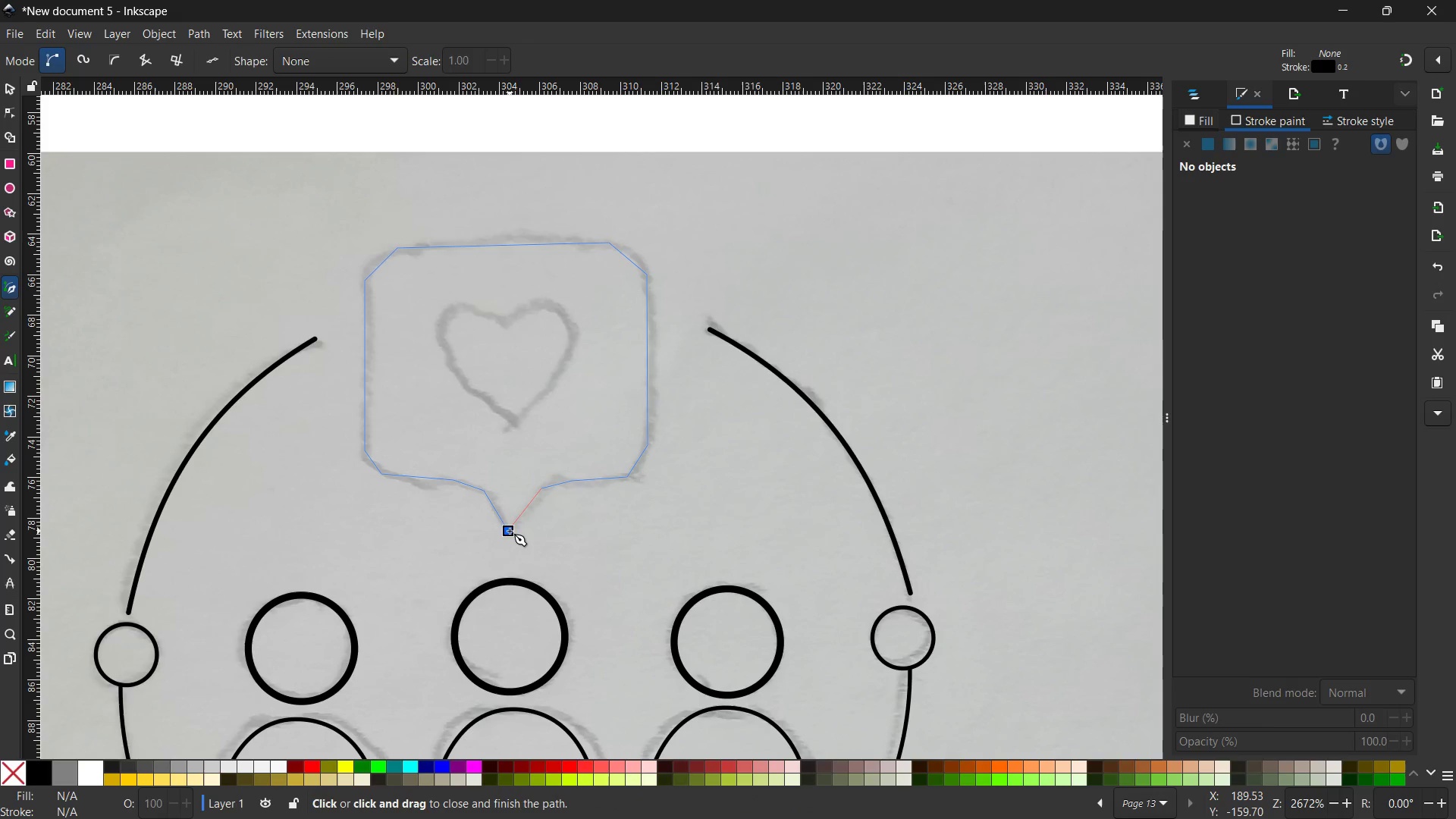 
left_click([510, 531])
 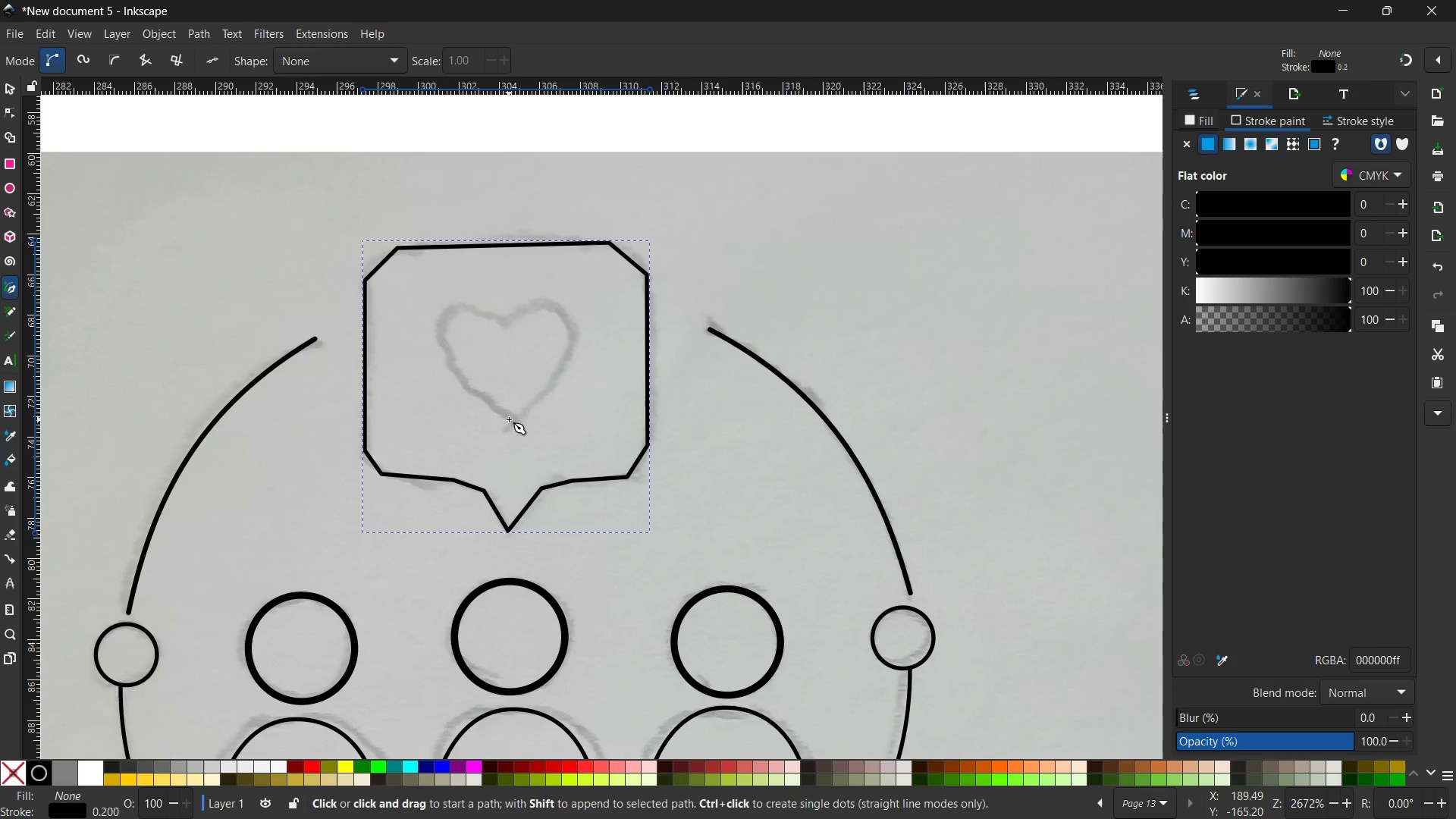 
left_click([513, 422])
 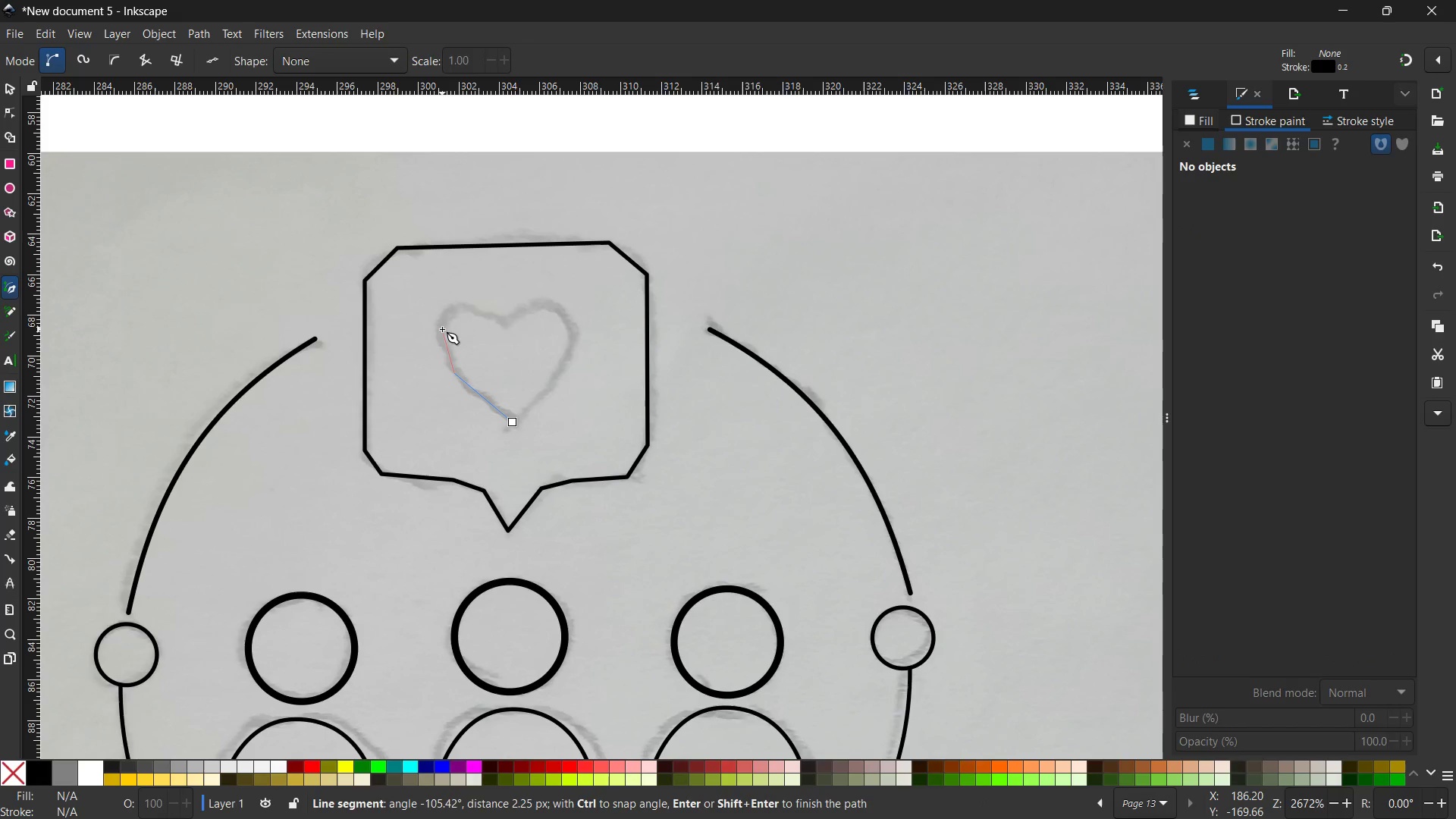 
left_click([441, 327])
 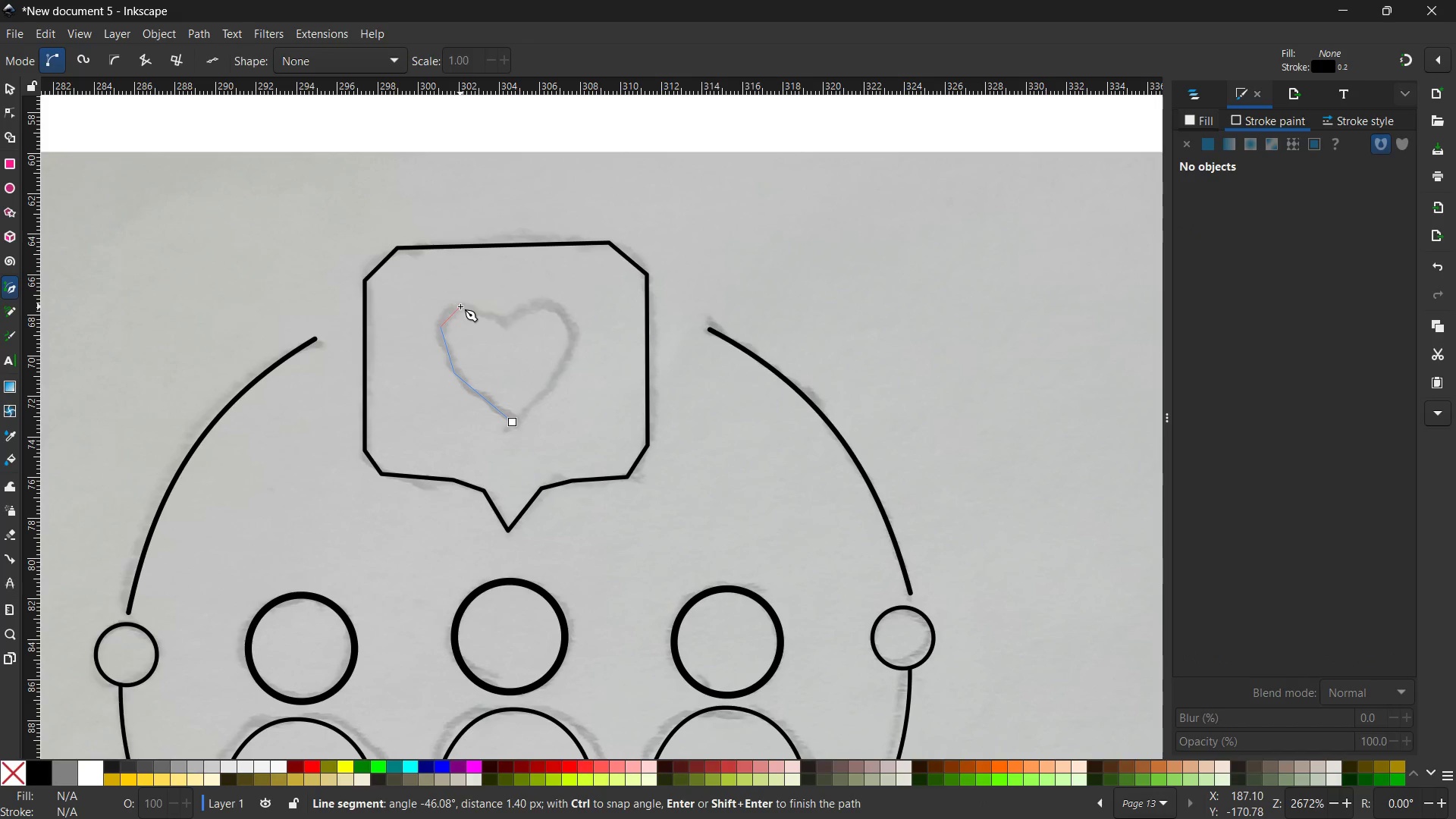 
left_click([460, 306])
 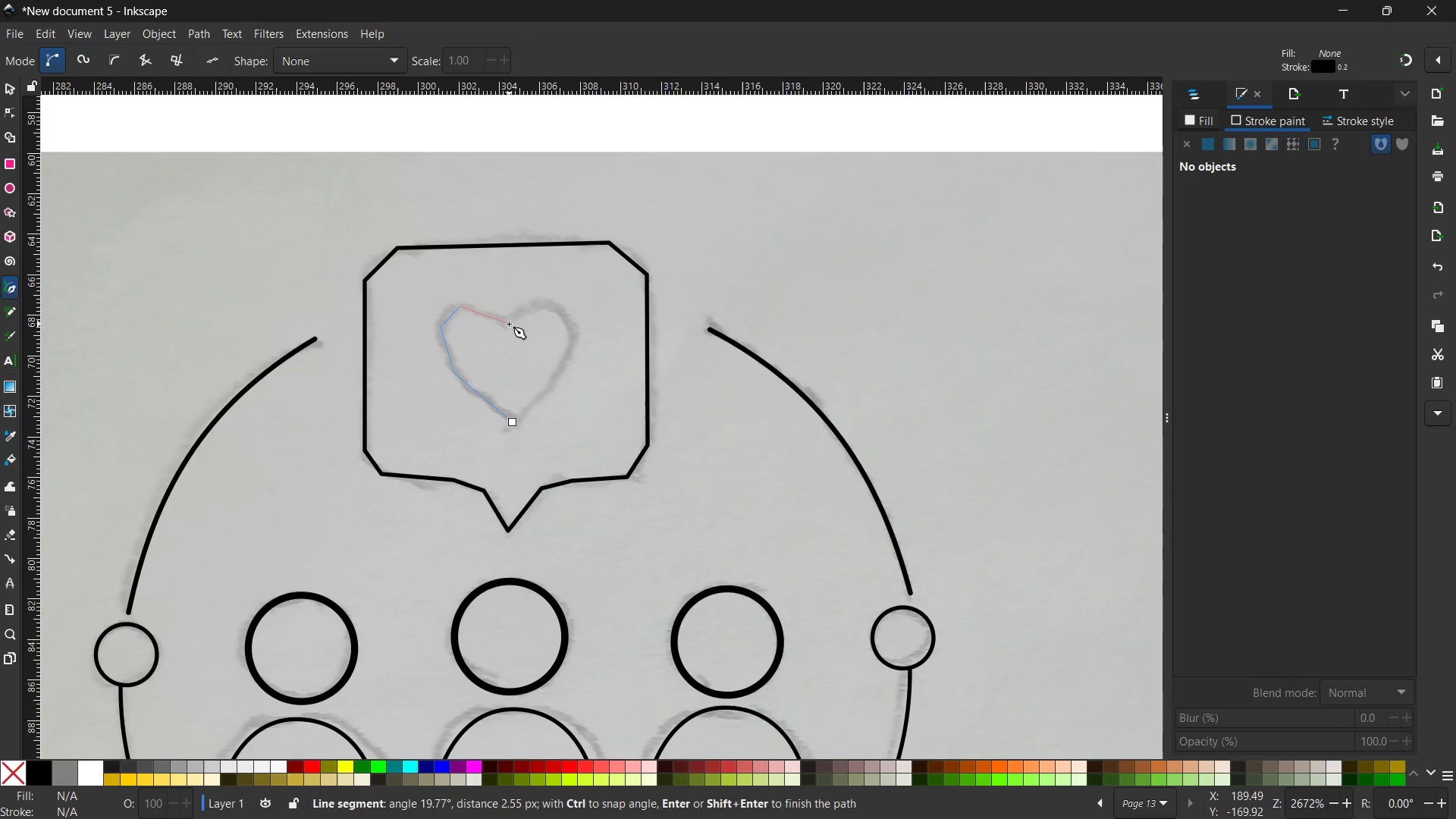 
left_click([508, 324])
 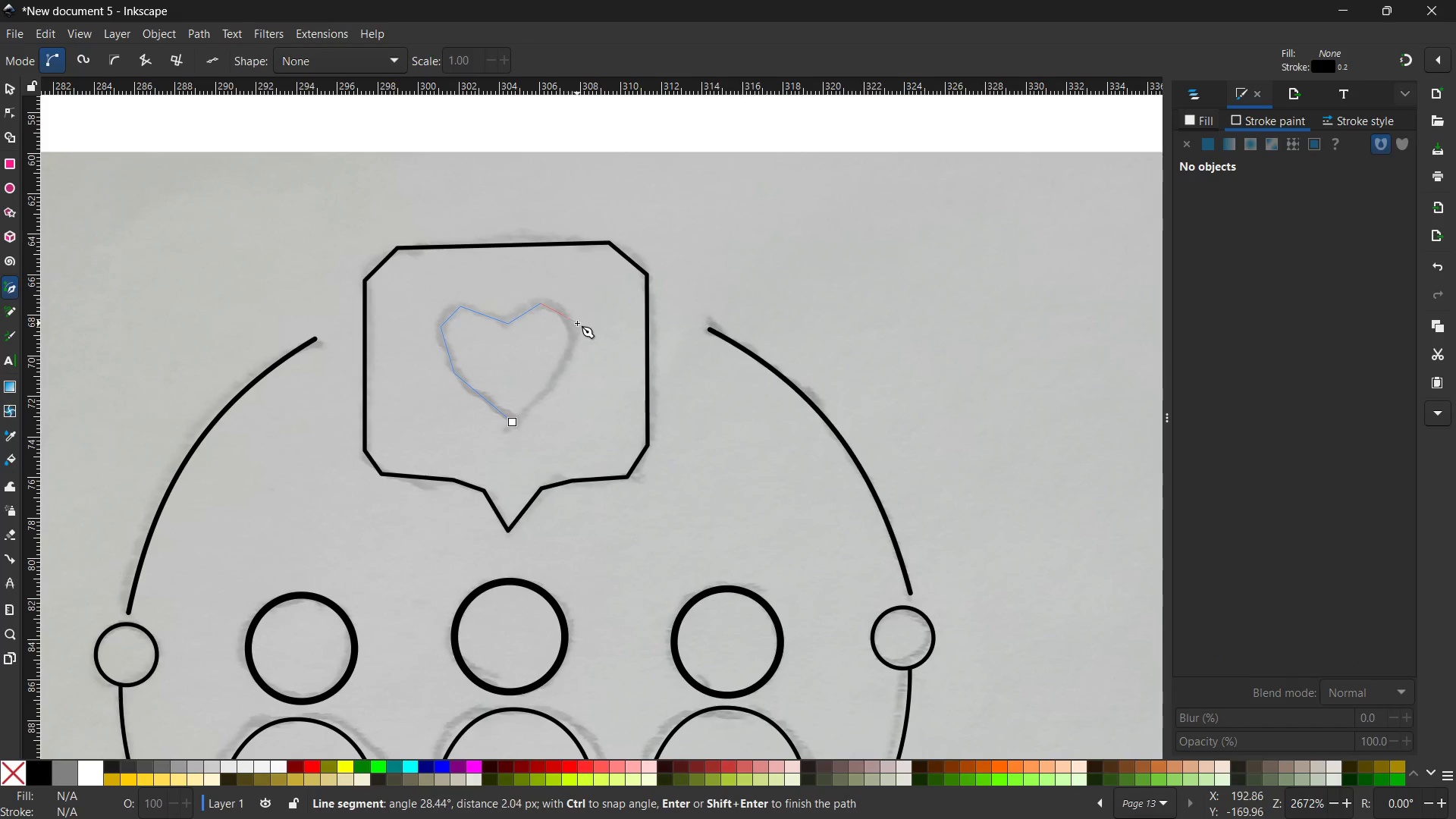 
left_click([570, 324])
 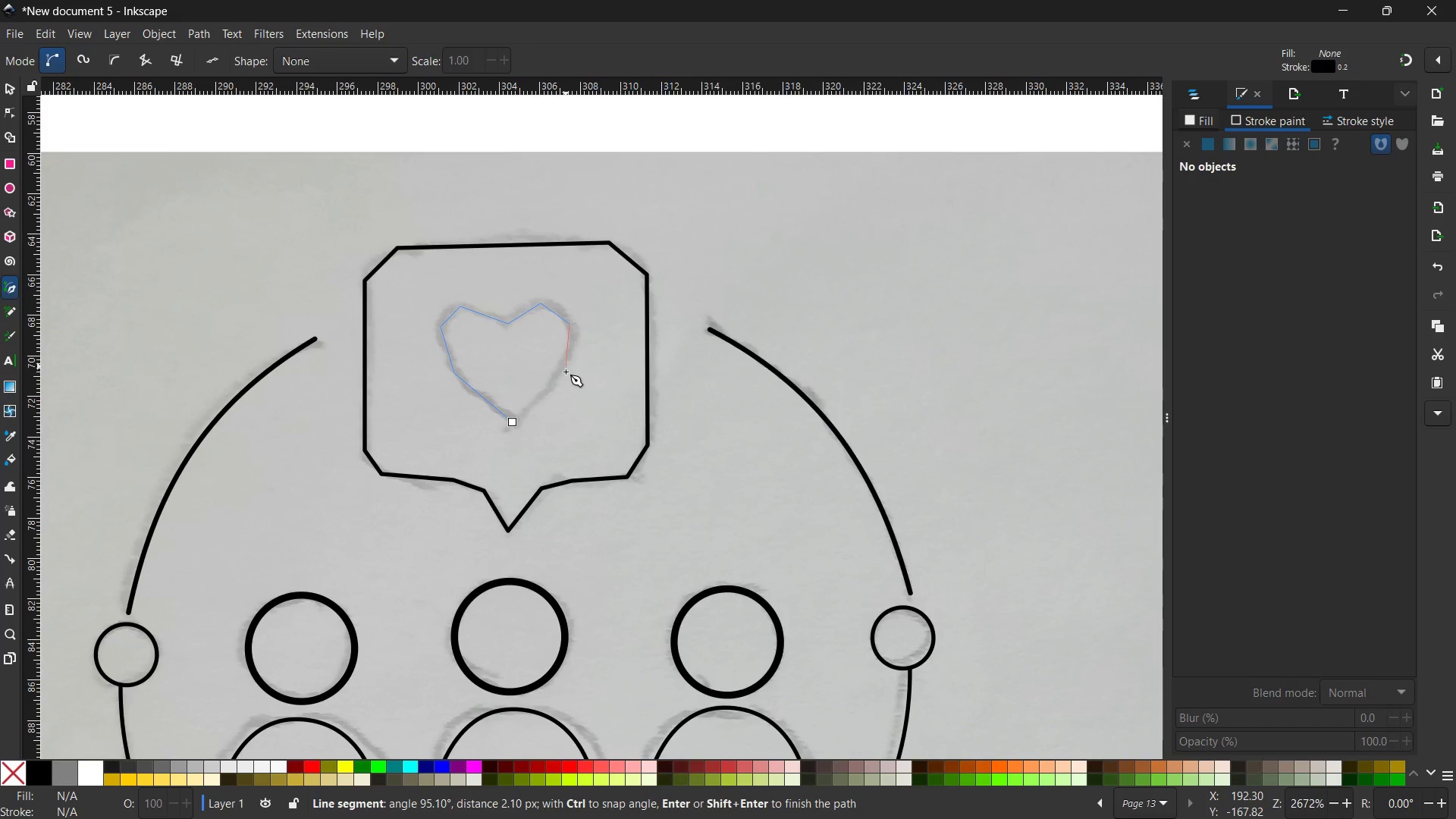 
left_click([510, 426])
 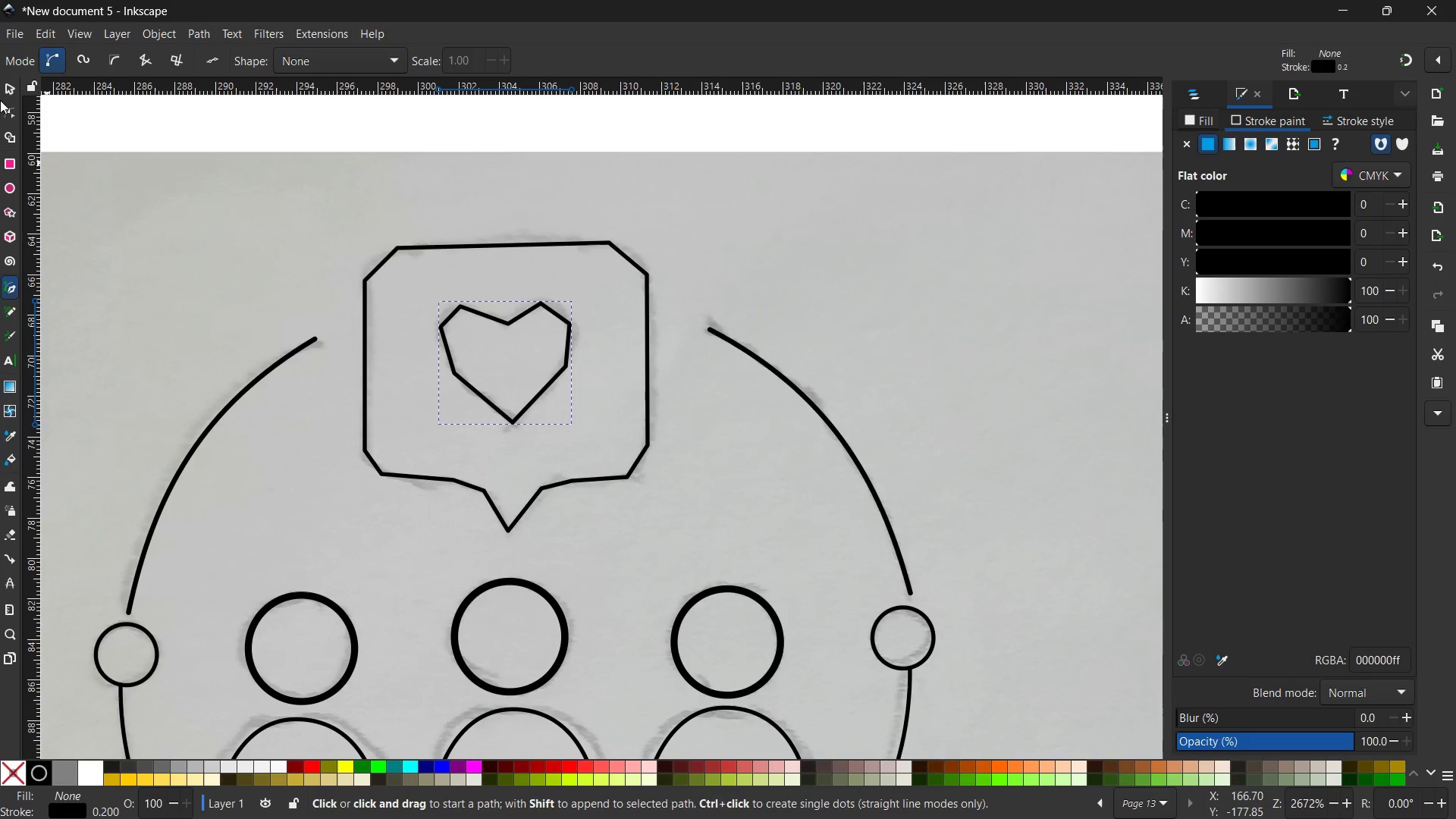 
left_click([9, 111])
 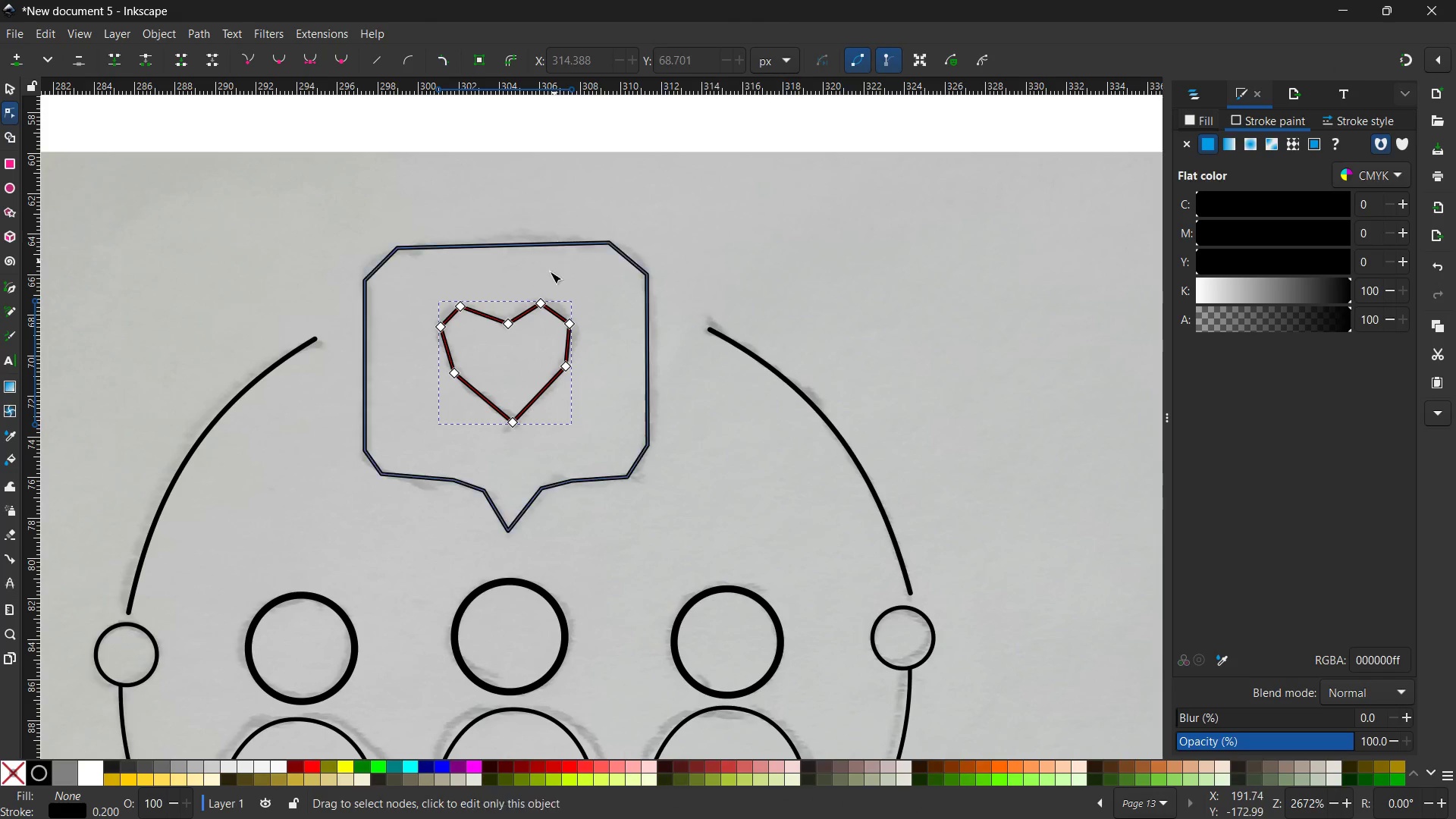 
left_click([543, 305])
 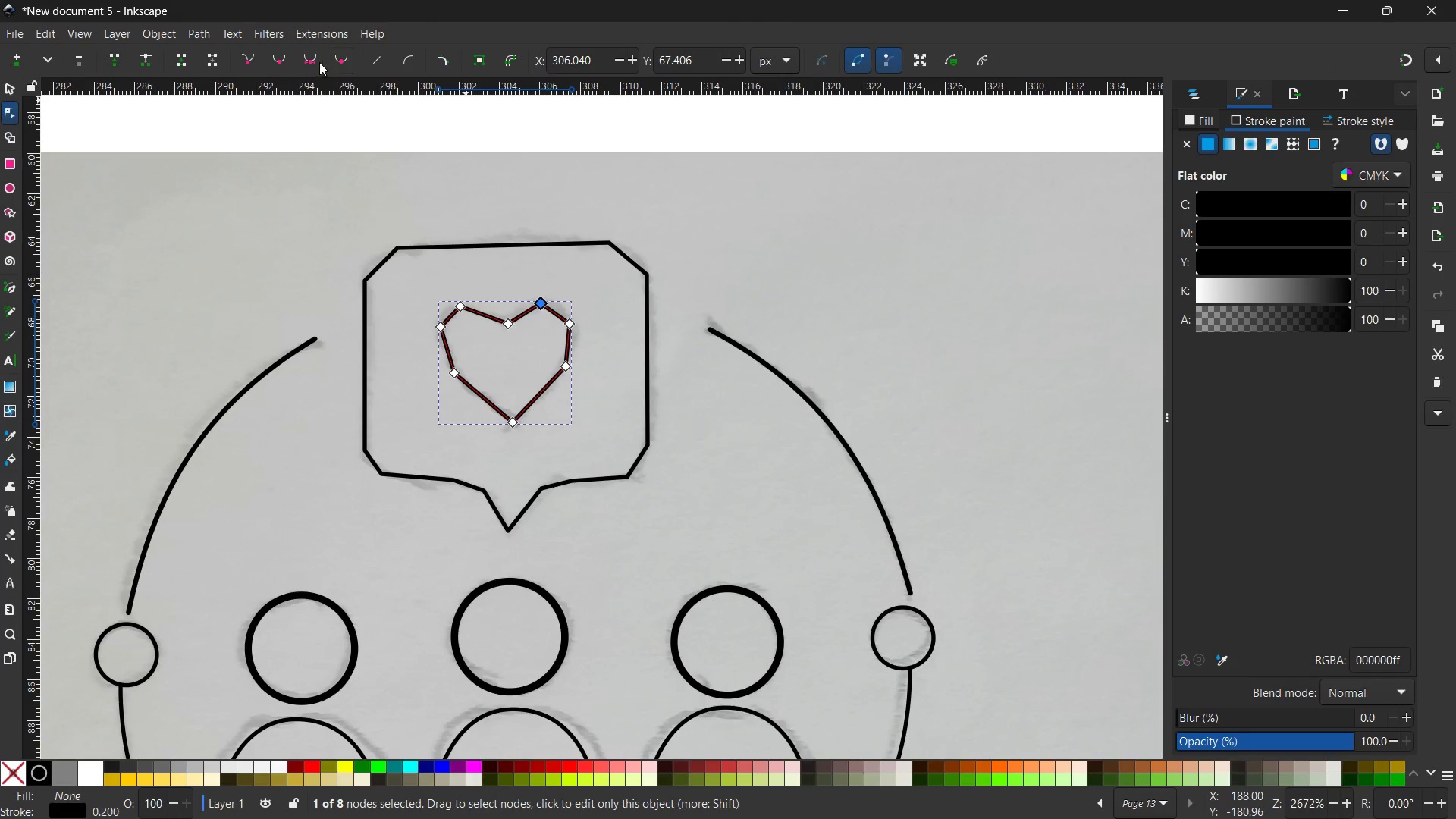 
left_click([311, 62])
 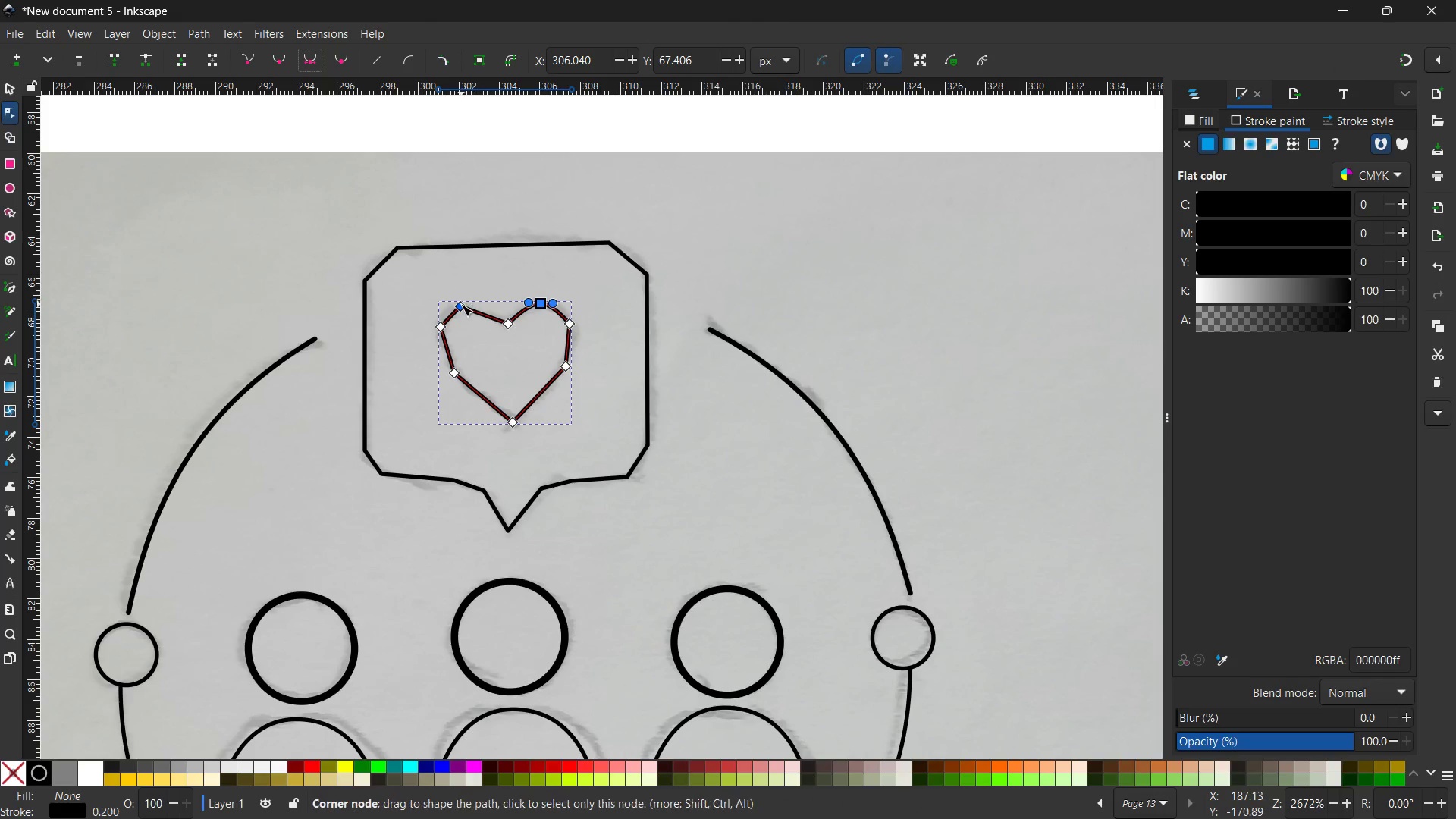 
left_click([461, 304])
 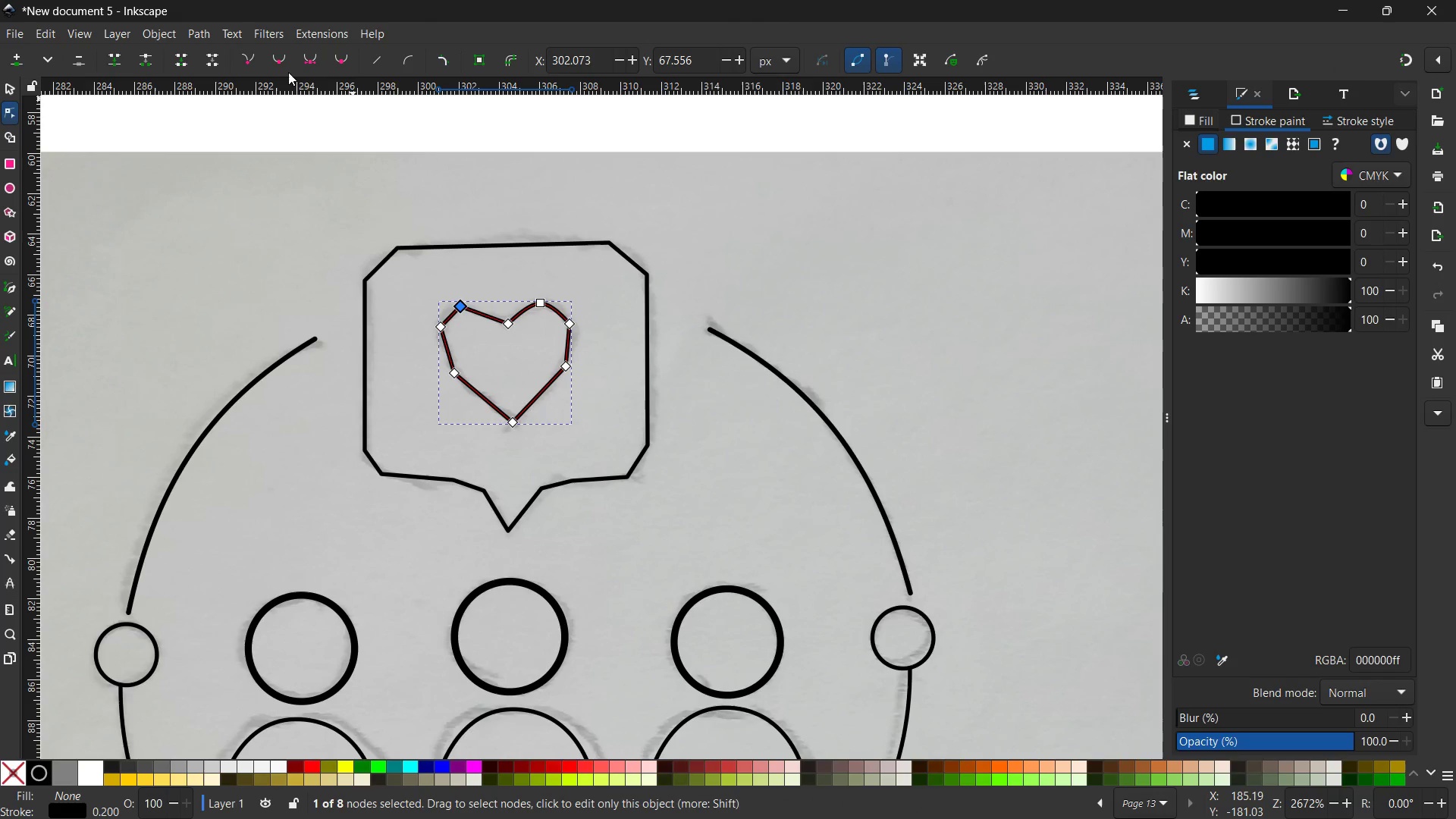 
left_click([308, 64])
 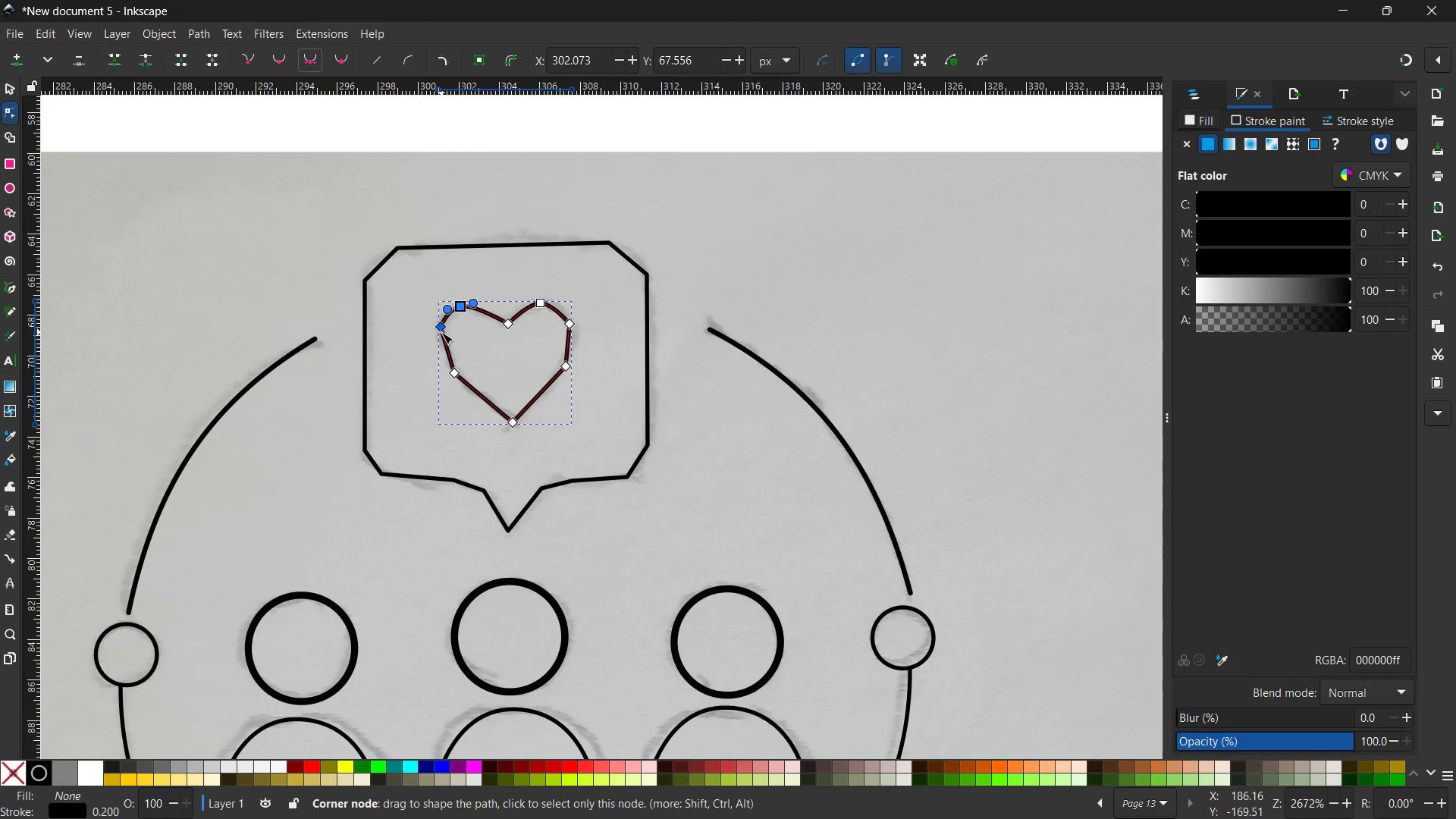 
left_click([441, 331])
 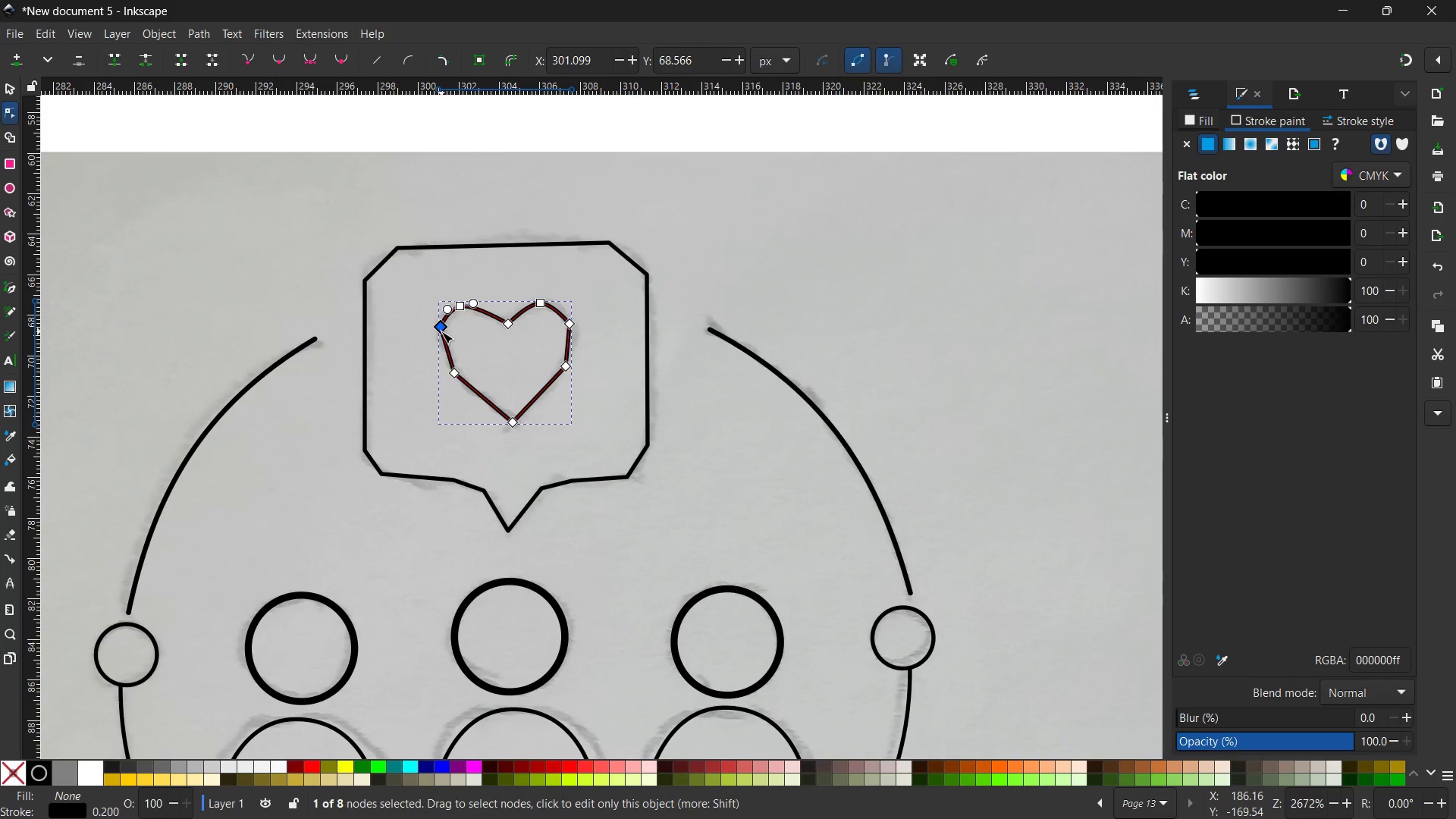 
key(Backspace)
 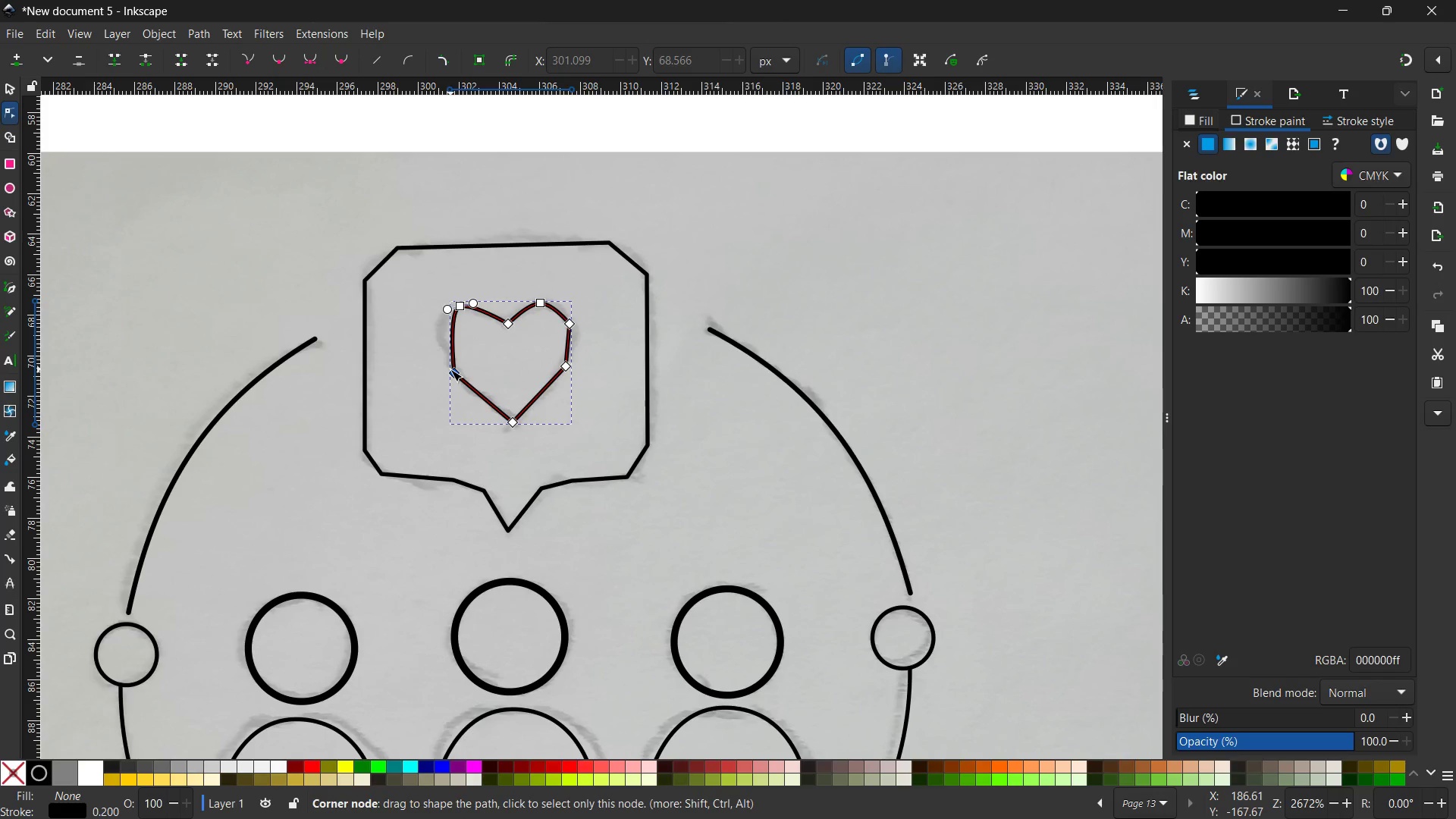 
left_click([456, 375])
 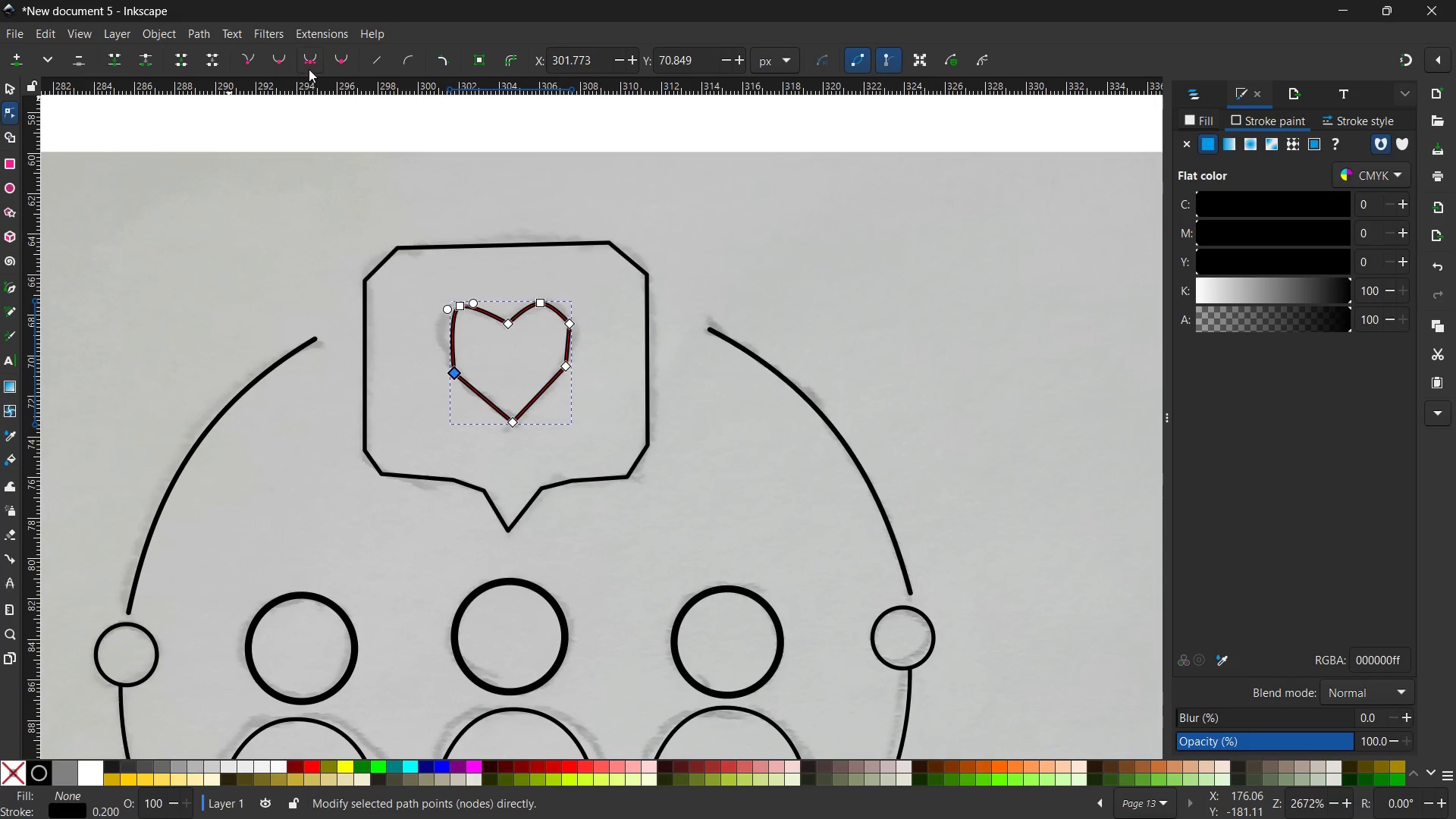 
left_click([310, 64])
 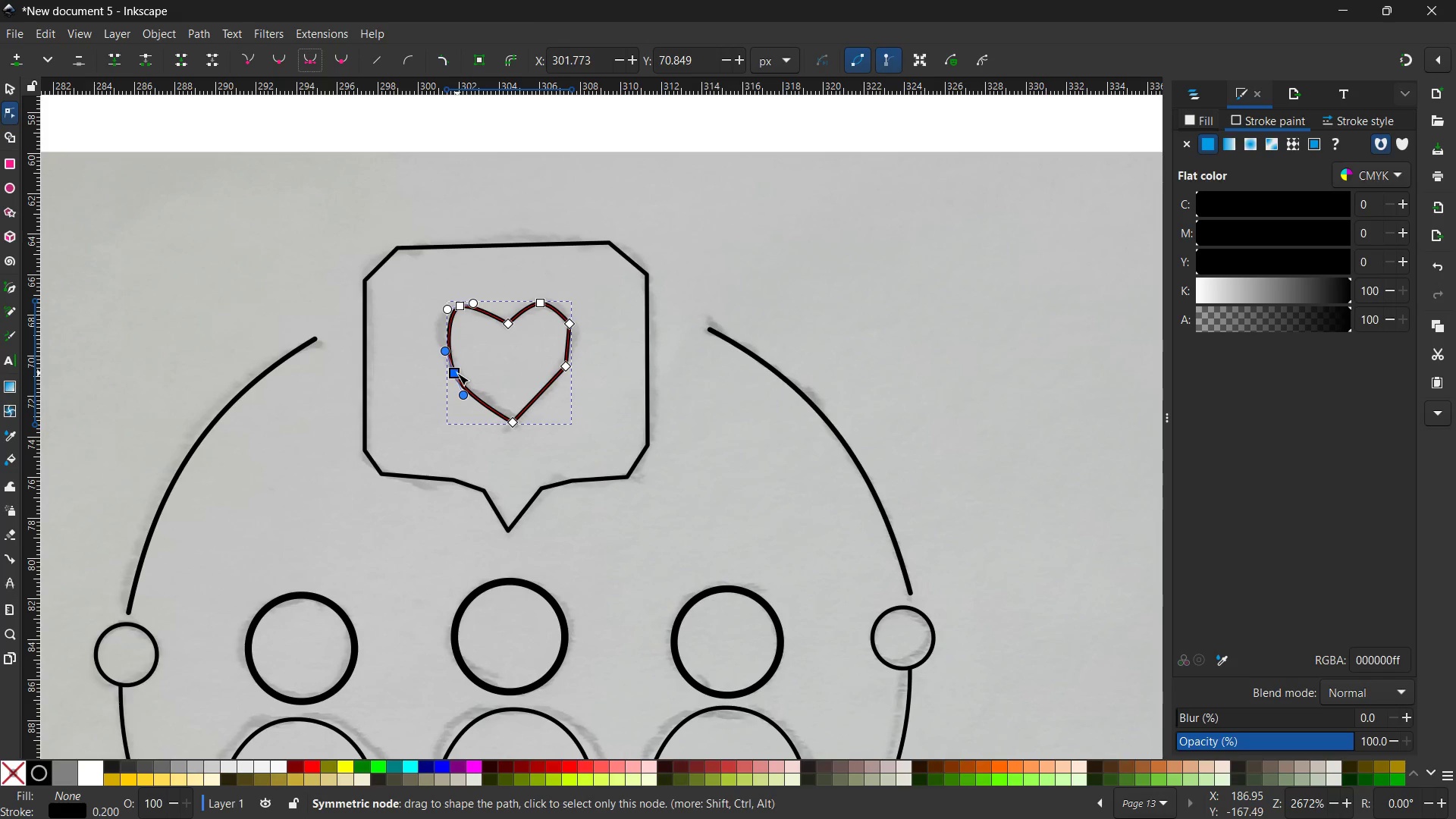 
left_click_drag(start_coordinate=[457, 373], to_coordinate=[450, 359])
 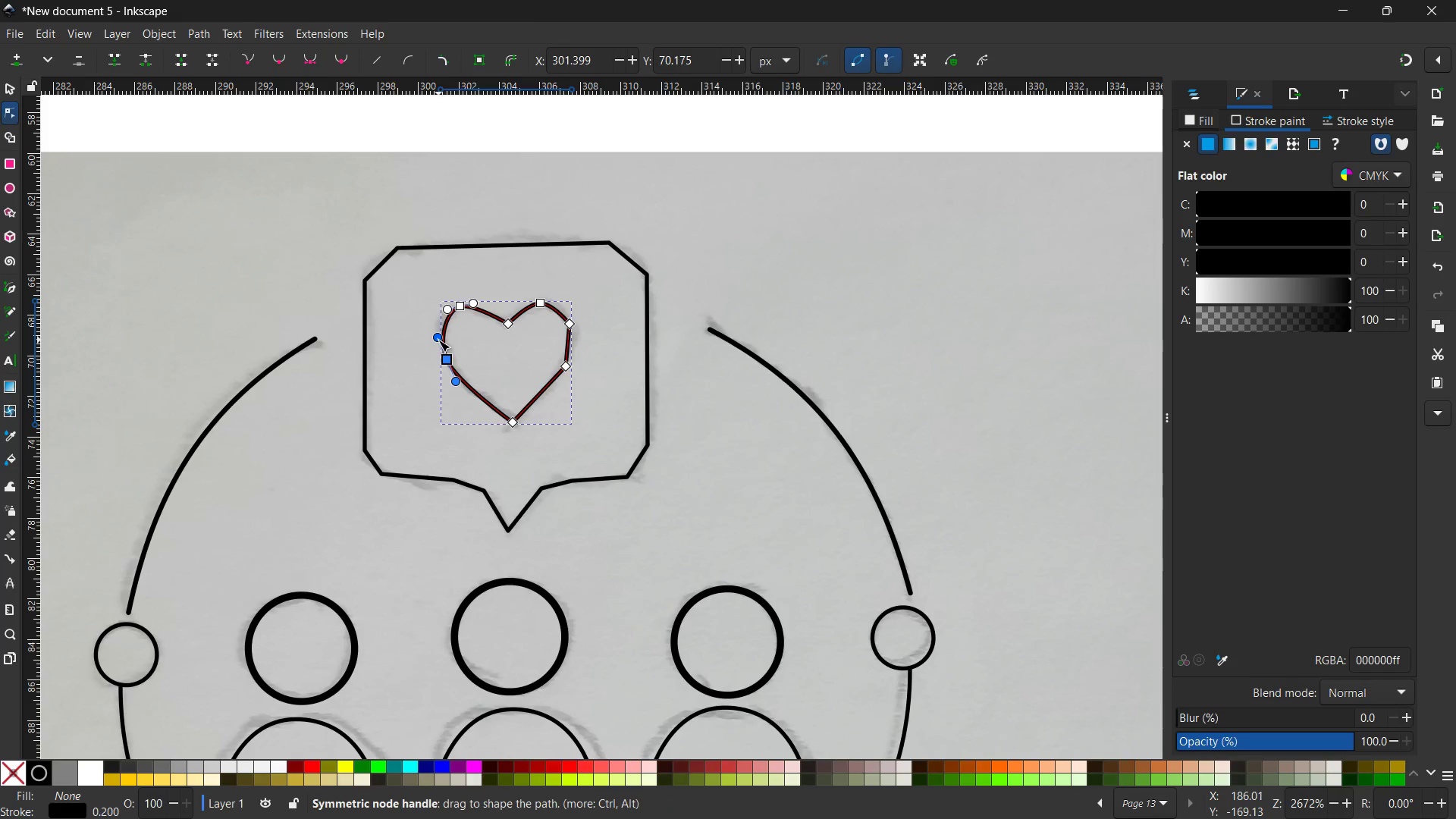 
left_click_drag(start_coordinate=[438, 340], to_coordinate=[435, 330])
 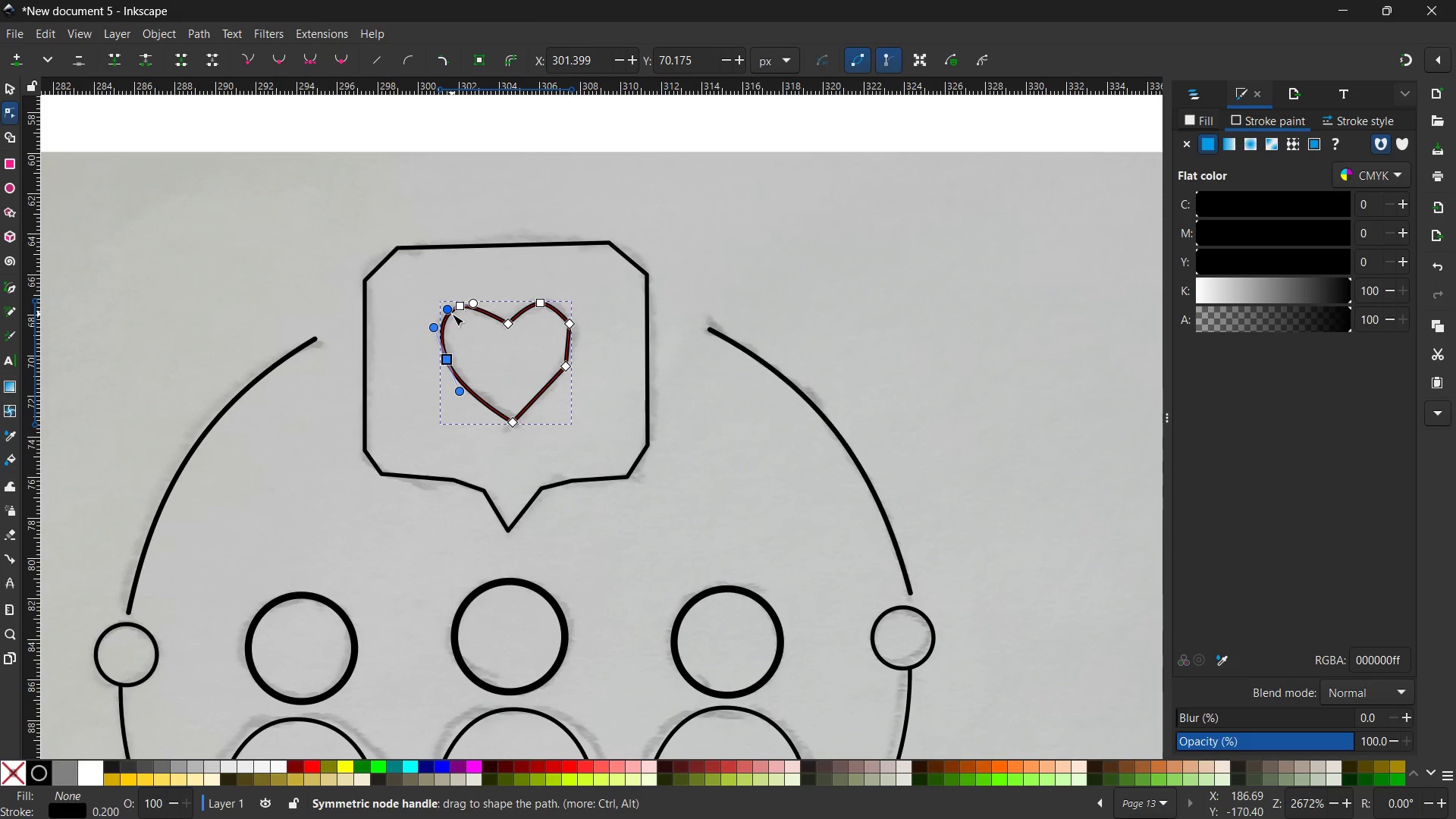 
left_click_drag(start_coordinate=[452, 314], to_coordinate=[446, 312])
 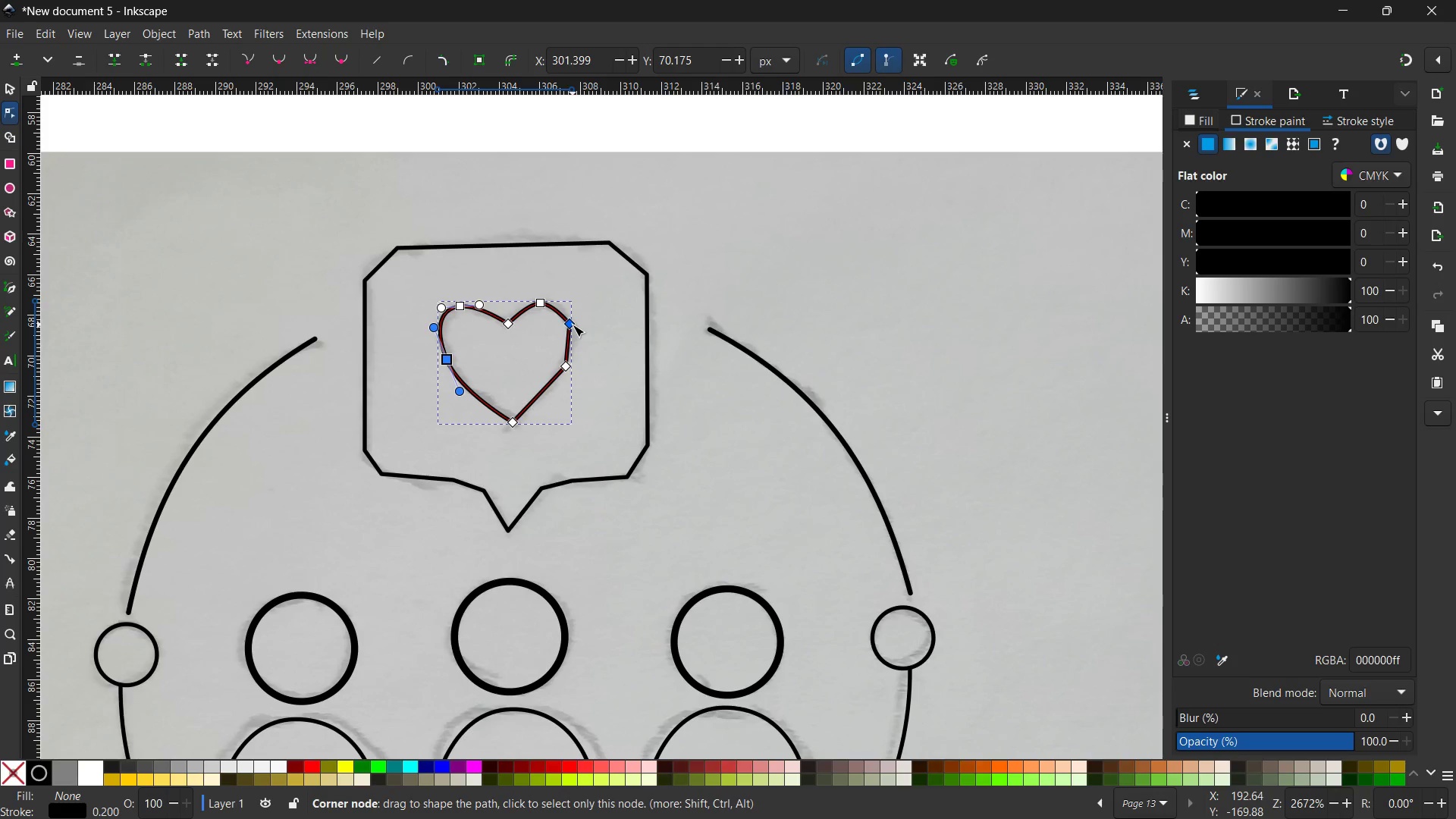 
left_click([573, 325])
 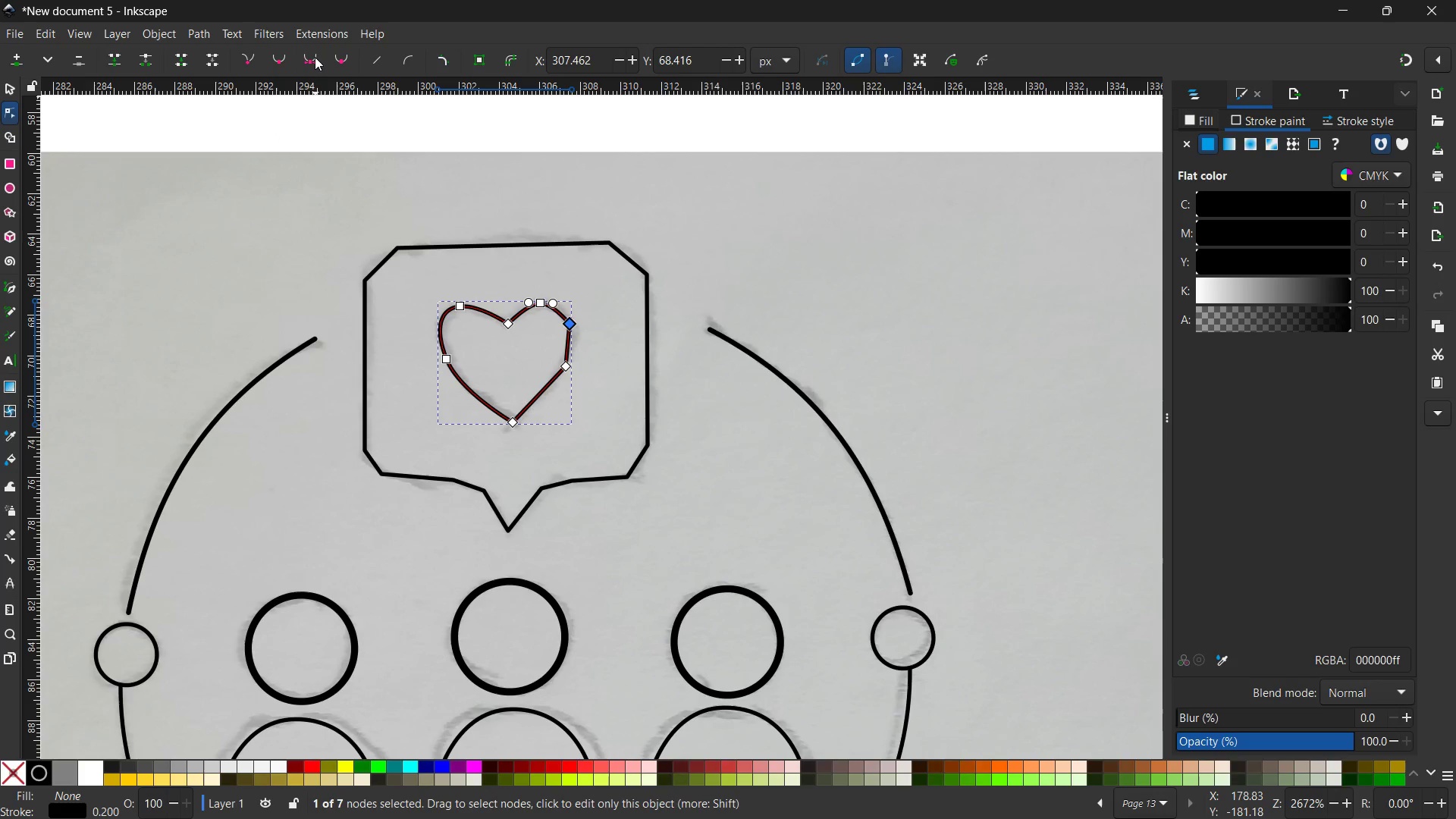 
left_click([310, 57])
 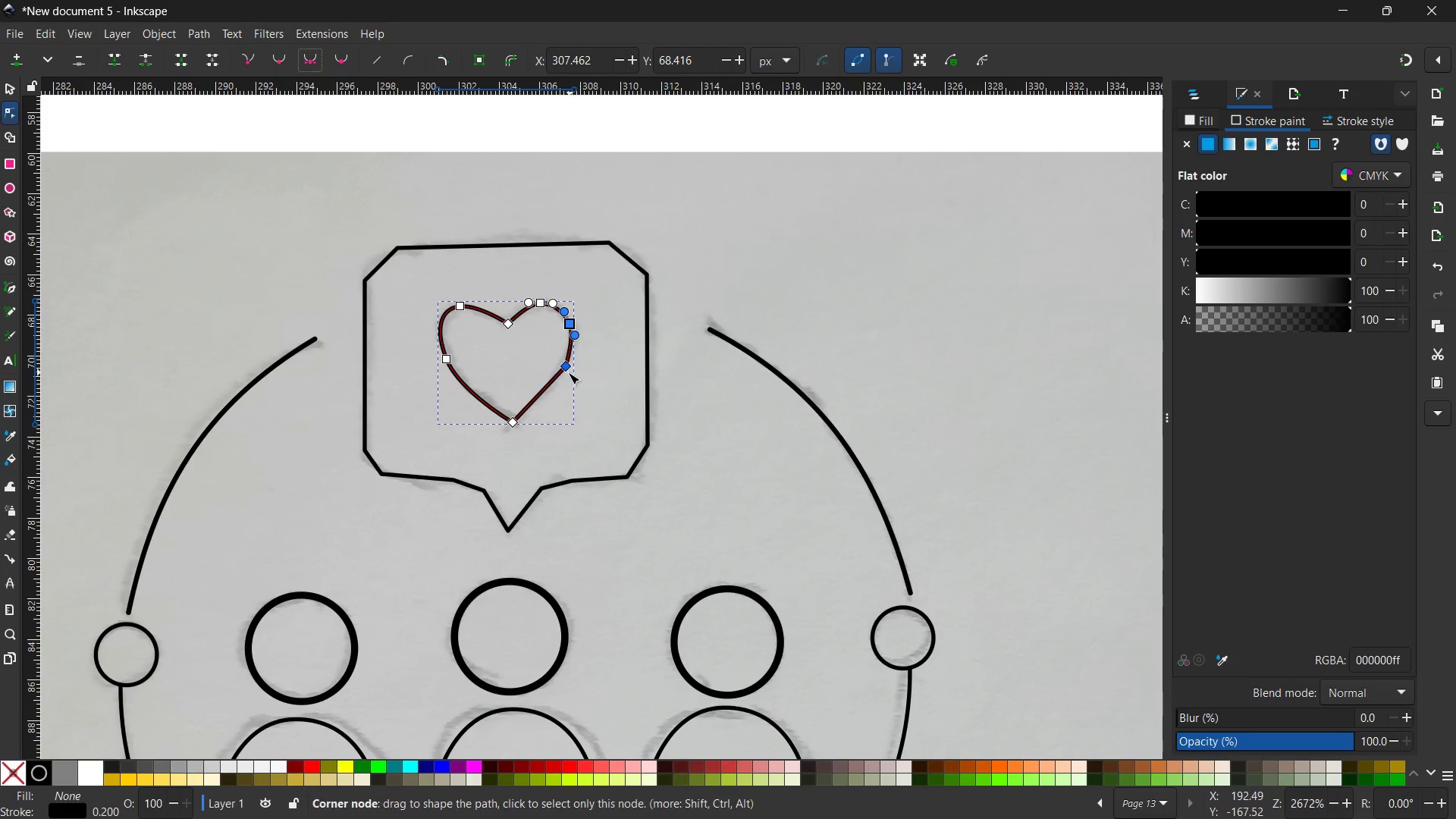 
left_click([568, 372])
 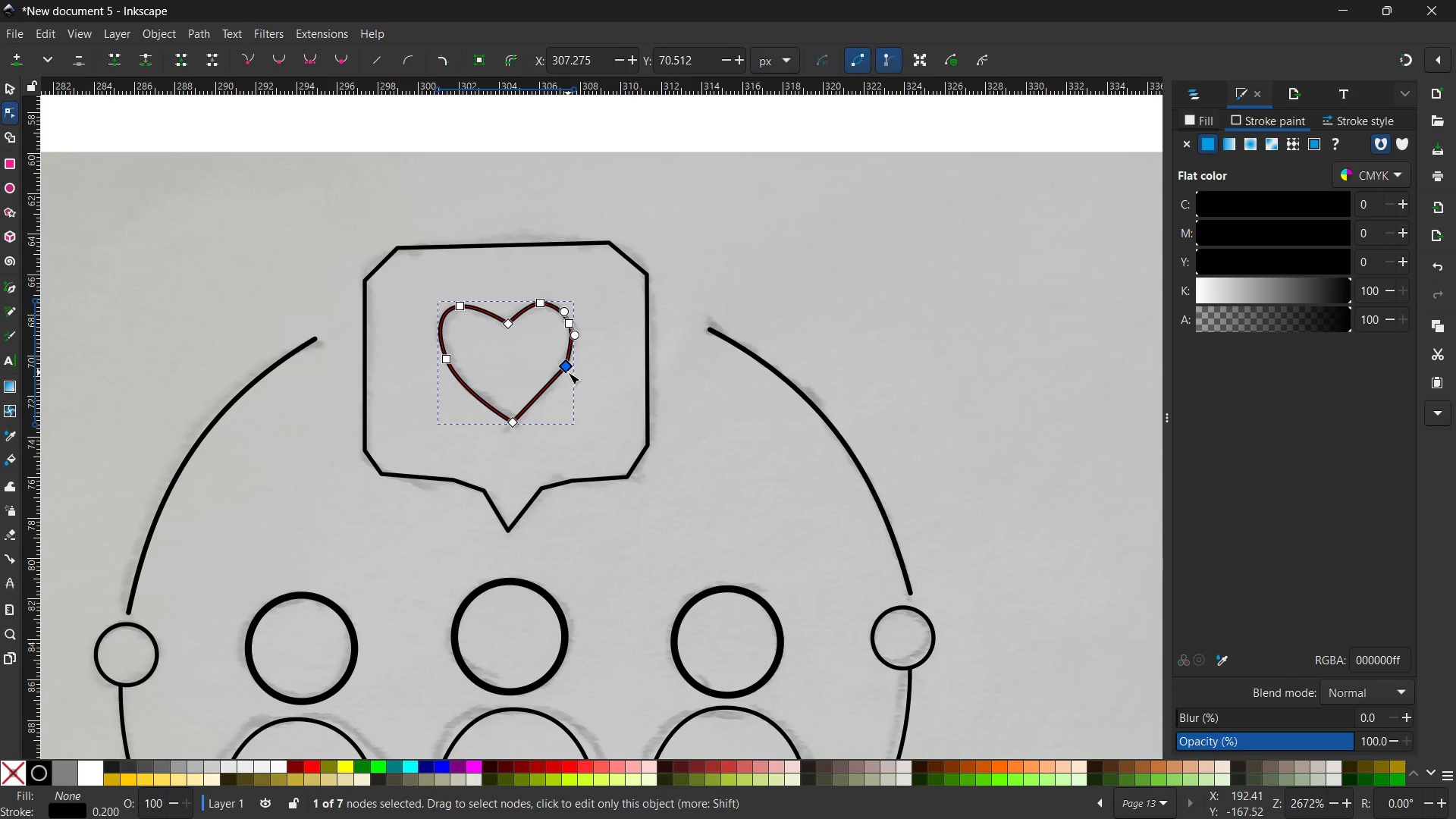 
key(Backspace)
 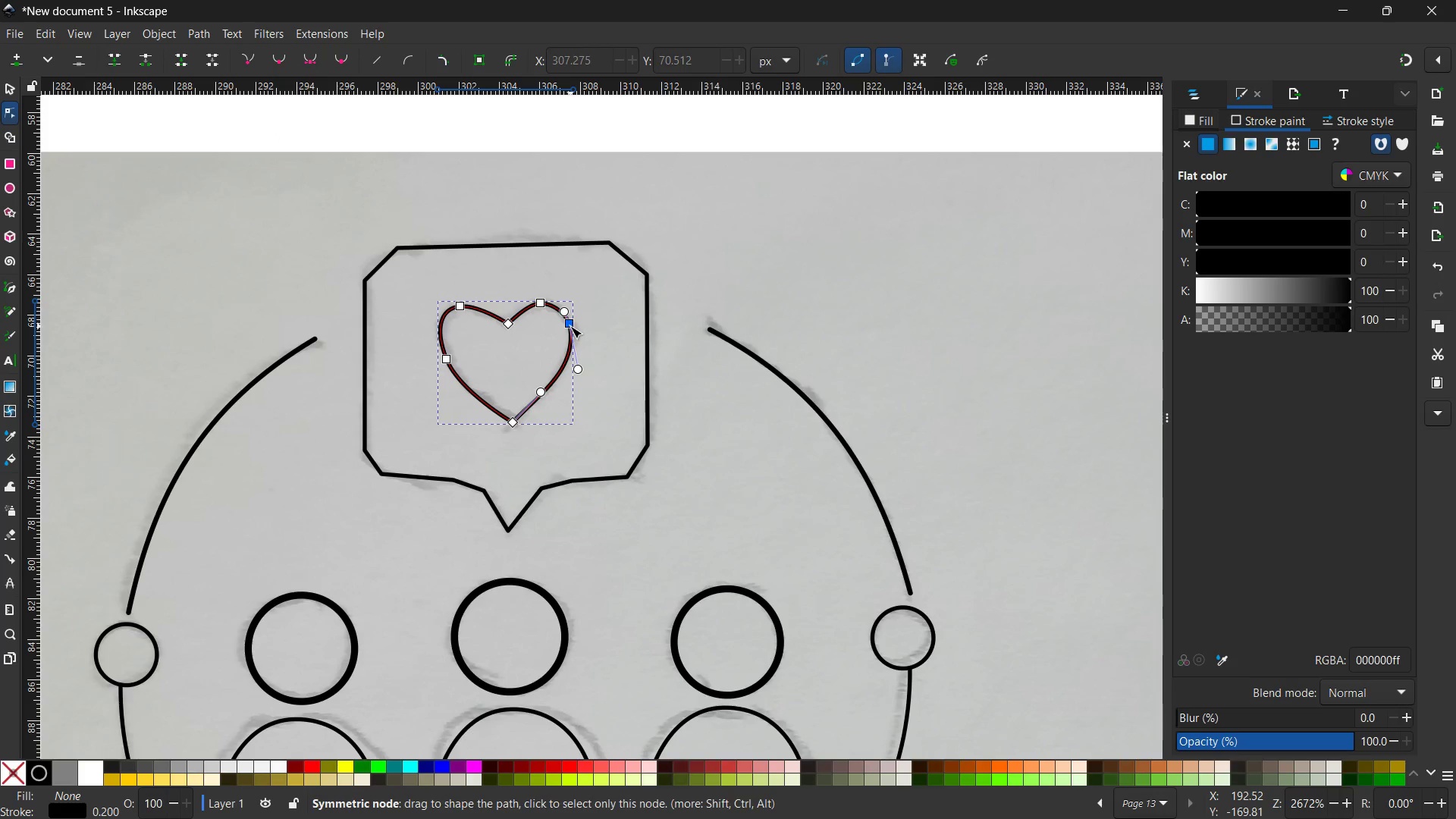 
left_click_drag(start_coordinate=[570, 326], to_coordinate=[571, 331])
 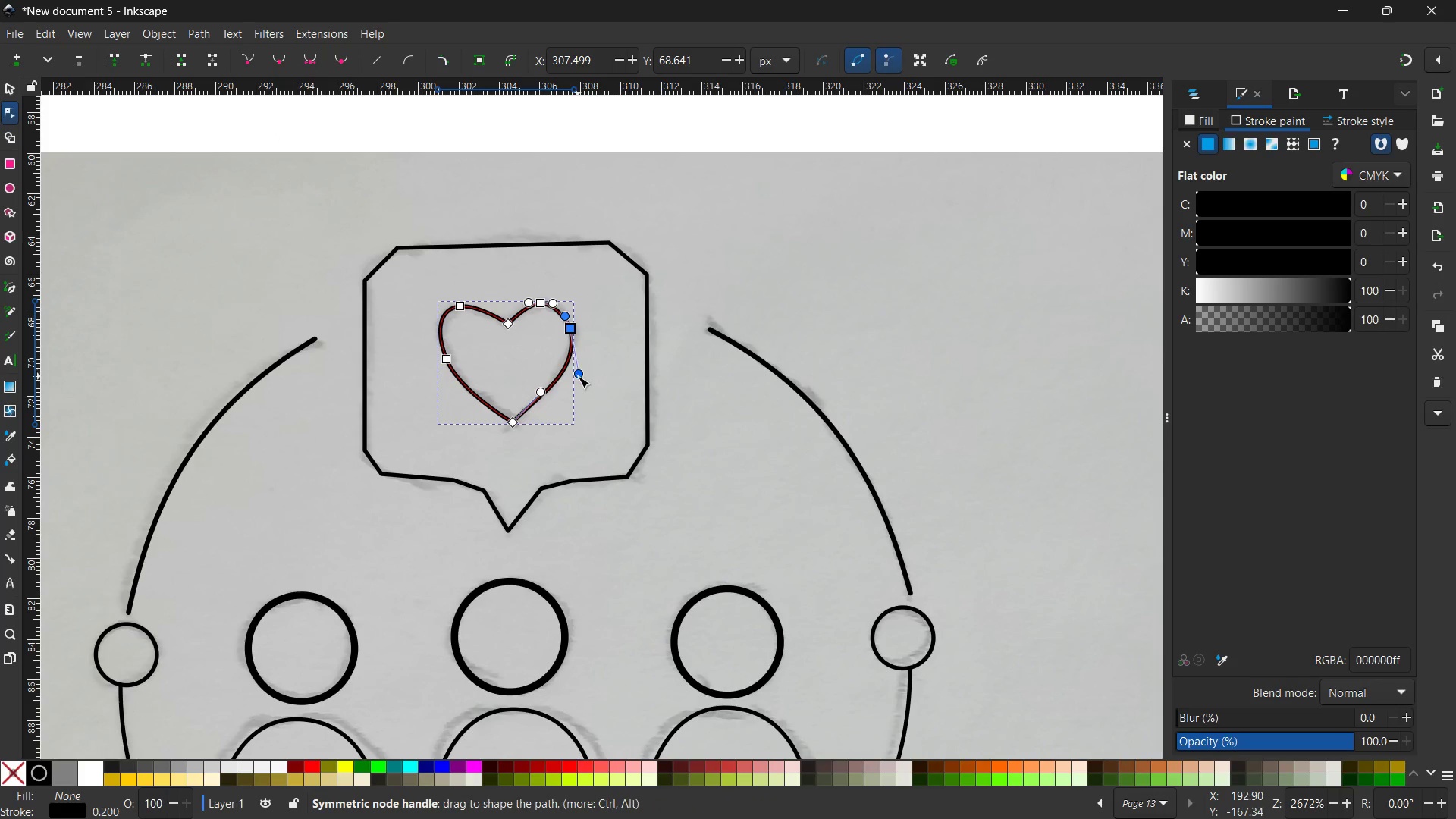 
left_click_drag(start_coordinate=[578, 376], to_coordinate=[561, 375])
 